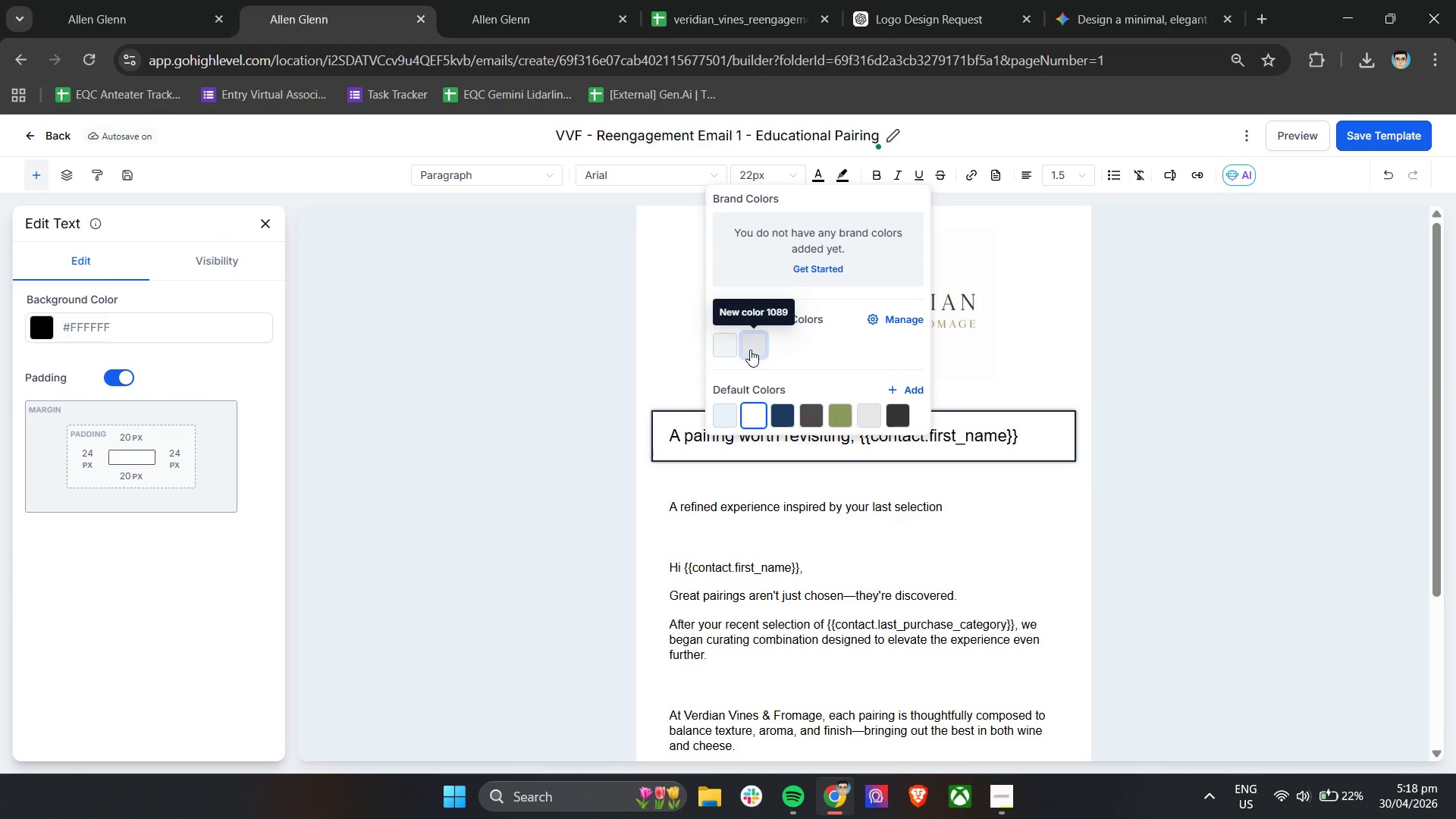 
left_click([726, 426])
 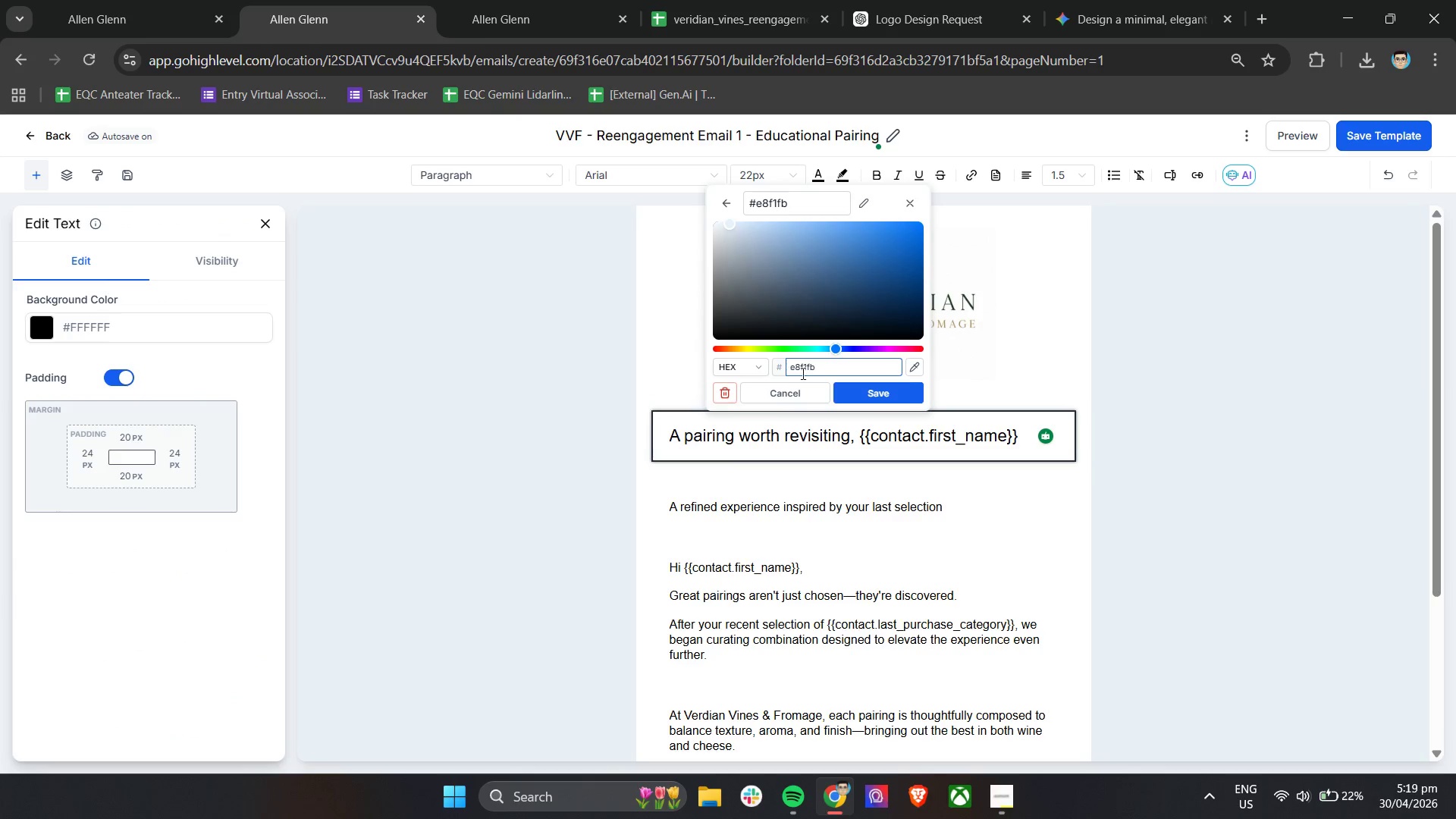 
left_click_drag(start_coordinate=[819, 371], to_coordinate=[785, 374])
 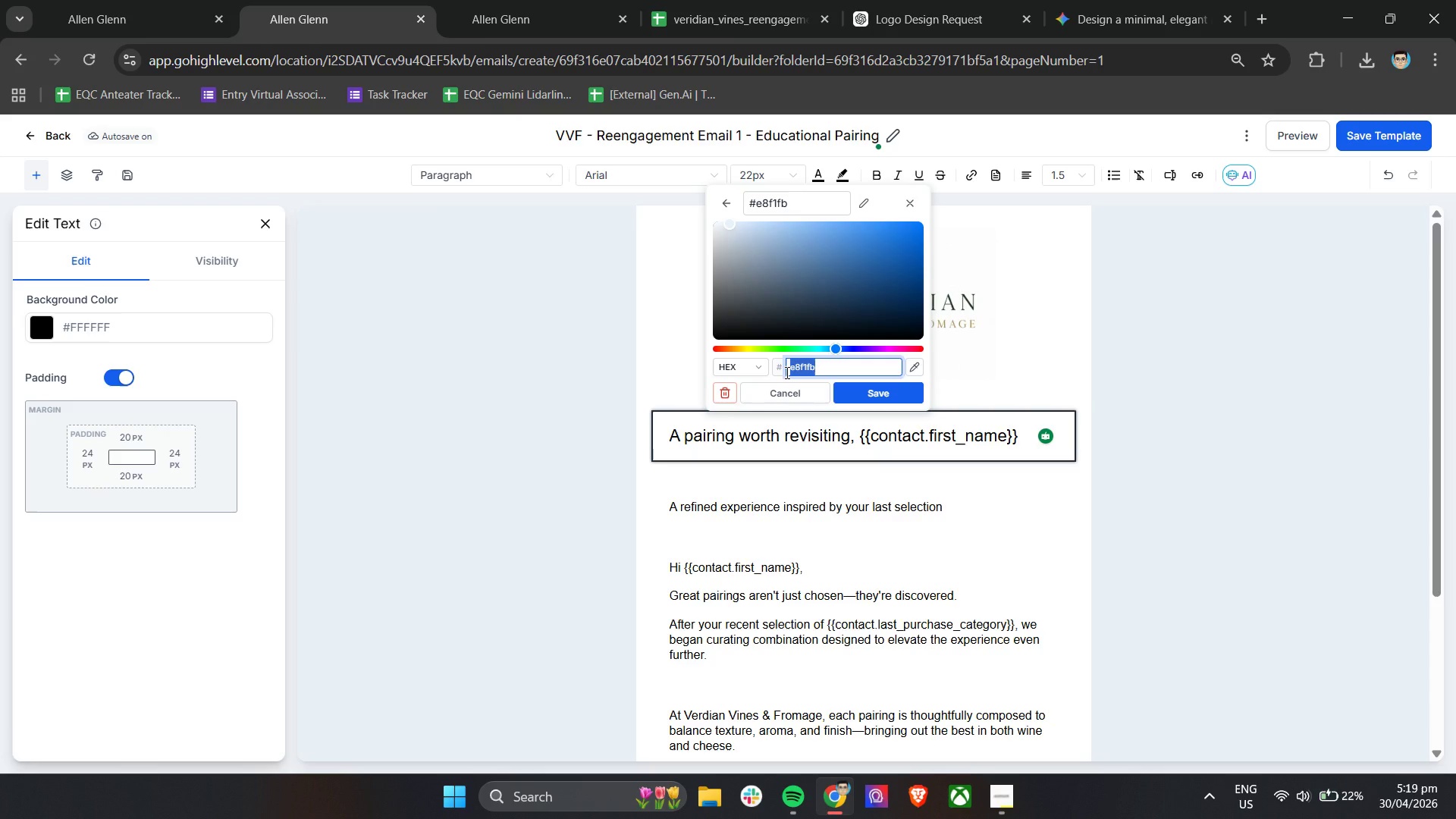 
double_click([785, 374])
 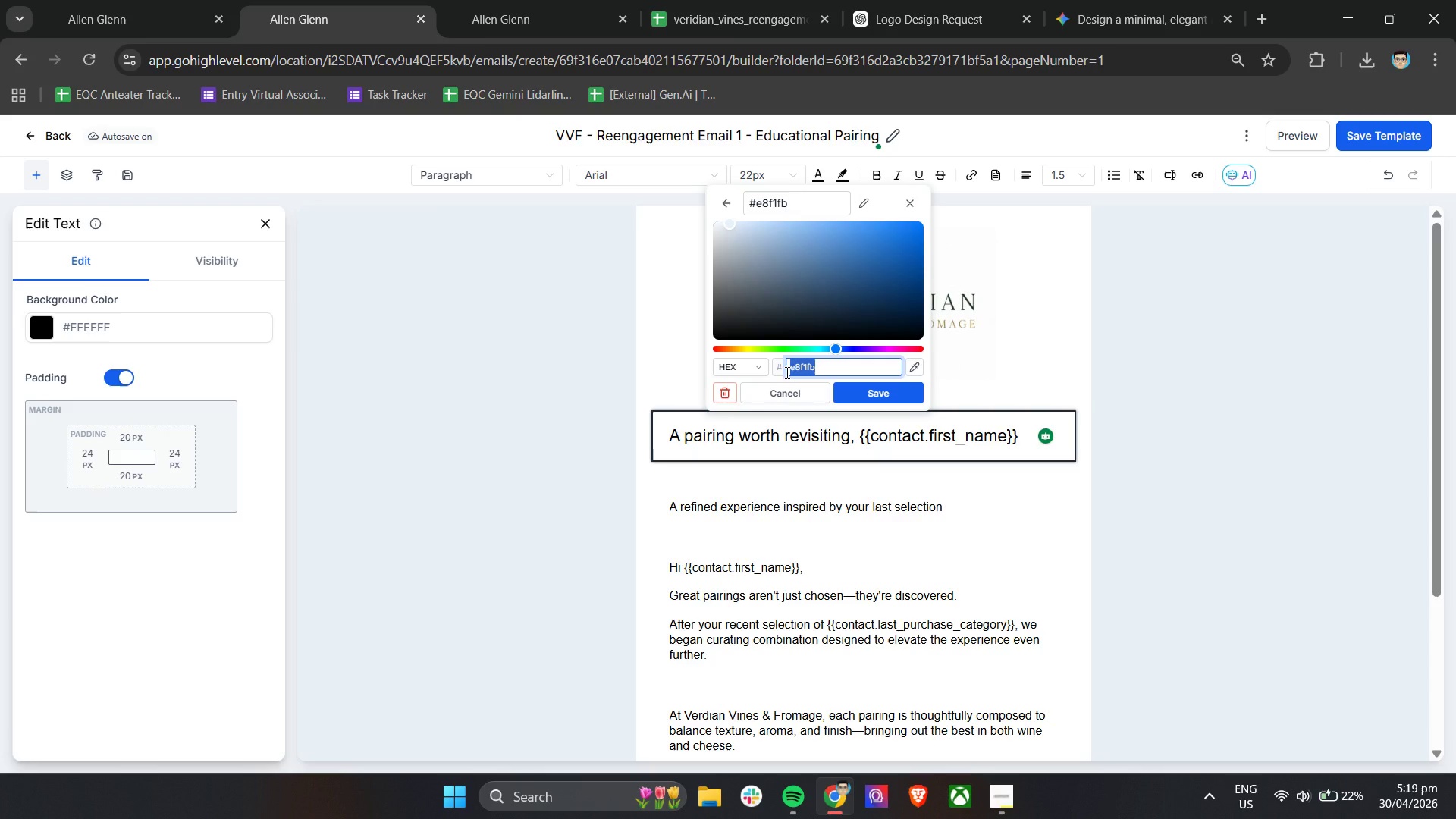 
type(1A1A1A)
 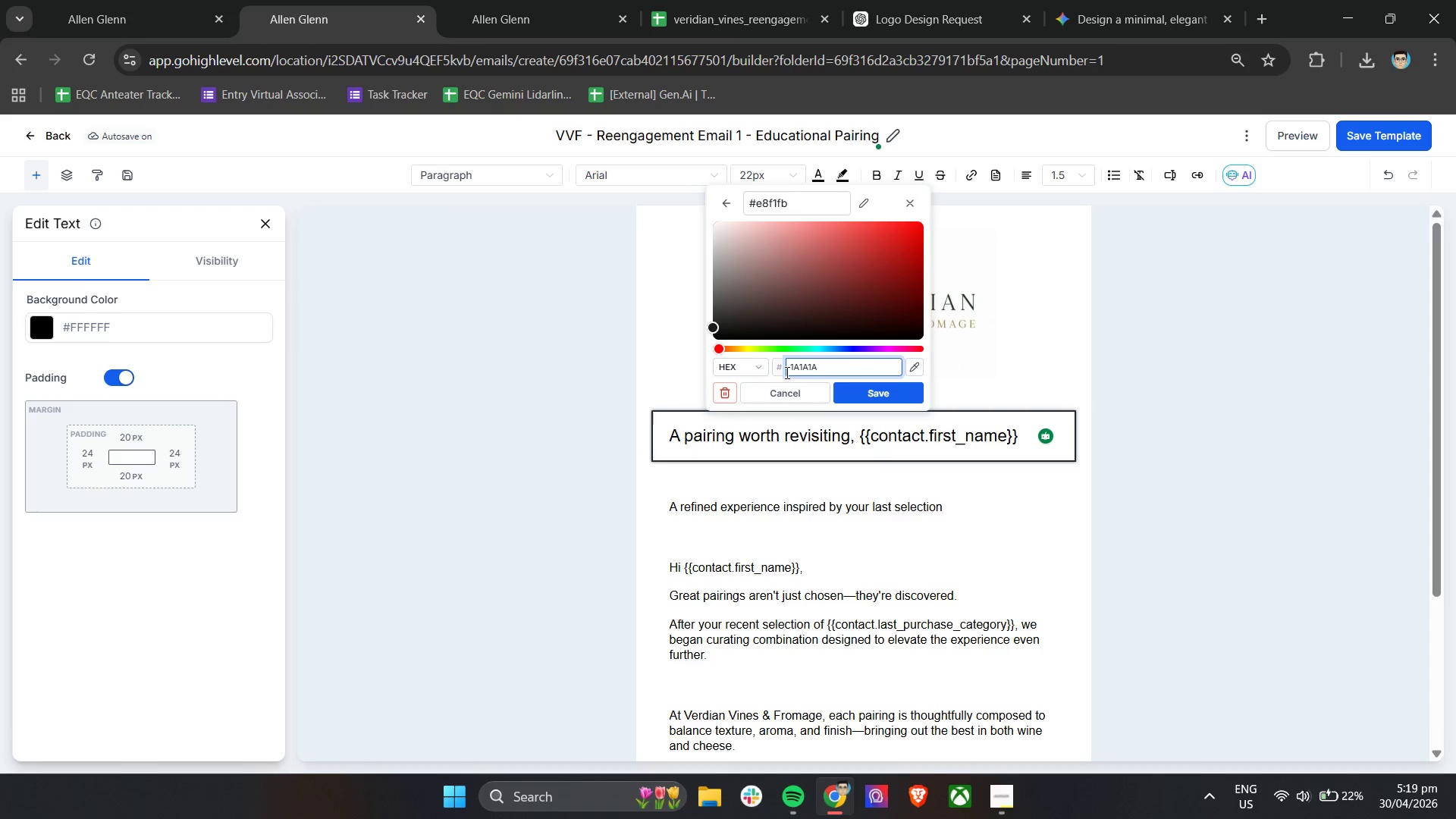 
left_click([717, 415])
 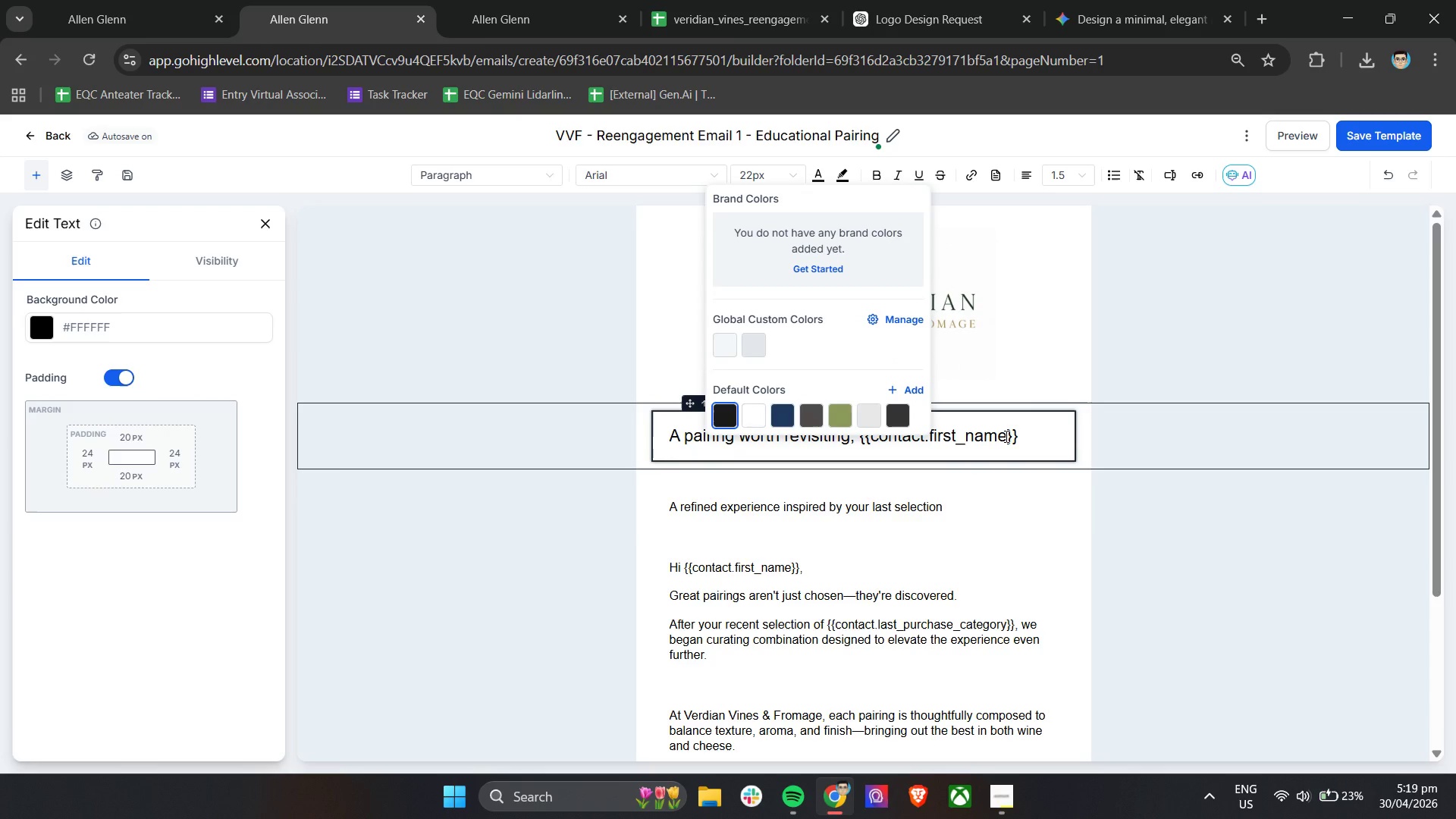 
double_click([1005, 436])
 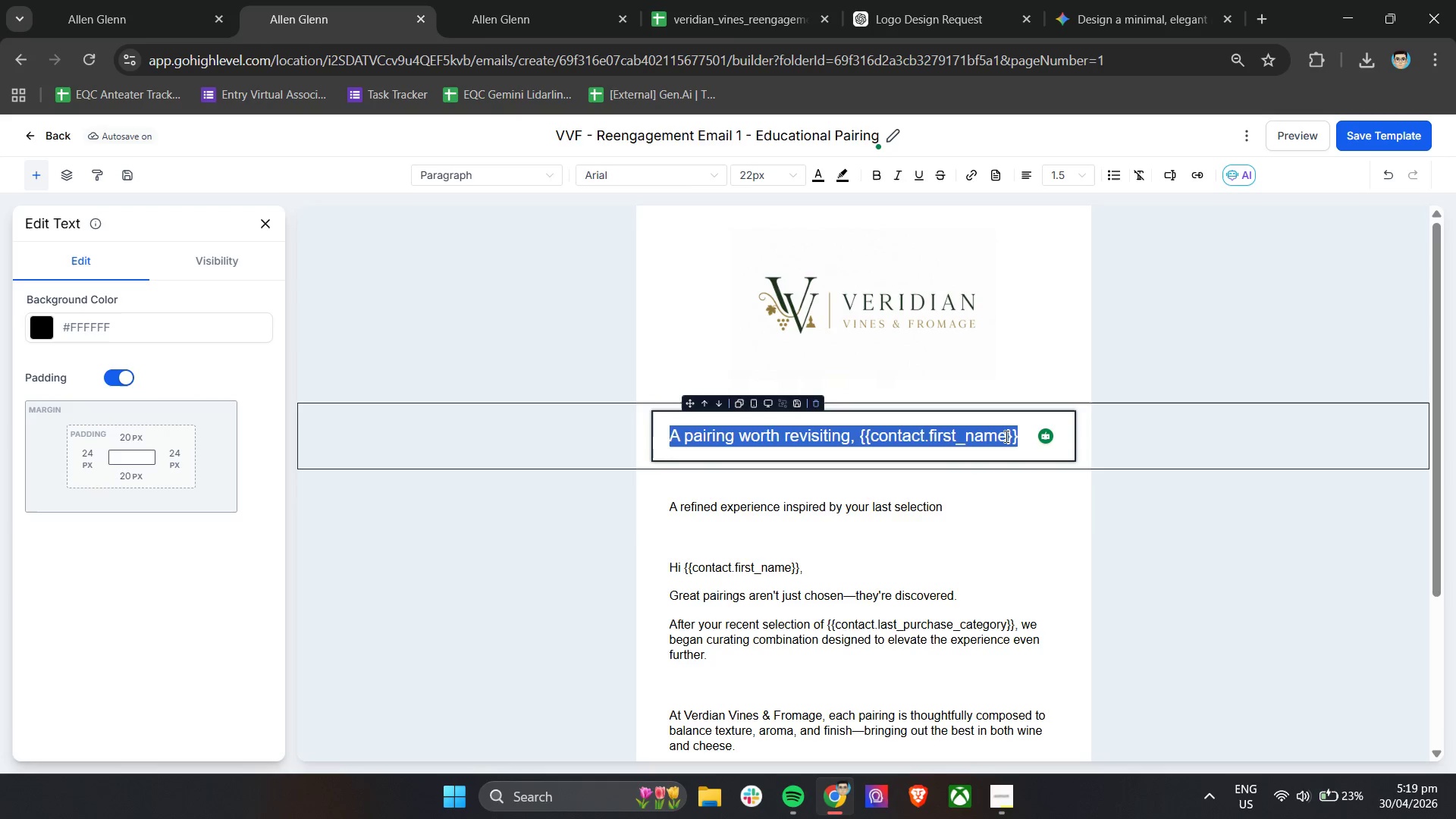 
triple_click([1005, 436])
 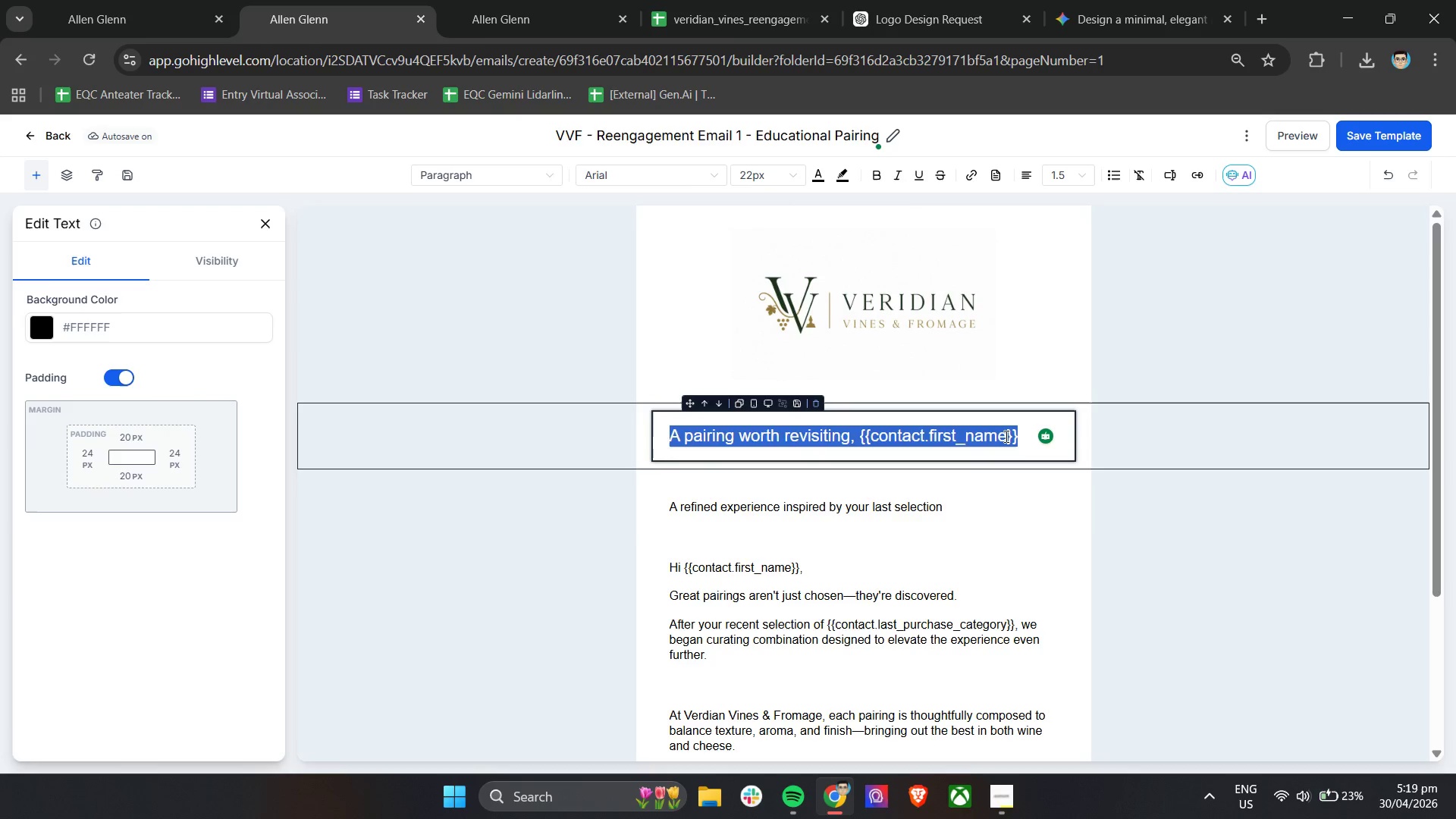 
hold_key(key=ControlLeft, duration=0.42)
 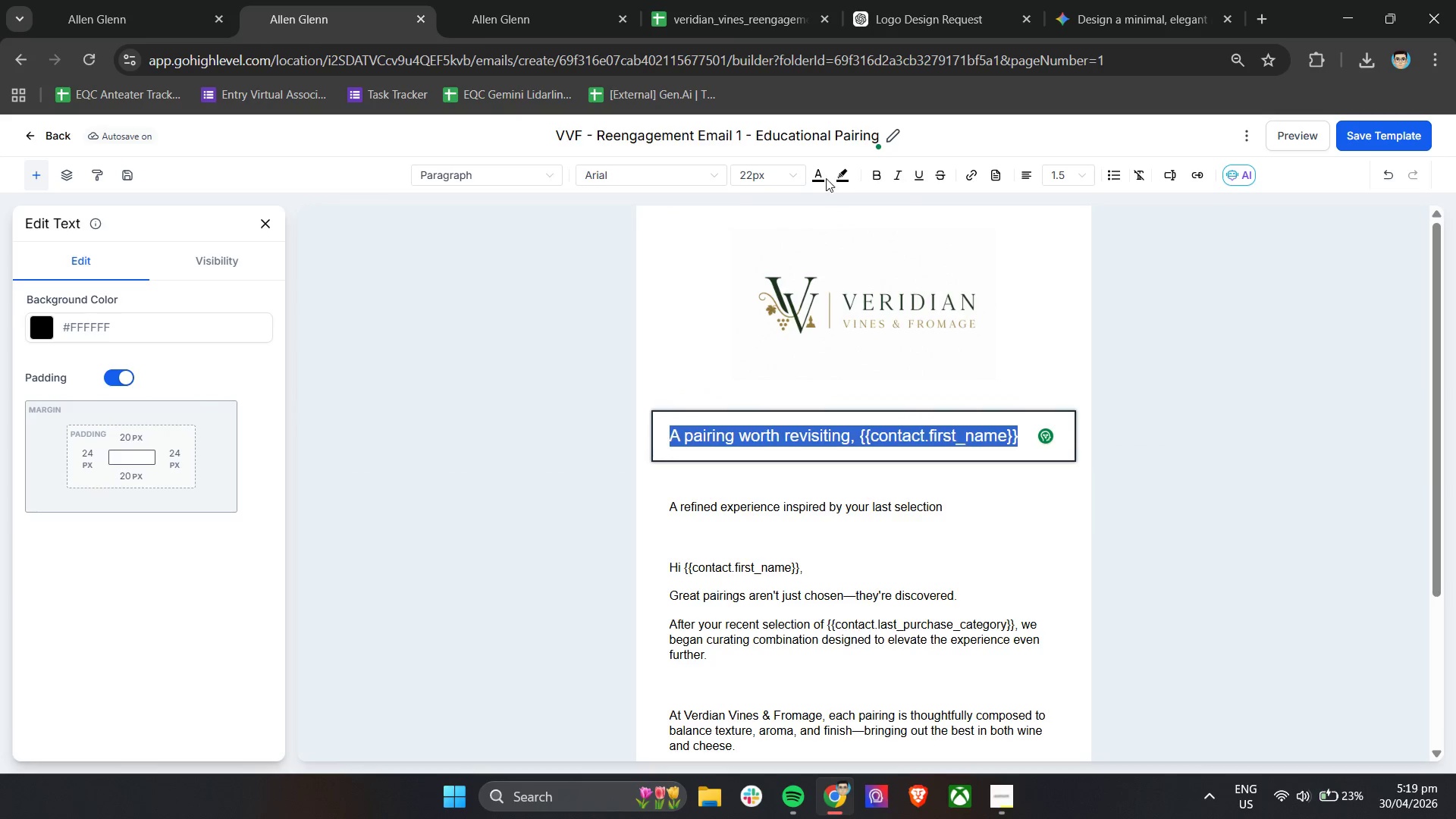 
left_click([818, 170])
 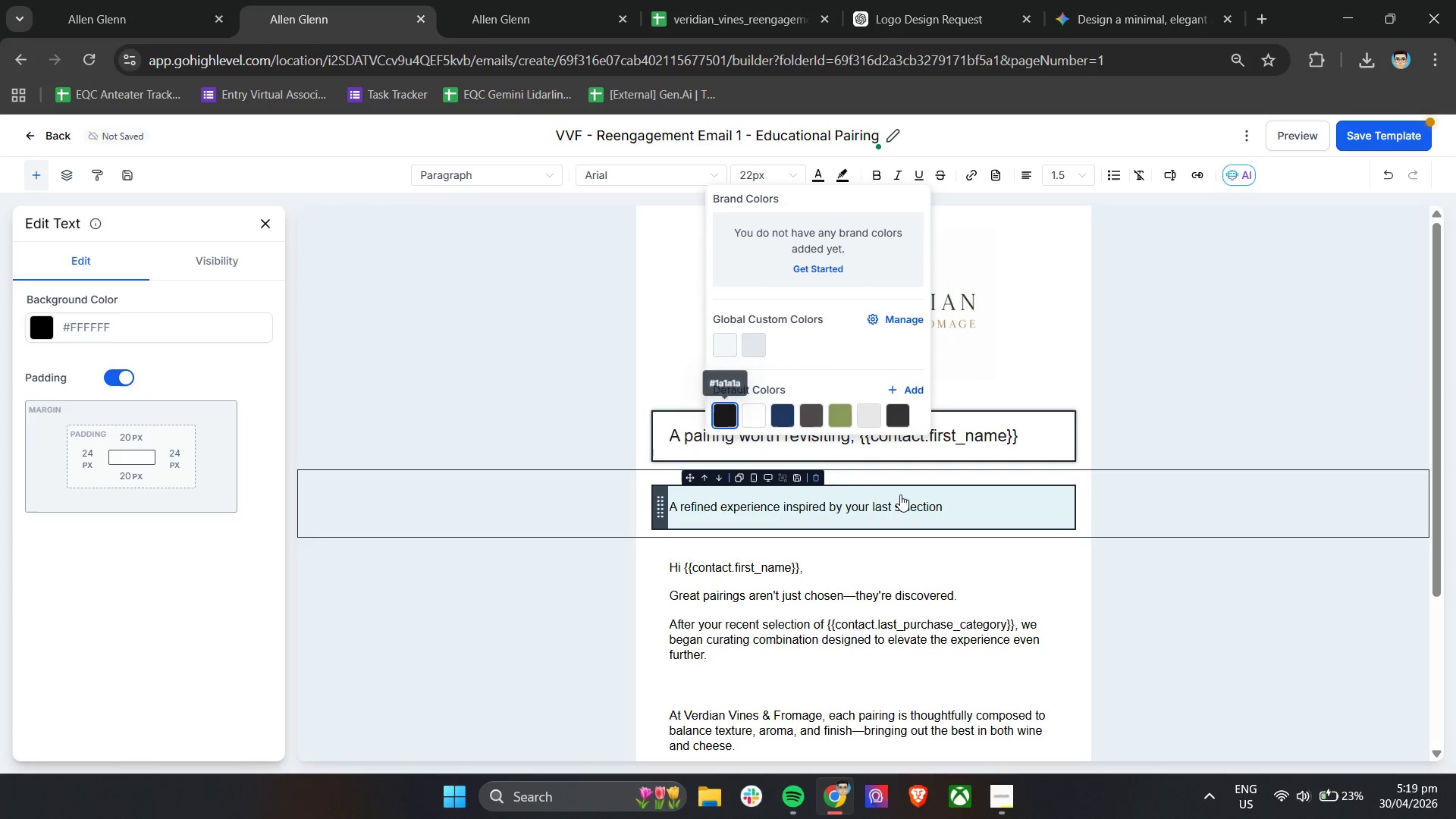 
double_click([902, 495])
 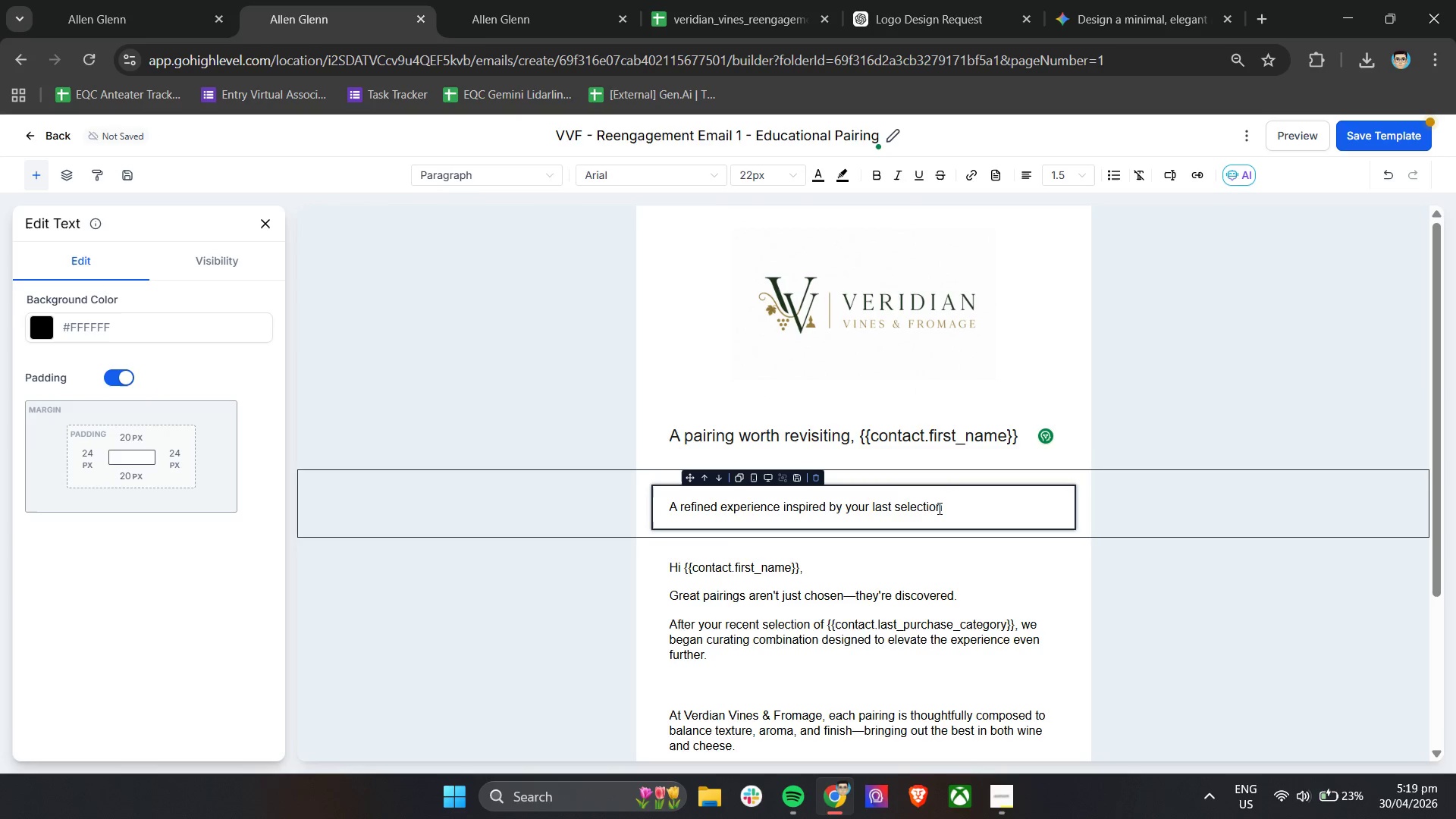 
double_click([938, 508])
 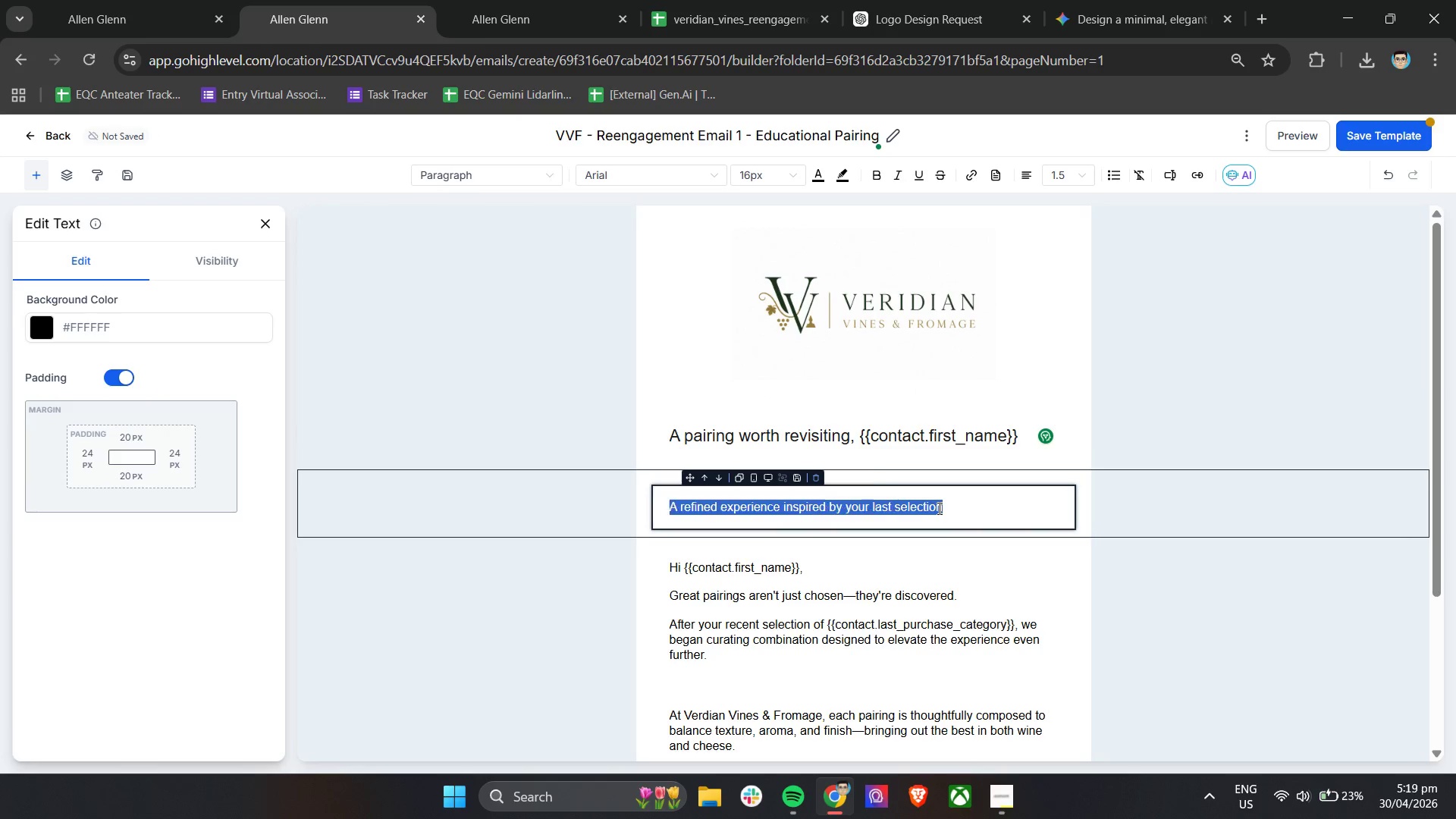 
triple_click([938, 508])
 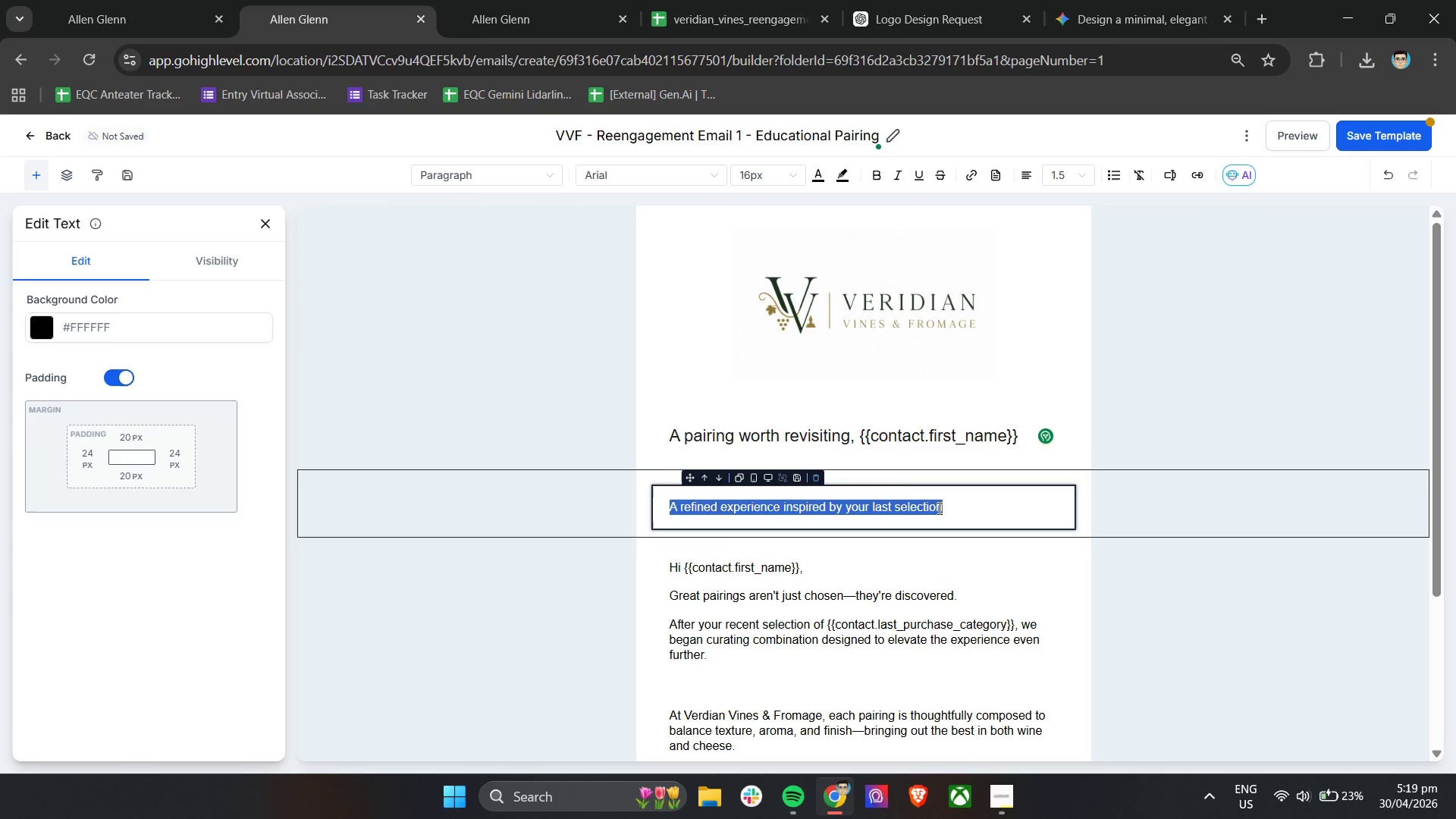 
triple_click([938, 508])
 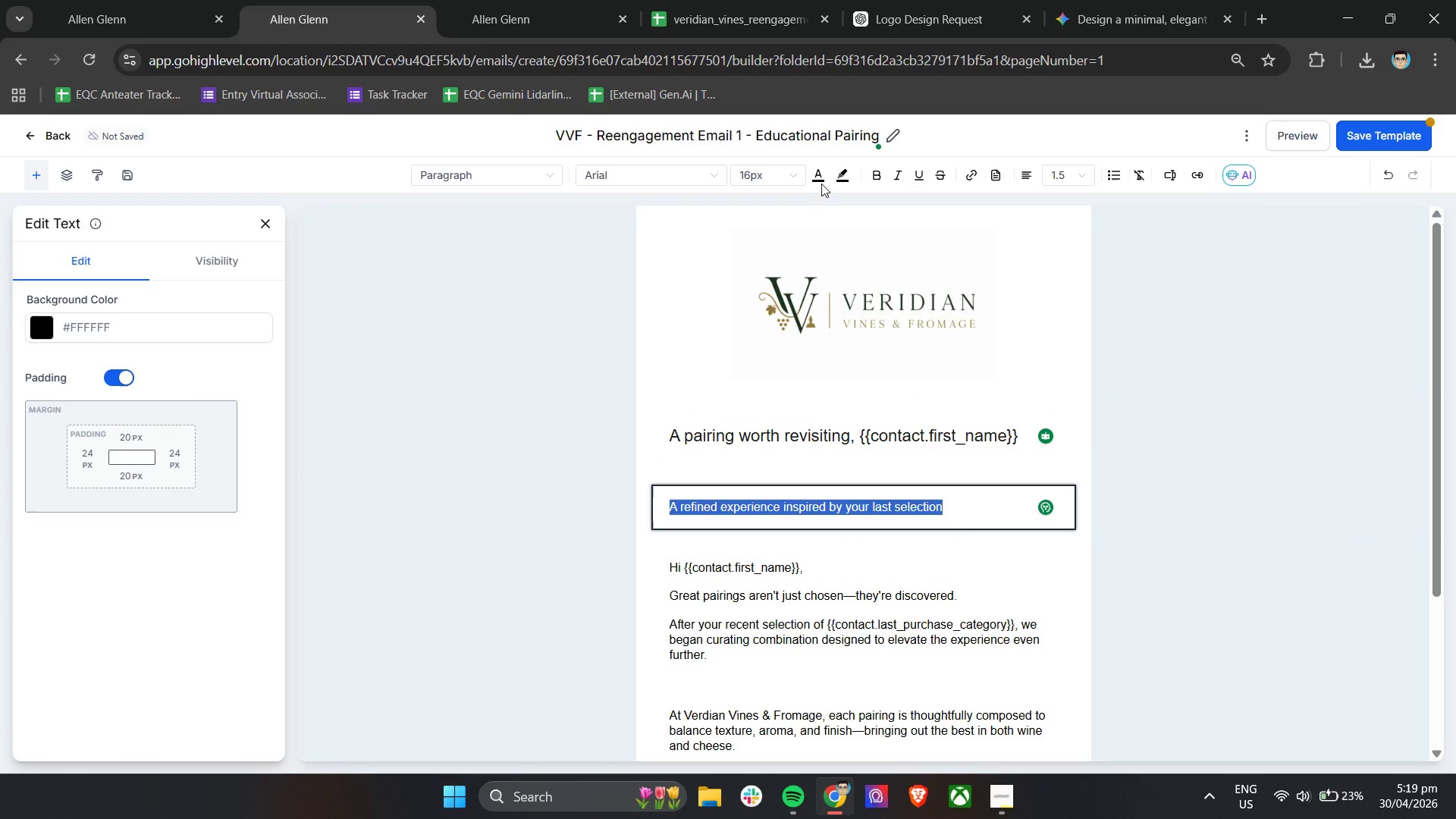 
left_click([821, 171])
 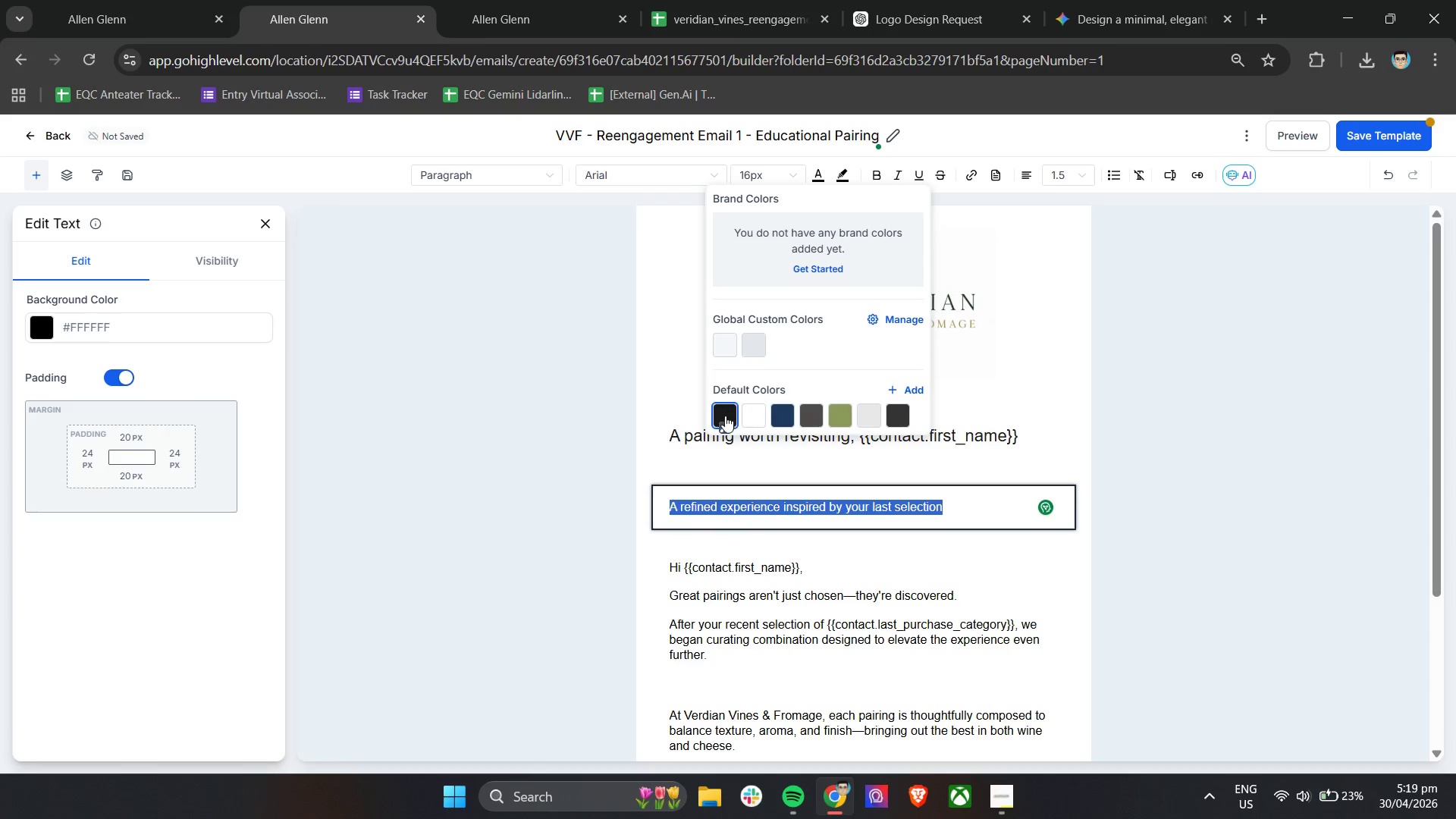 
left_click([725, 417])
 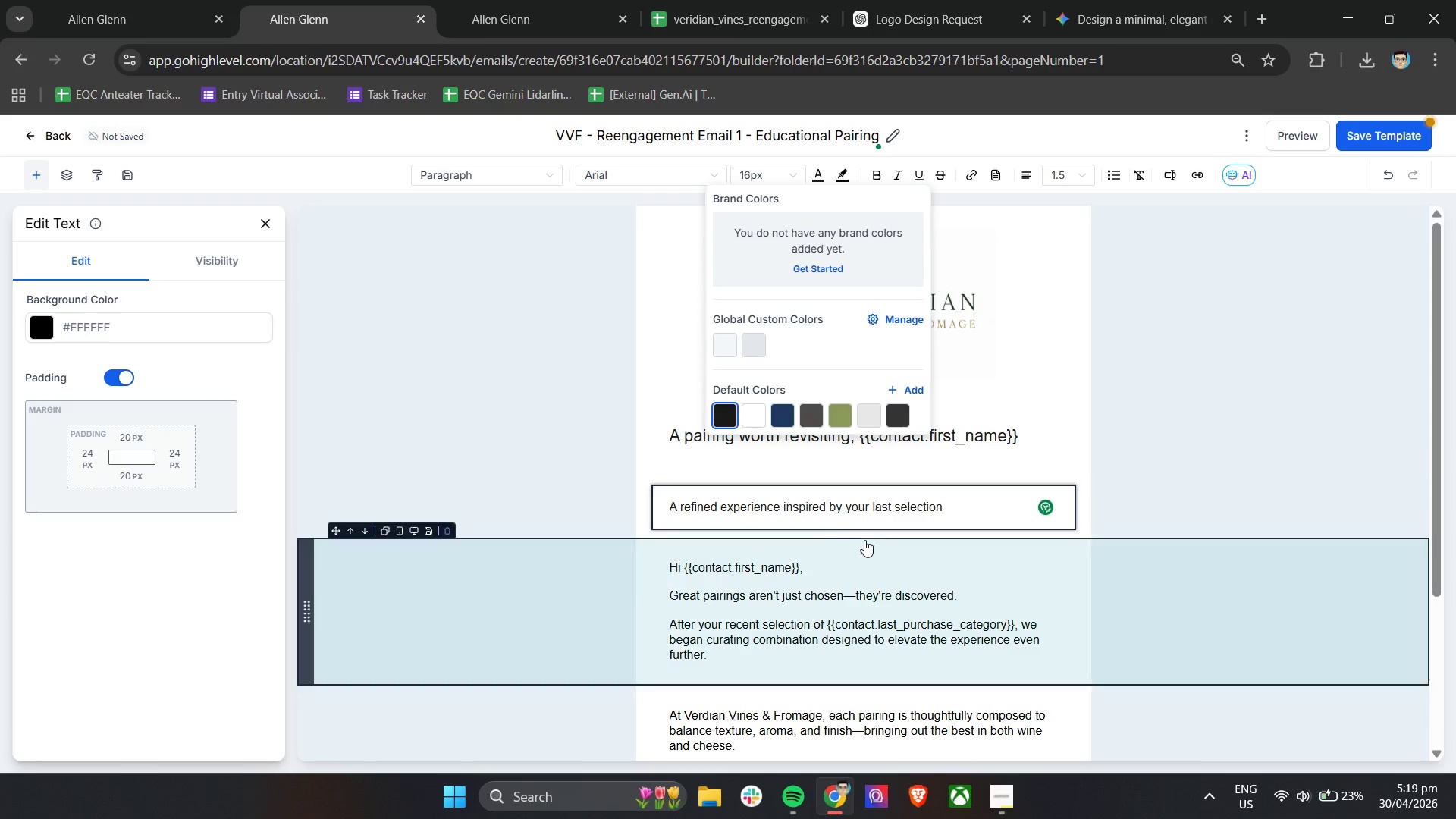 
double_click([860, 581])
 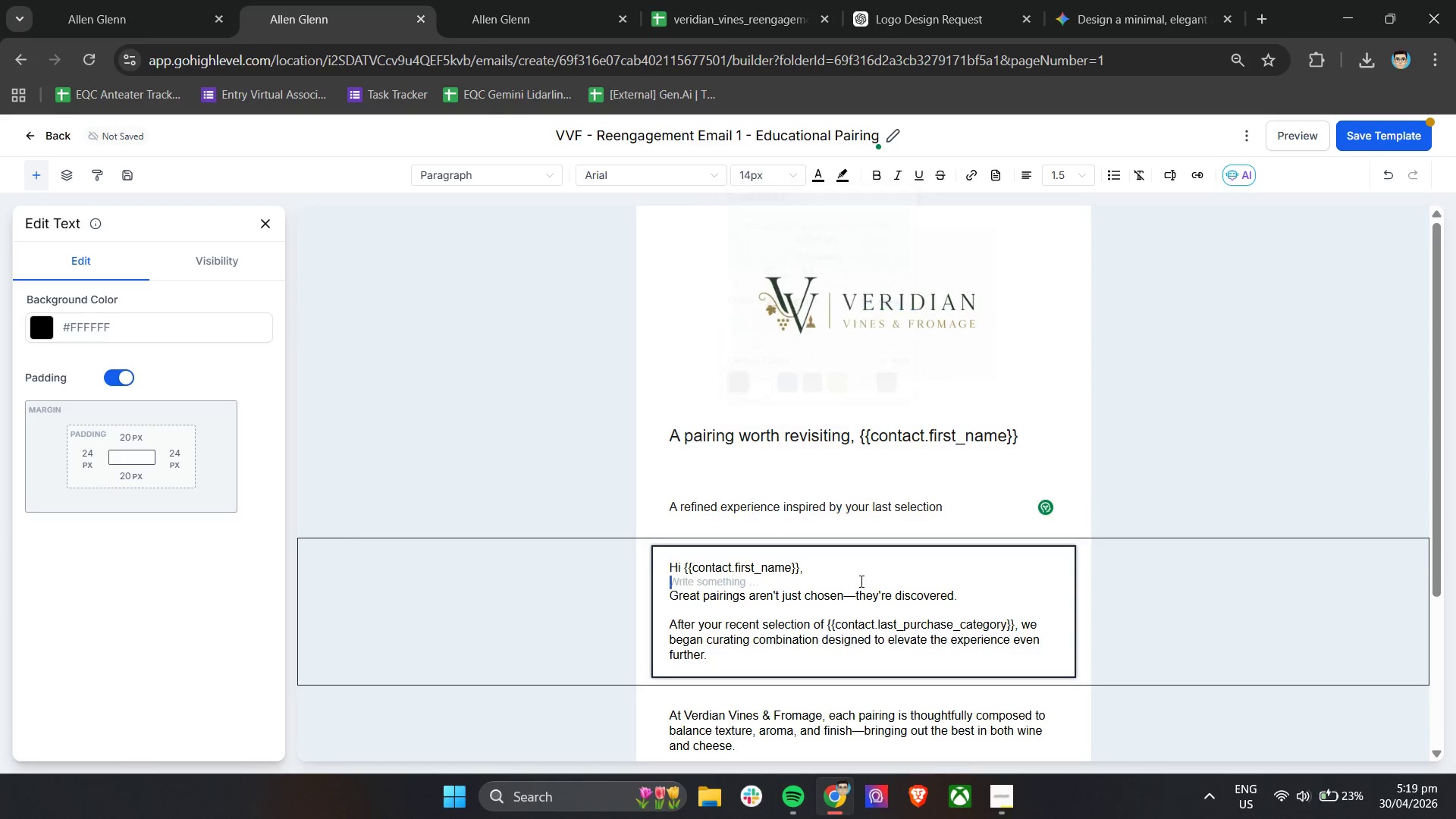 
key(Control+A)
 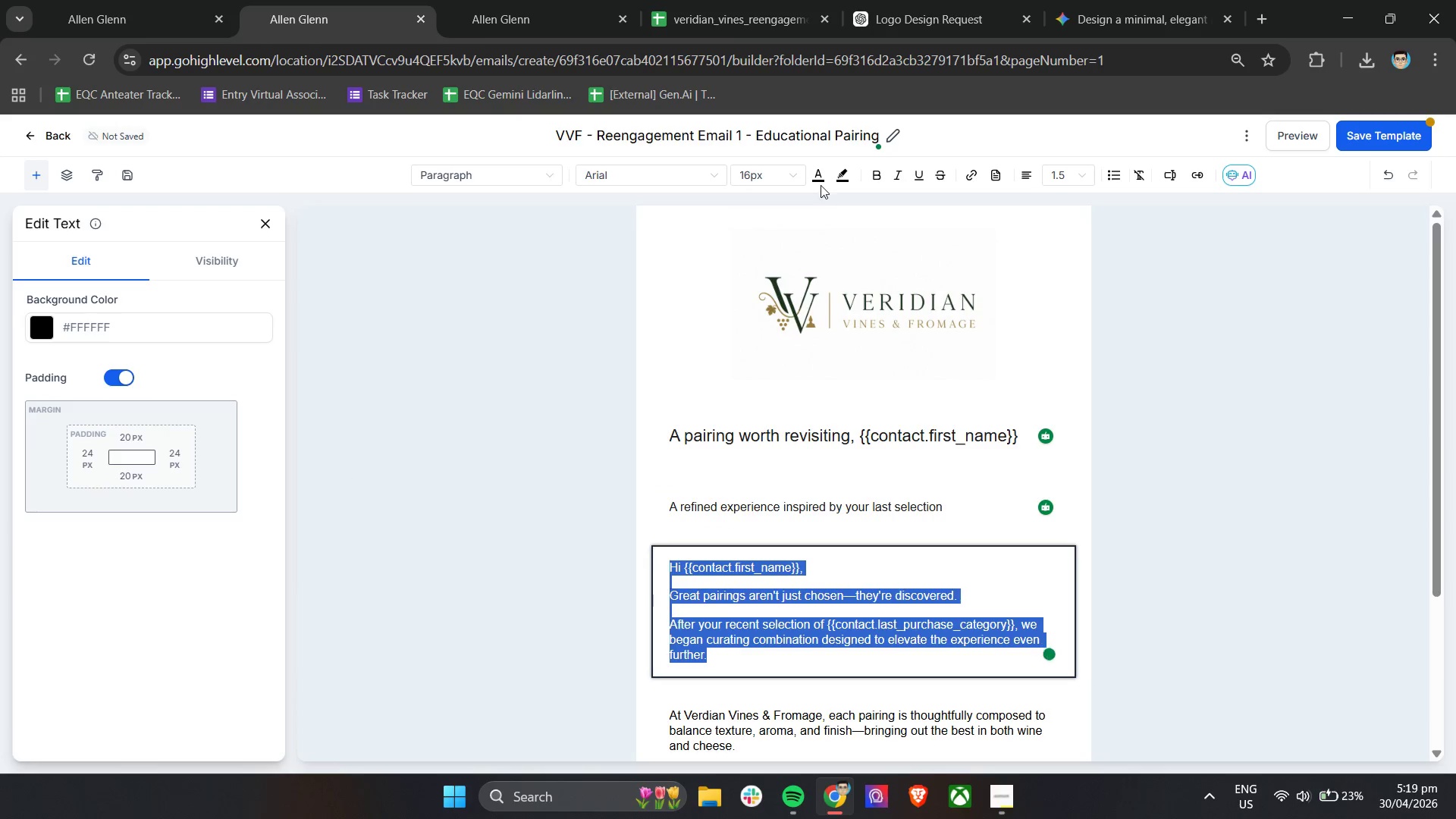 
double_click([821, 173])
 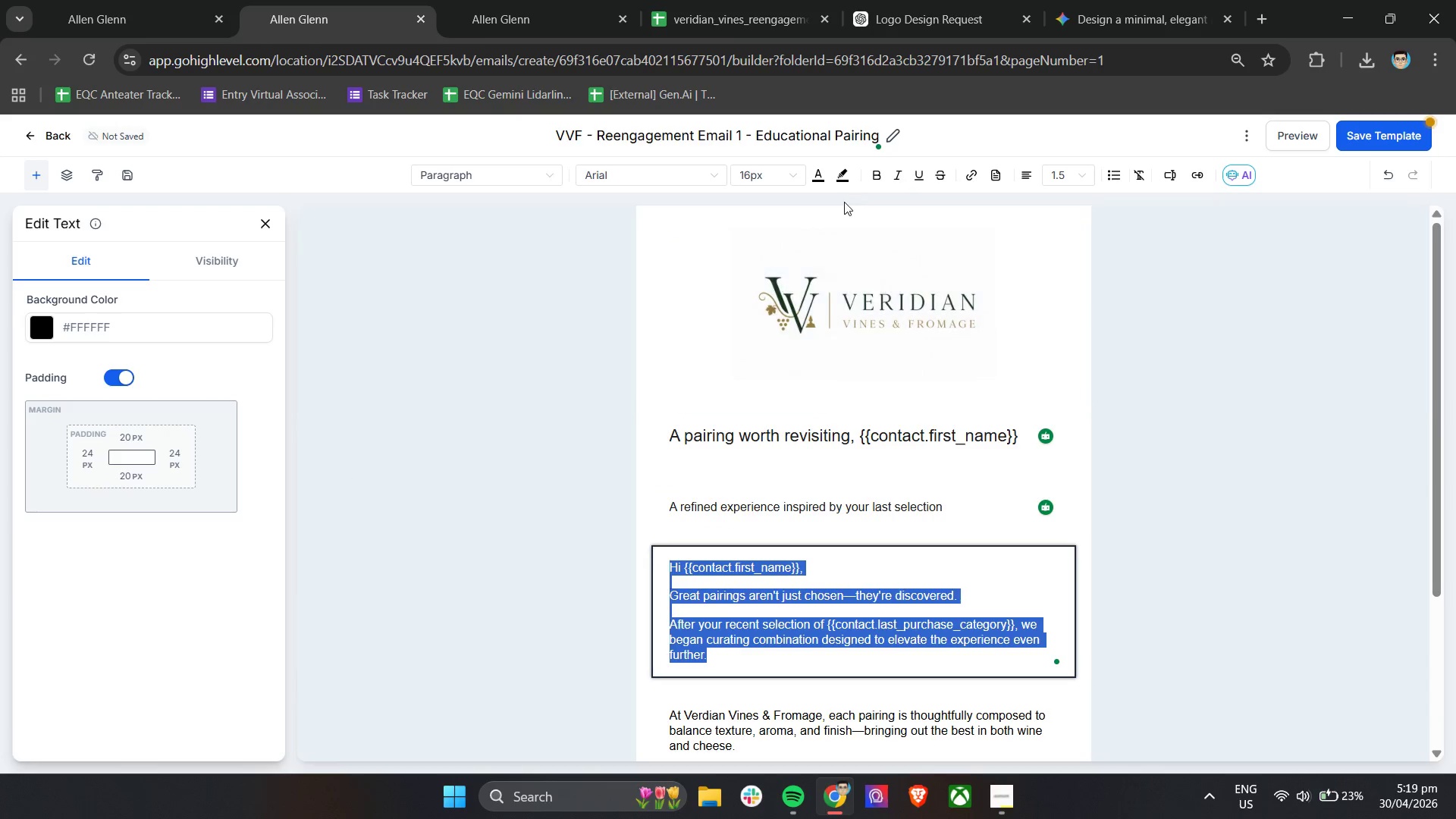 
left_click([817, 173])
 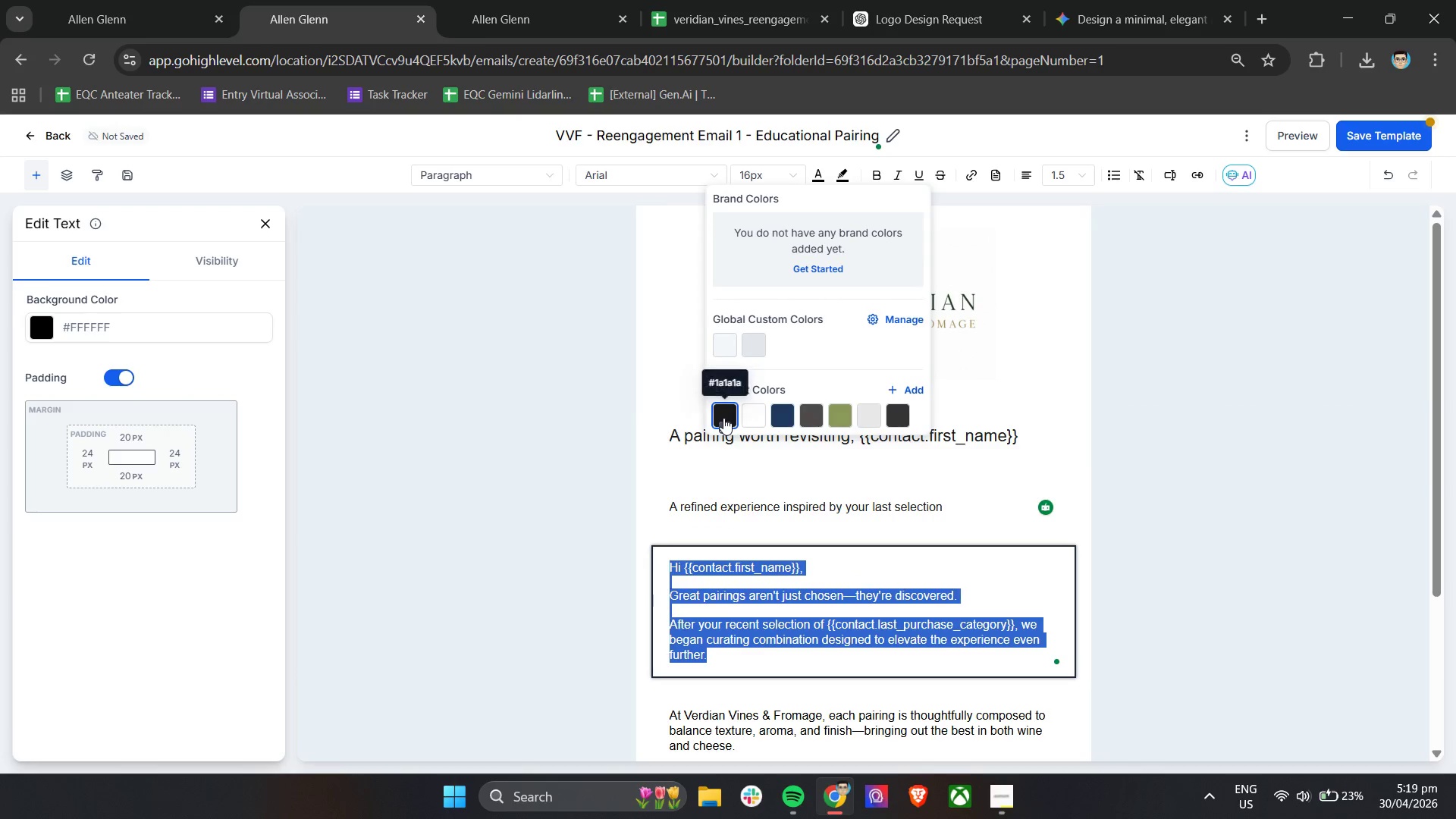 
left_click([723, 418])
 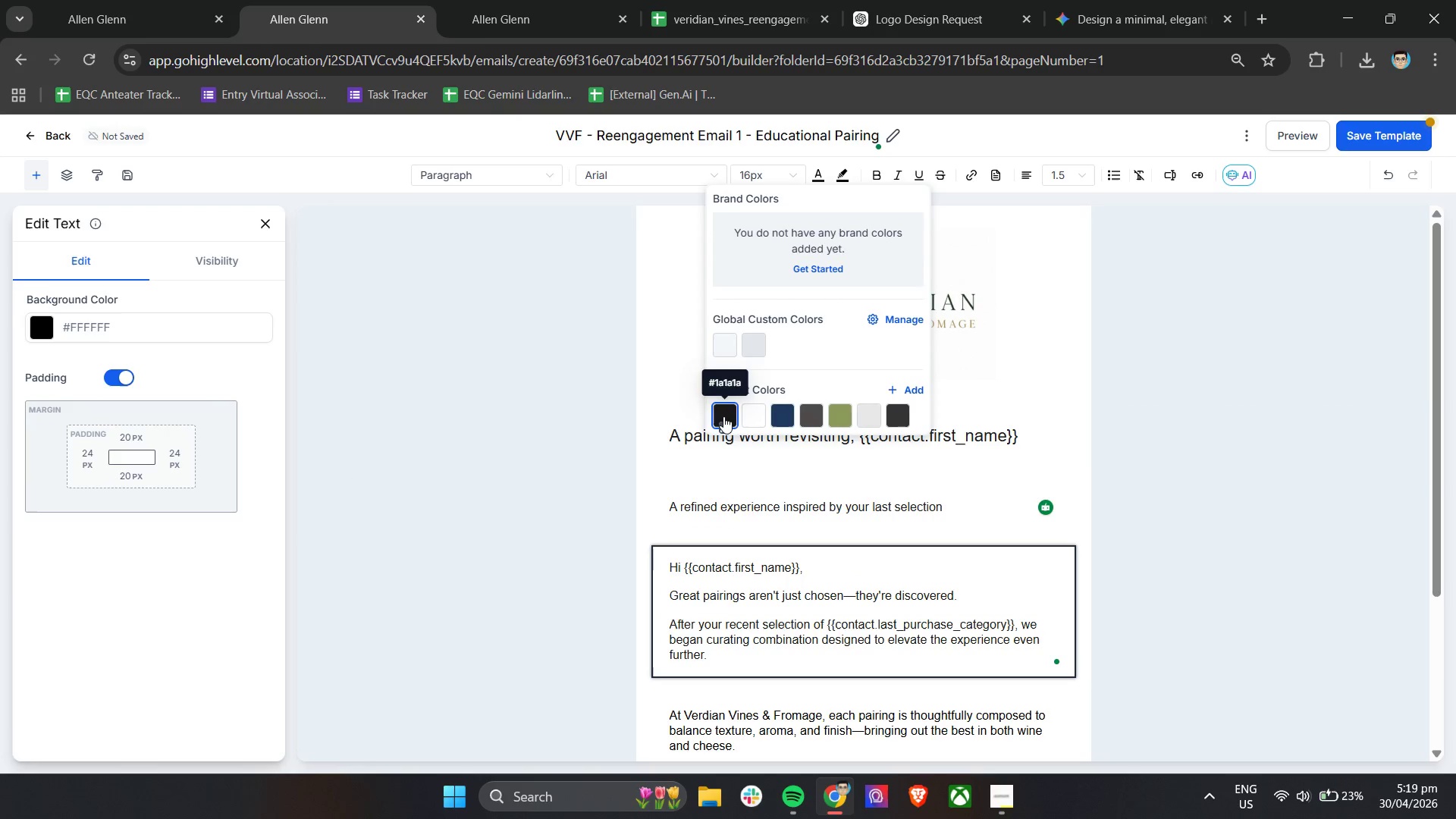 
left_click([962, 525])
 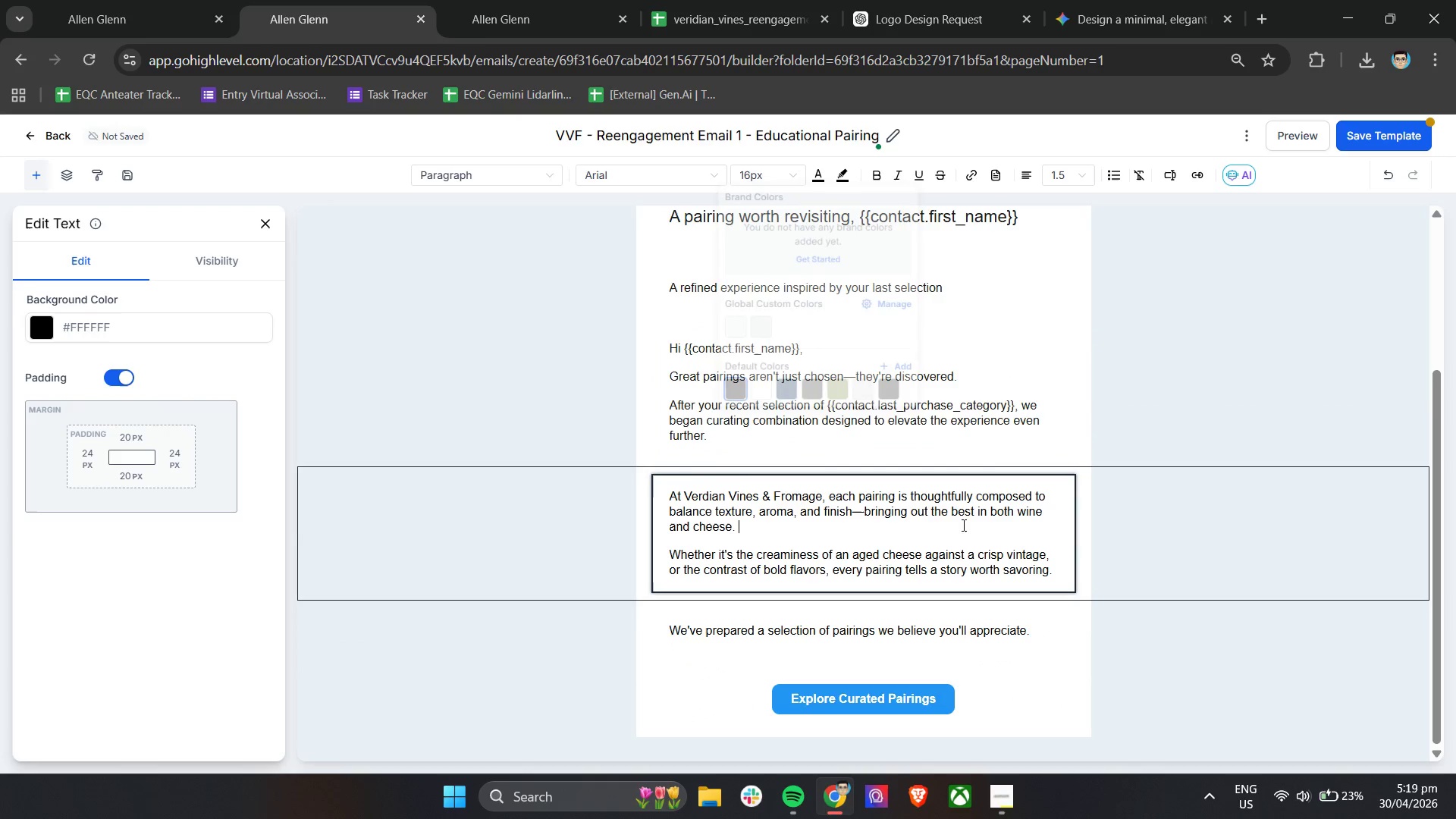 
scroll: coordinate [1075, 604], scroll_direction: down, amount: 7.0
 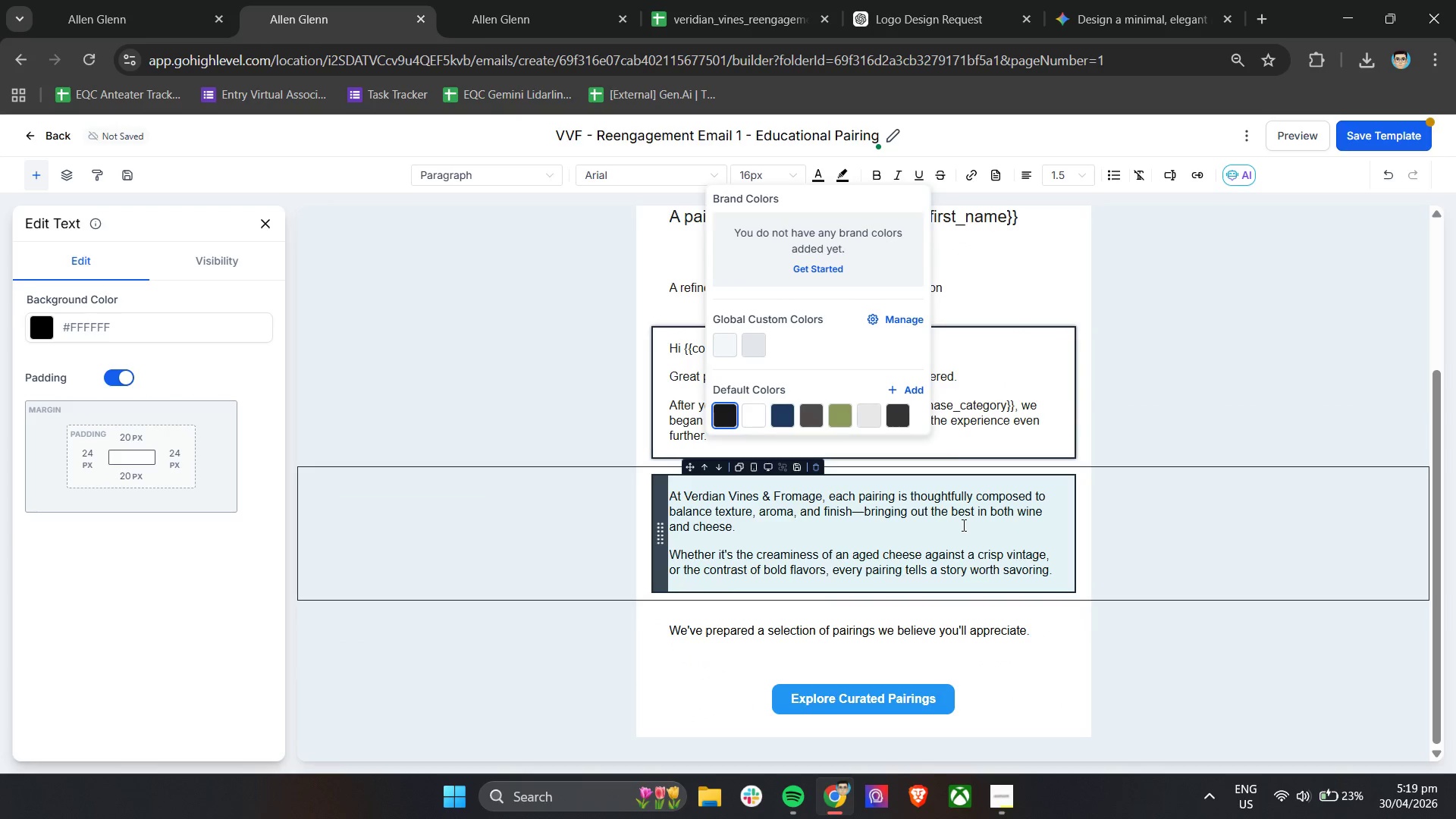 
key(Control+A)
 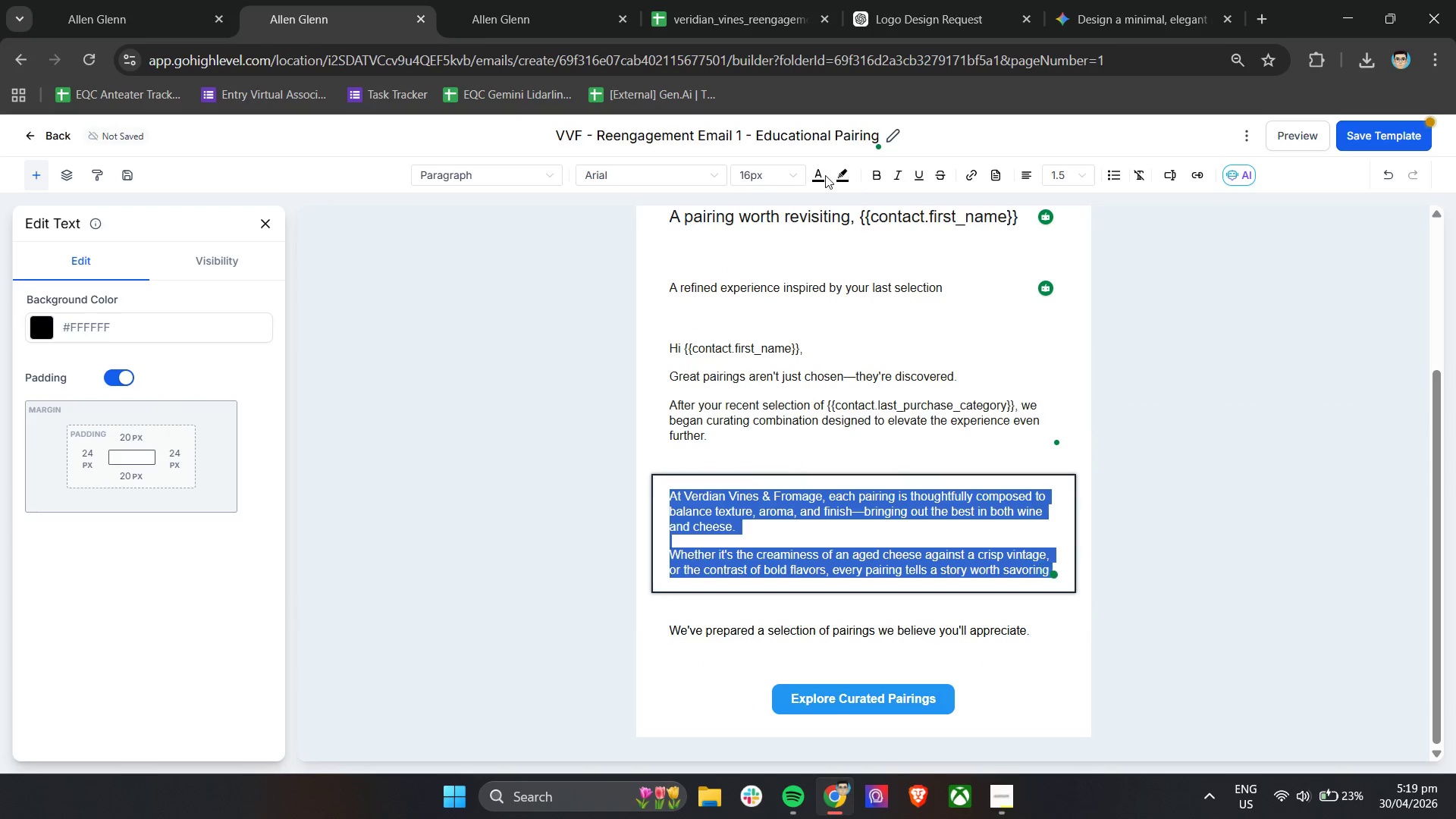 
left_click([822, 175])
 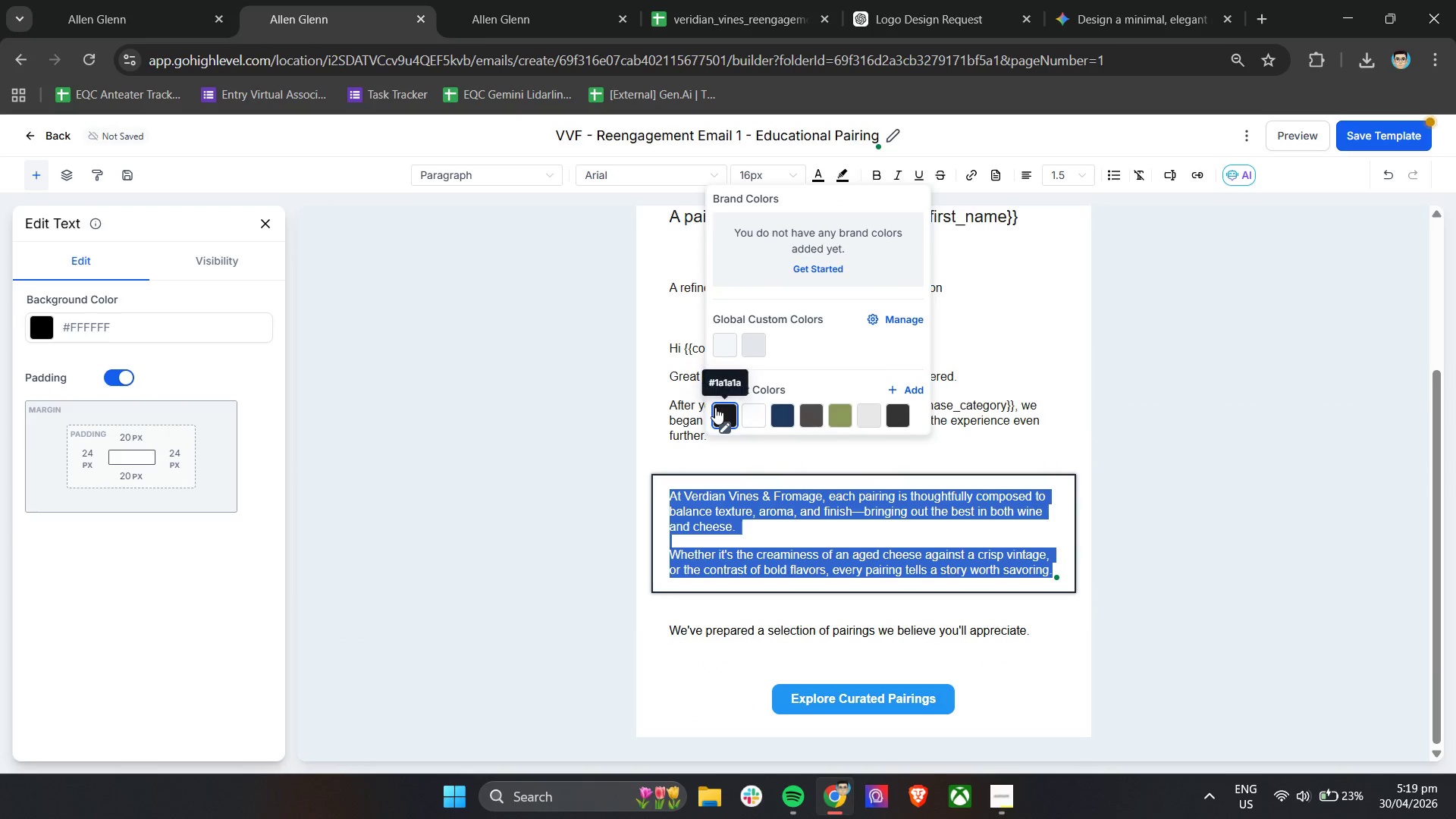 
left_click([717, 409])
 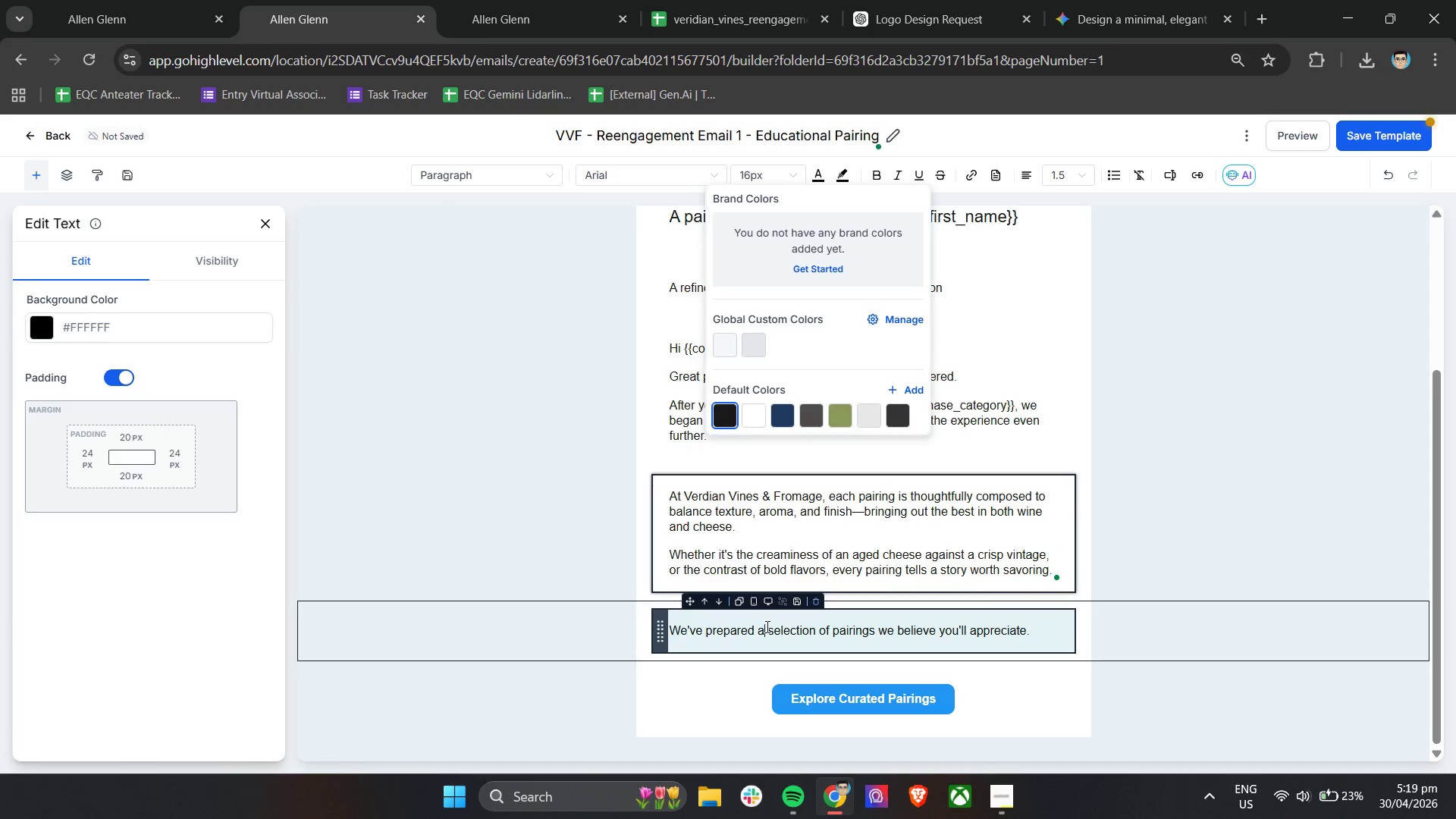 
double_click([766, 626])
 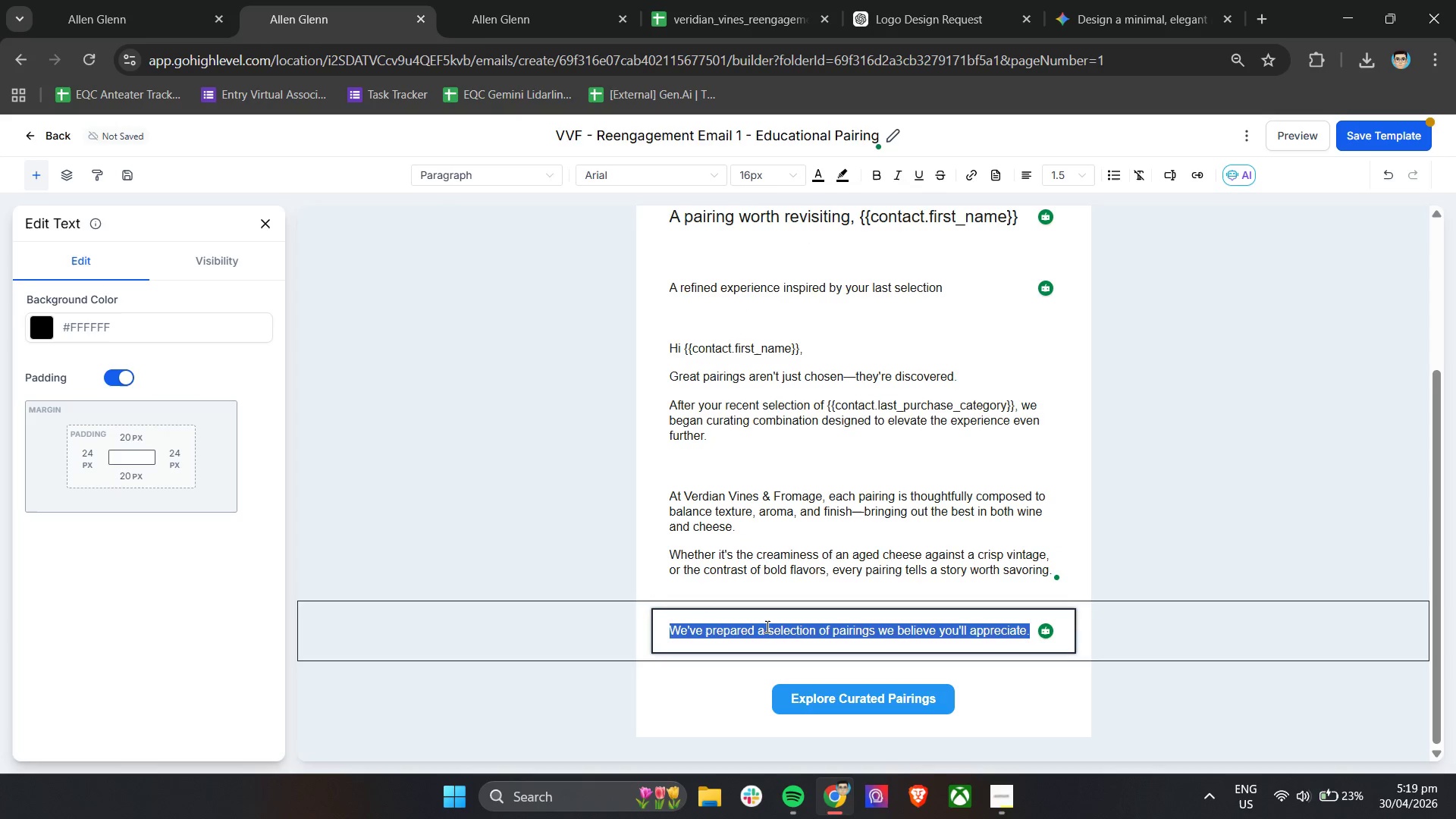 
triple_click([766, 626])
 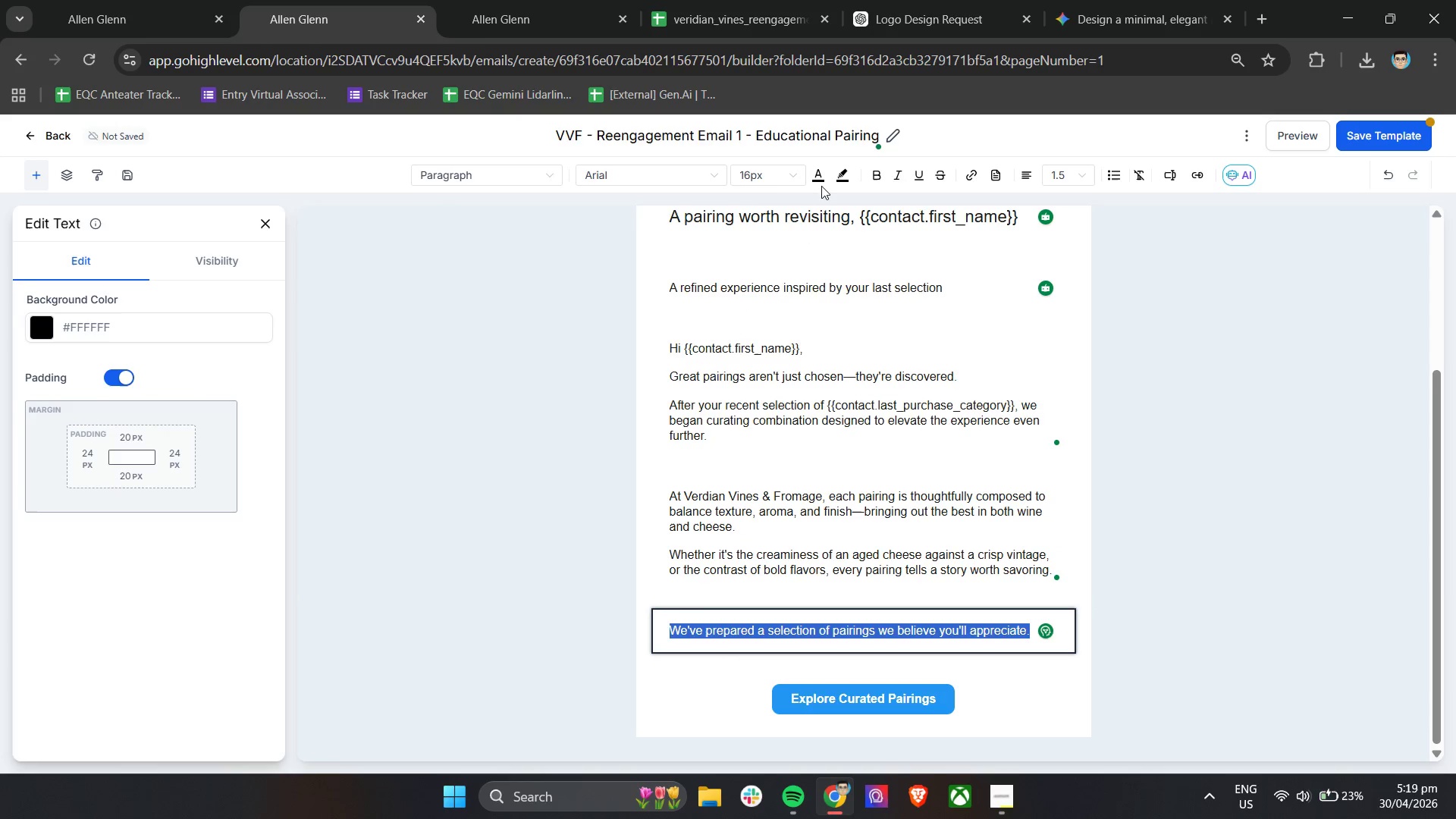 
left_click([820, 171])
 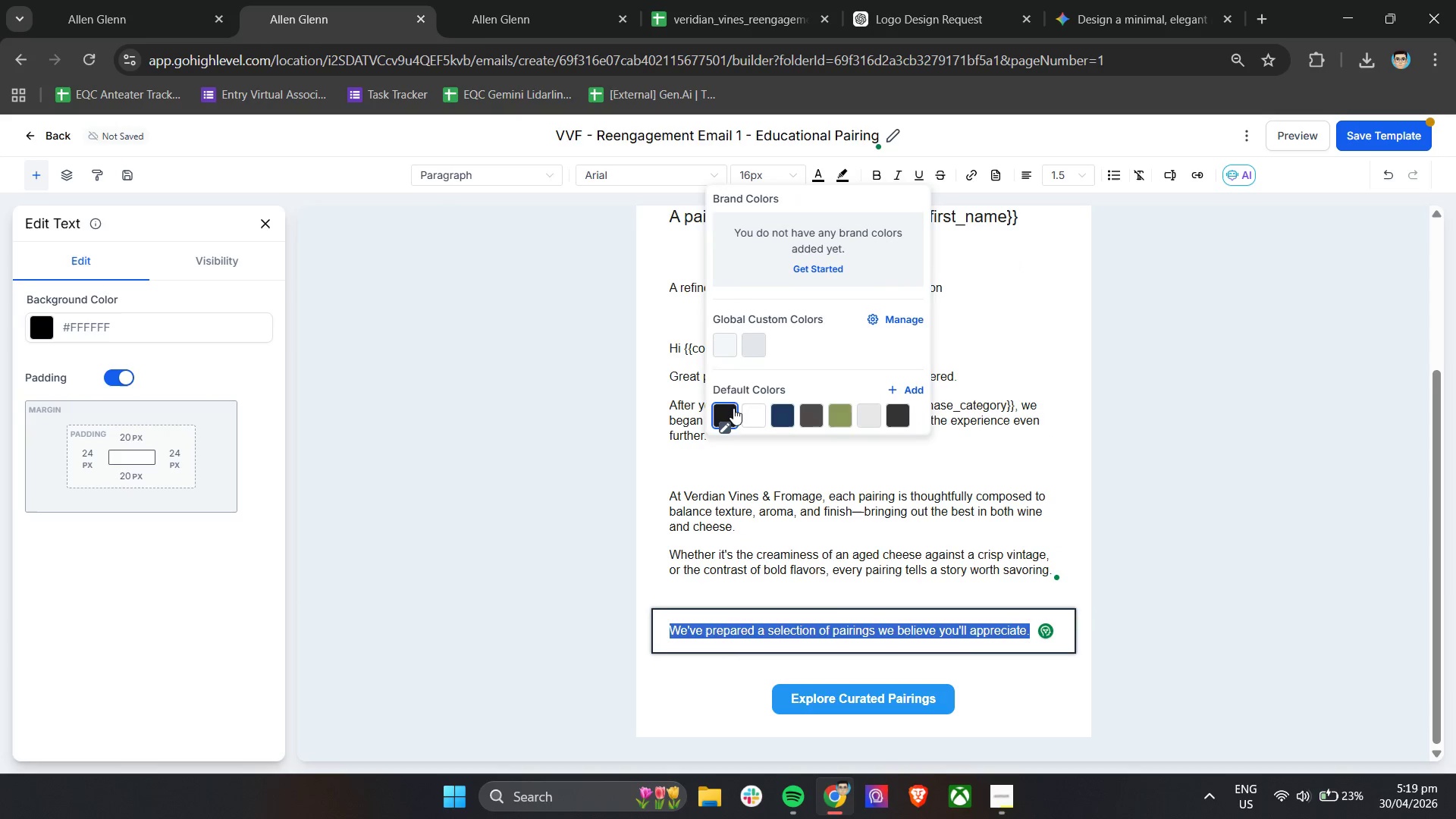 
left_click([731, 410])
 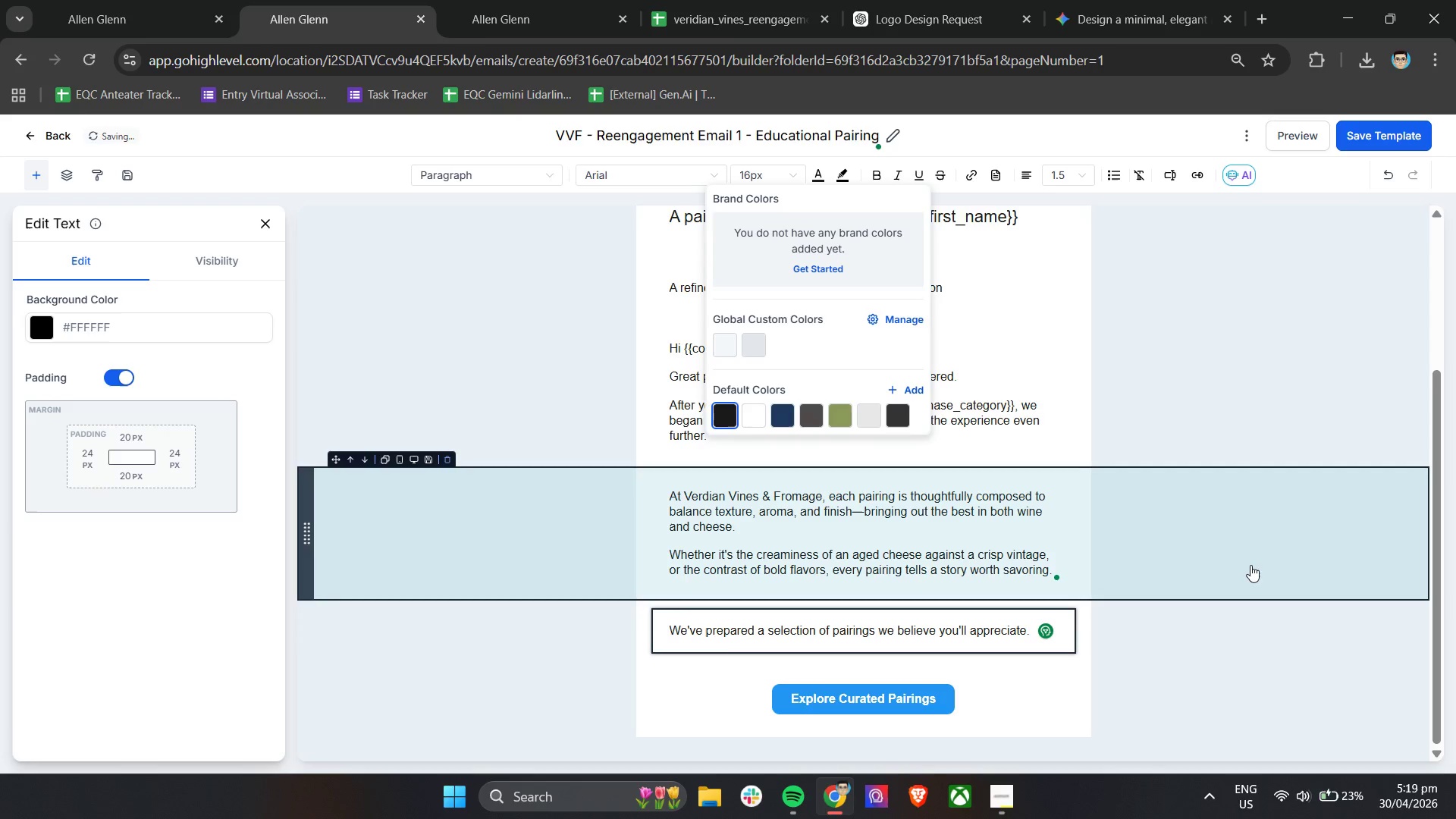 
wait(12.56)
 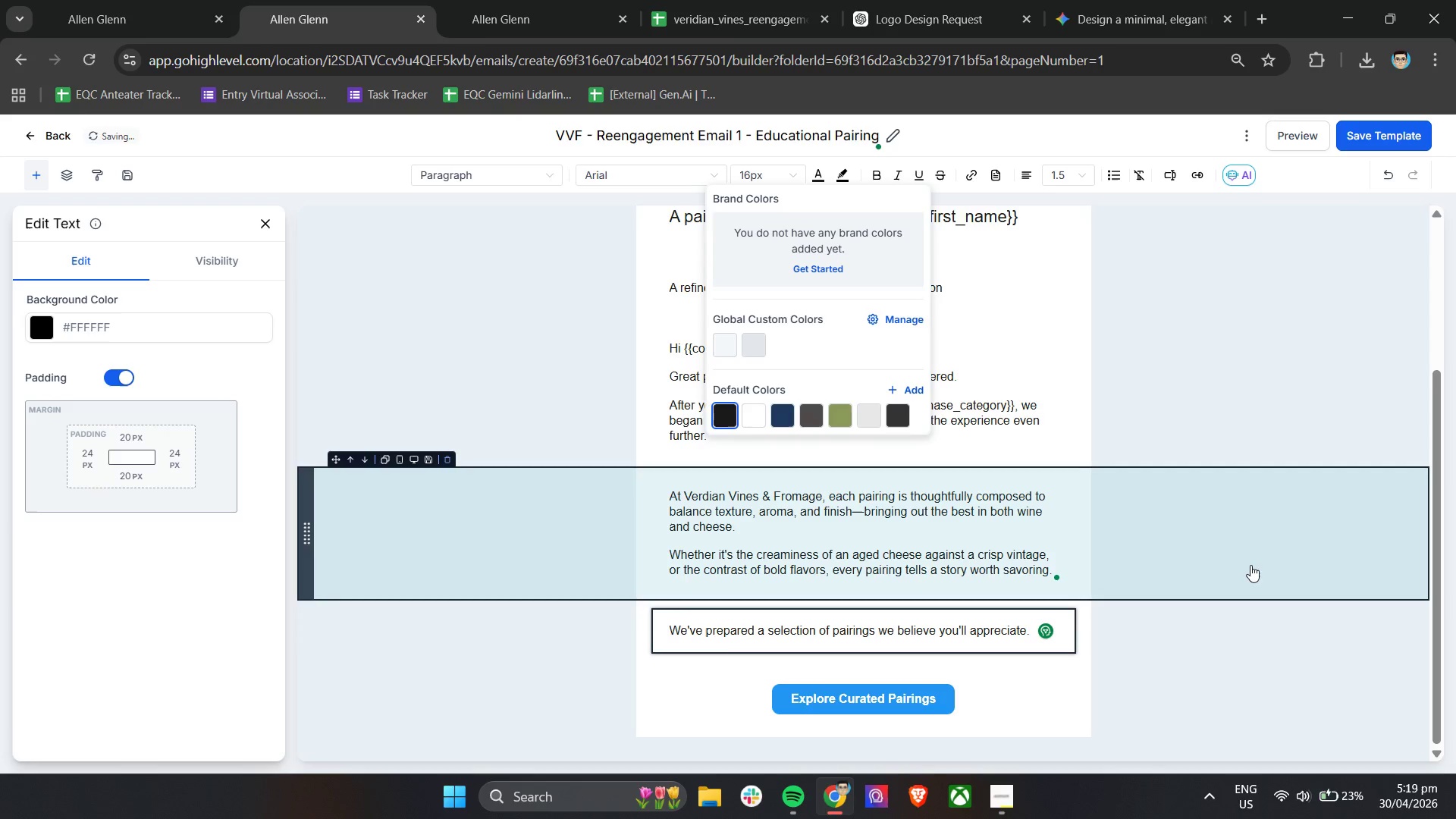 
scroll: coordinate [1249, 552], scroll_direction: up, amount: 3.0
 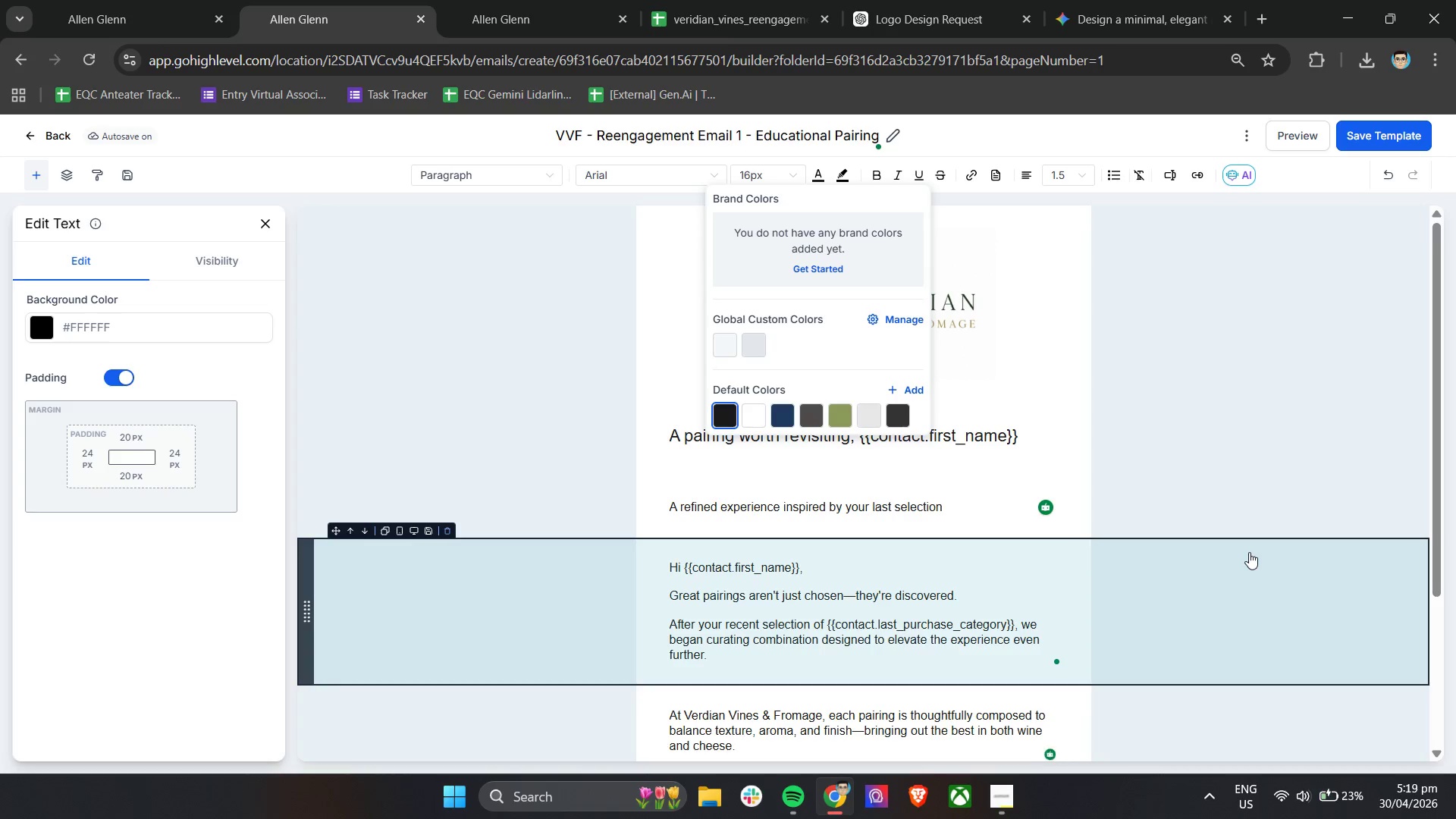 
wait(9.82)
 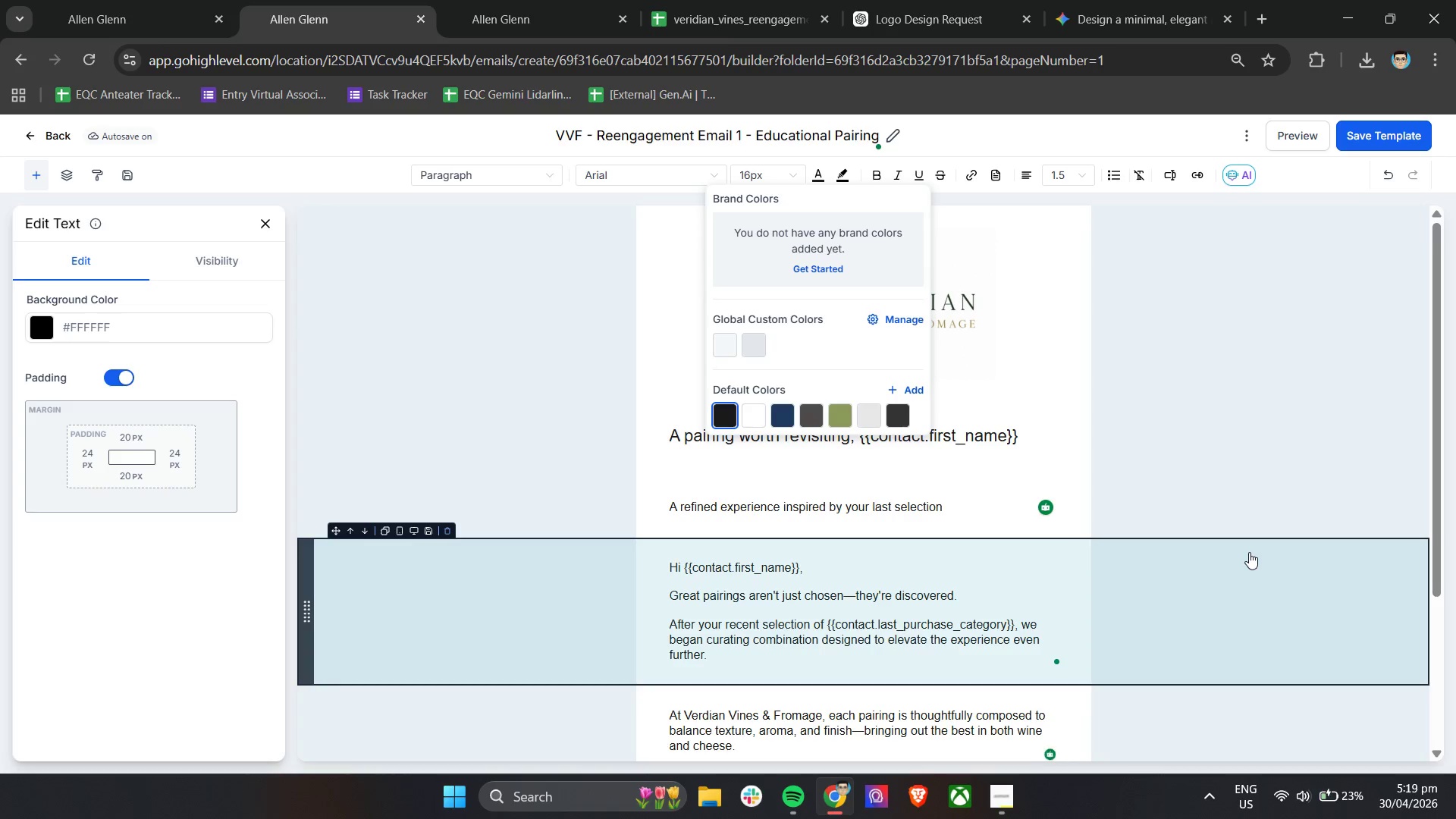 
scroll: coordinate [1249, 552], scroll_direction: down, amount: 6.0
 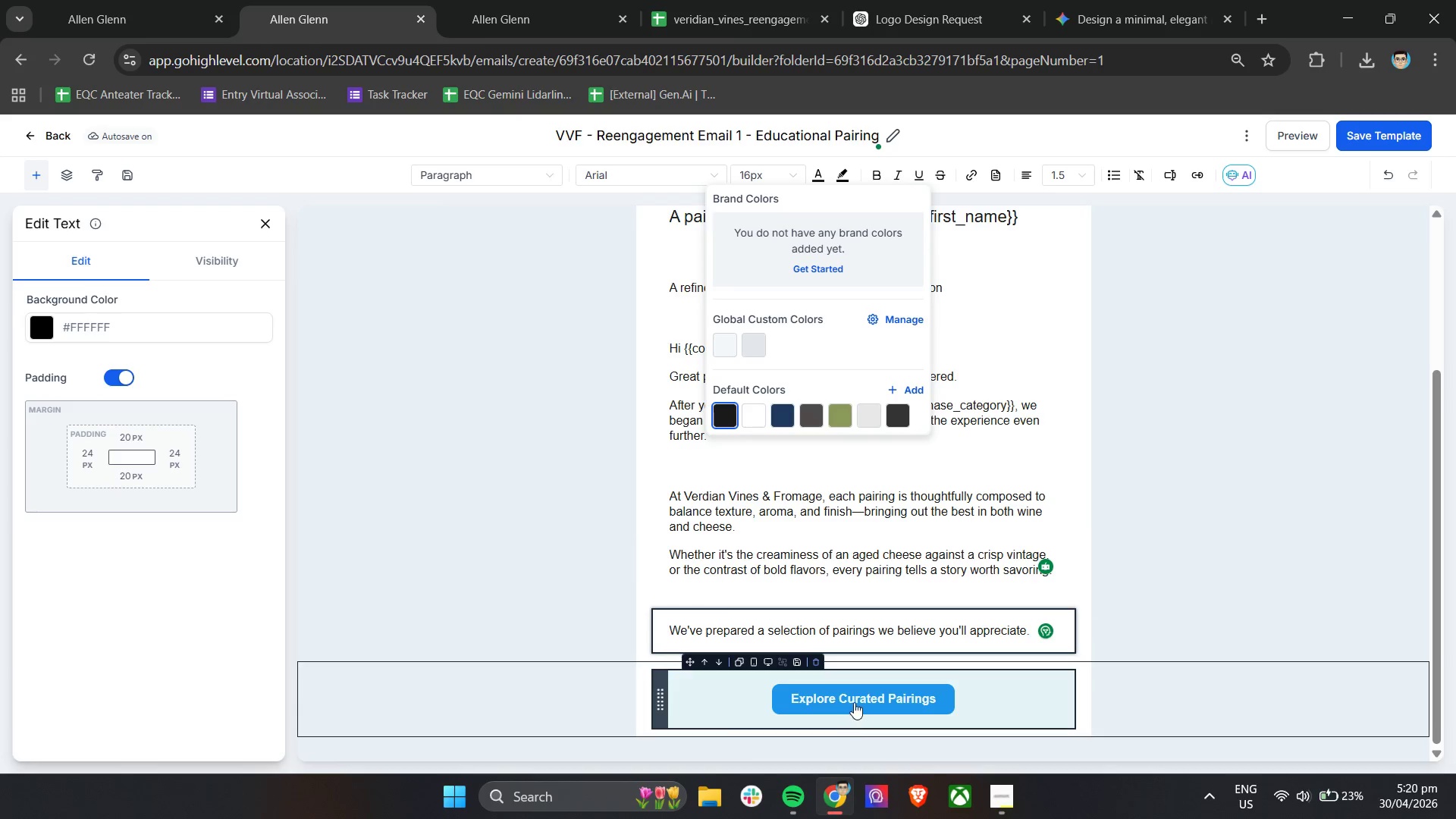 
left_click([854, 702])
 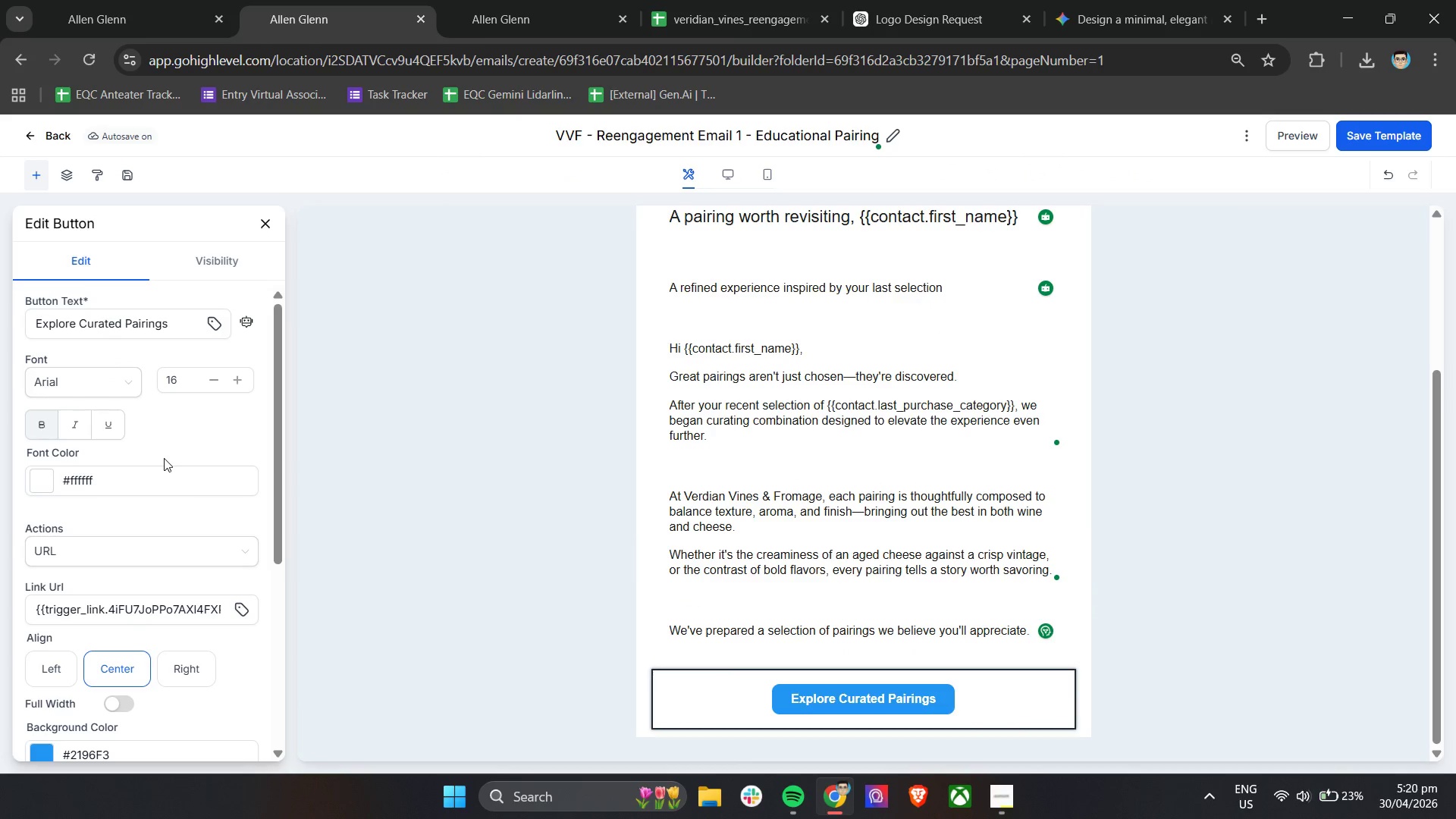 
scroll: coordinate [164, 458], scroll_direction: down, amount: 3.0
 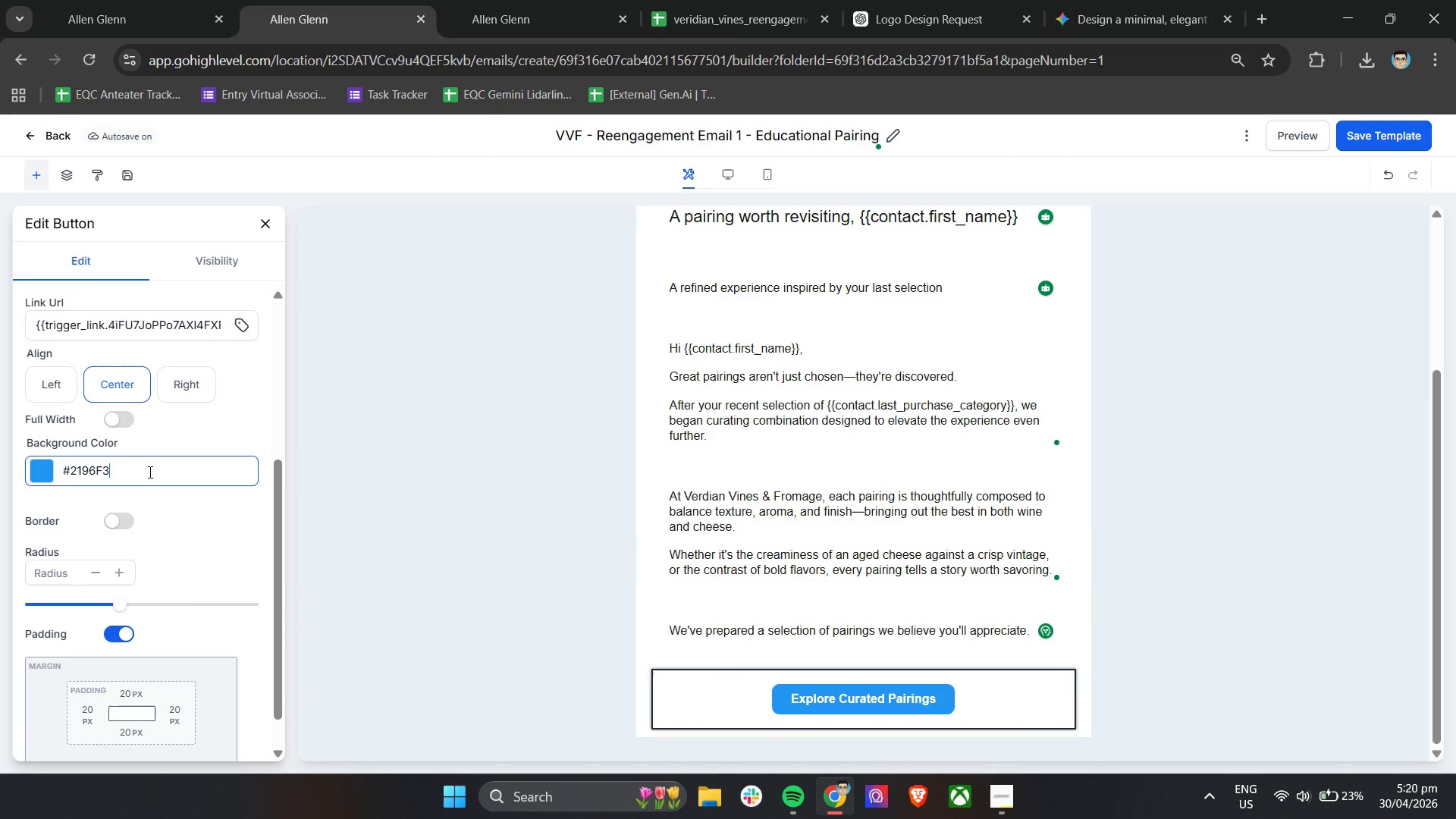 
double_click([149, 472])
 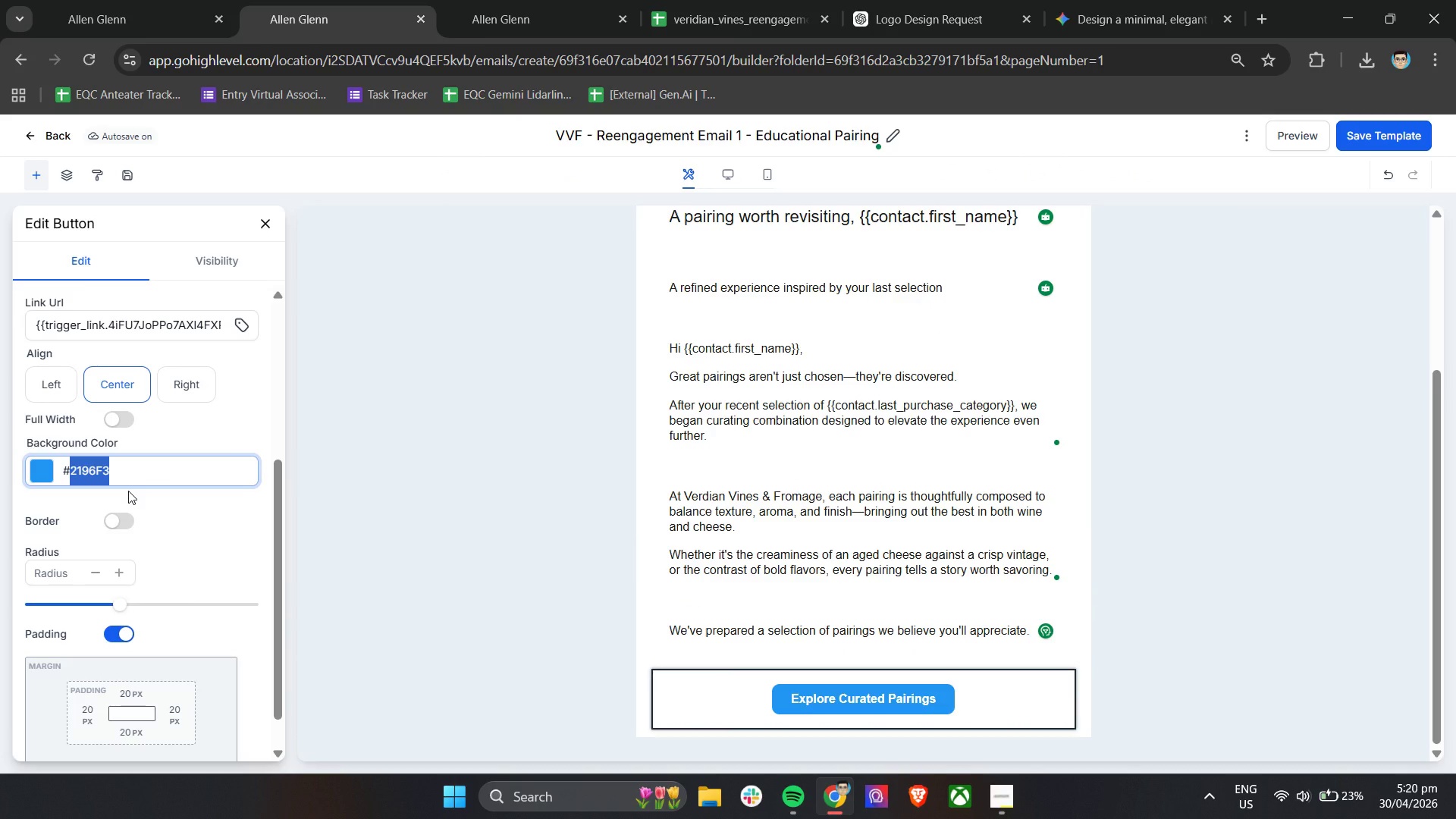 
wait(5.75)
 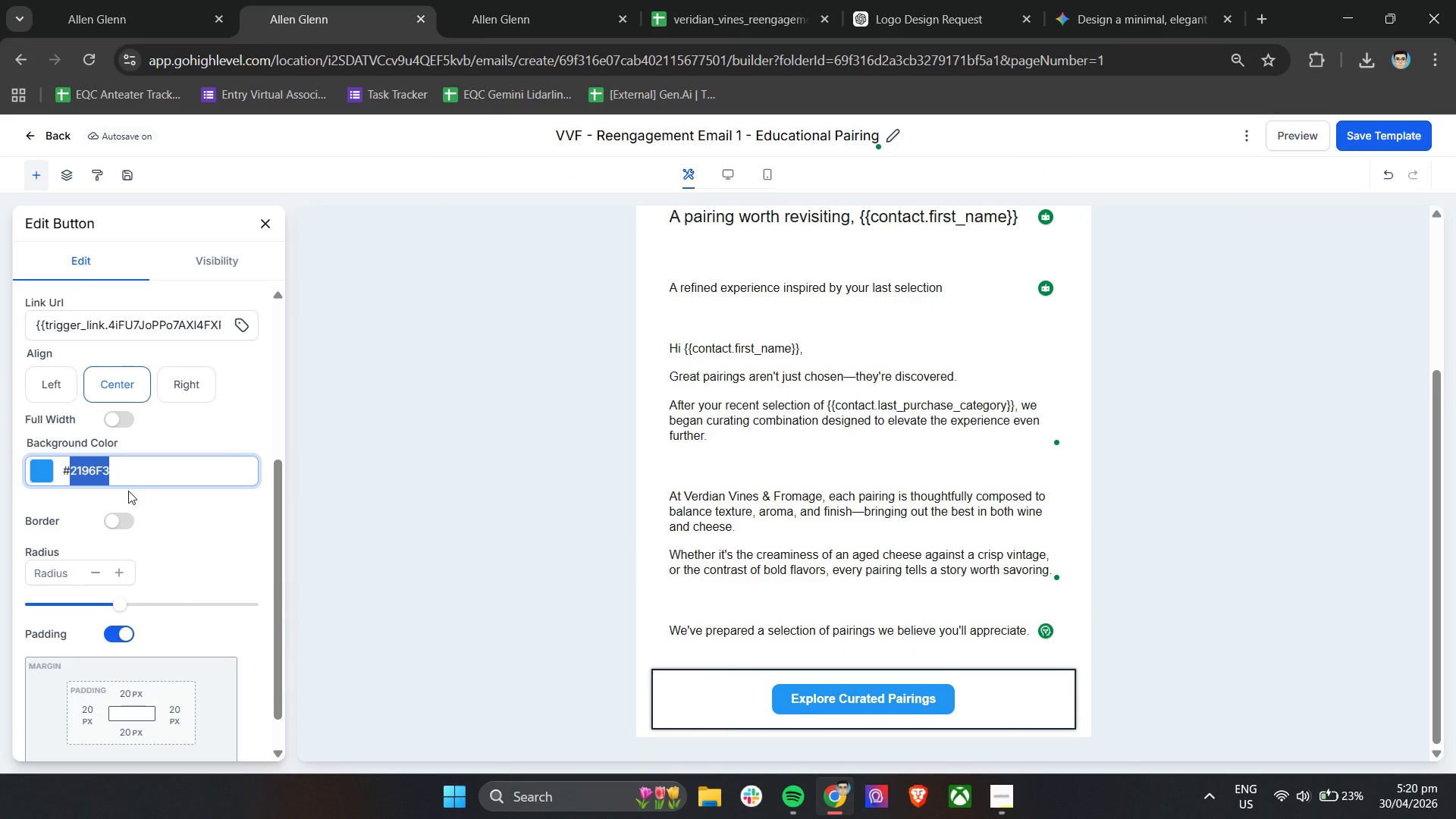 
key(Backspace)
type(1F3D2B)
 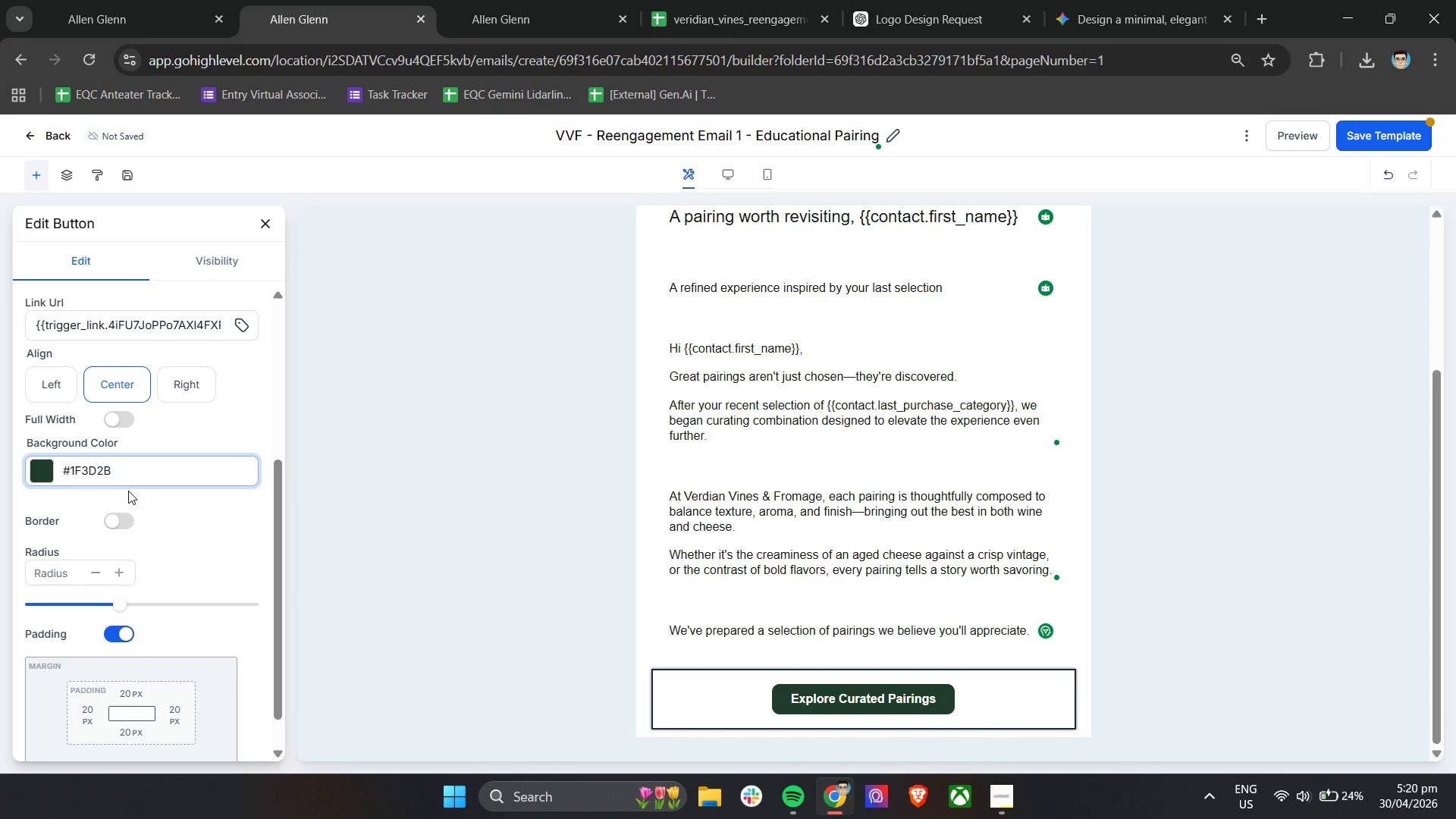 
scroll: coordinate [105, 461], scroll_direction: up, amount: 3.0
 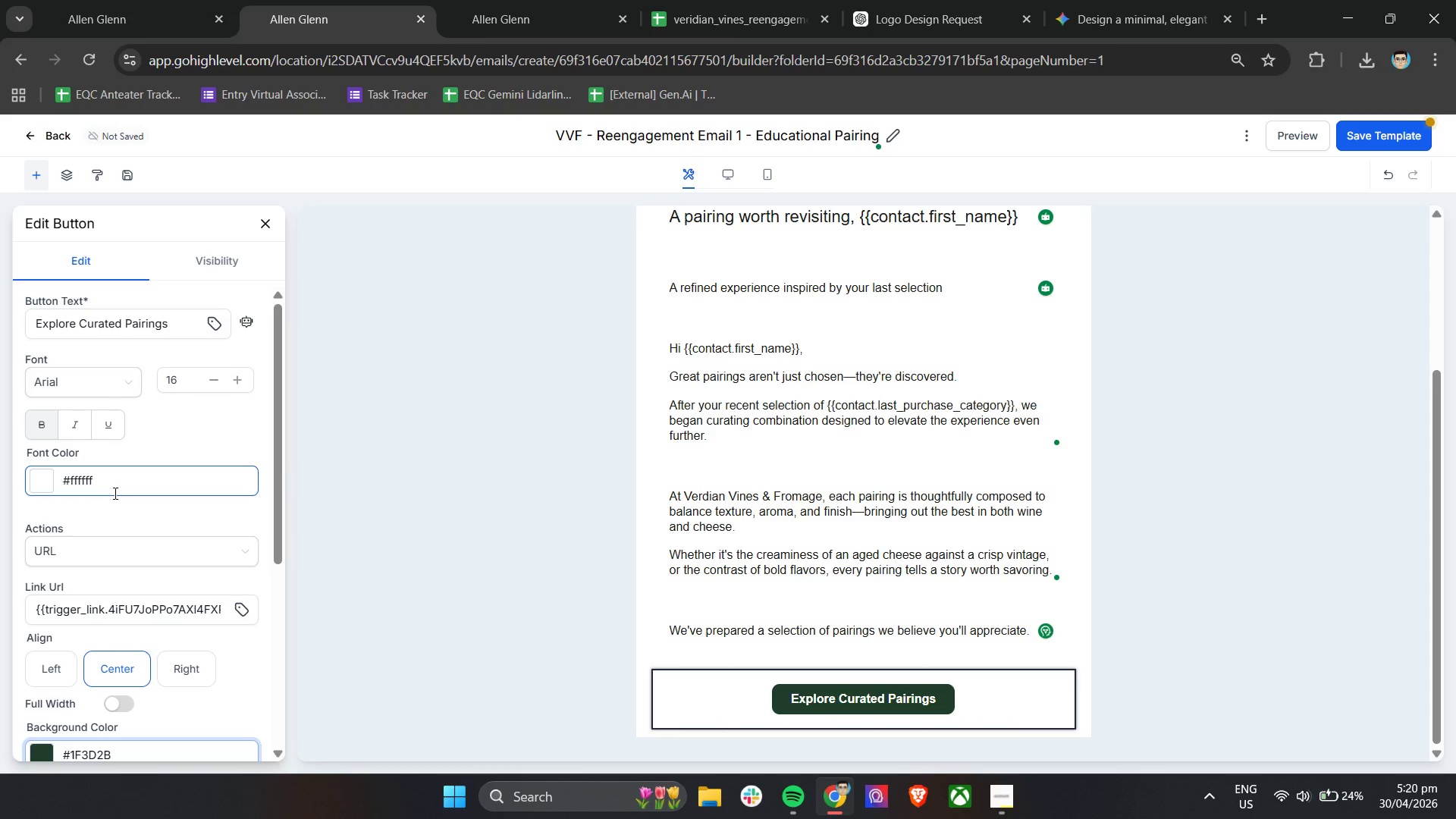 
wait(9.24)
 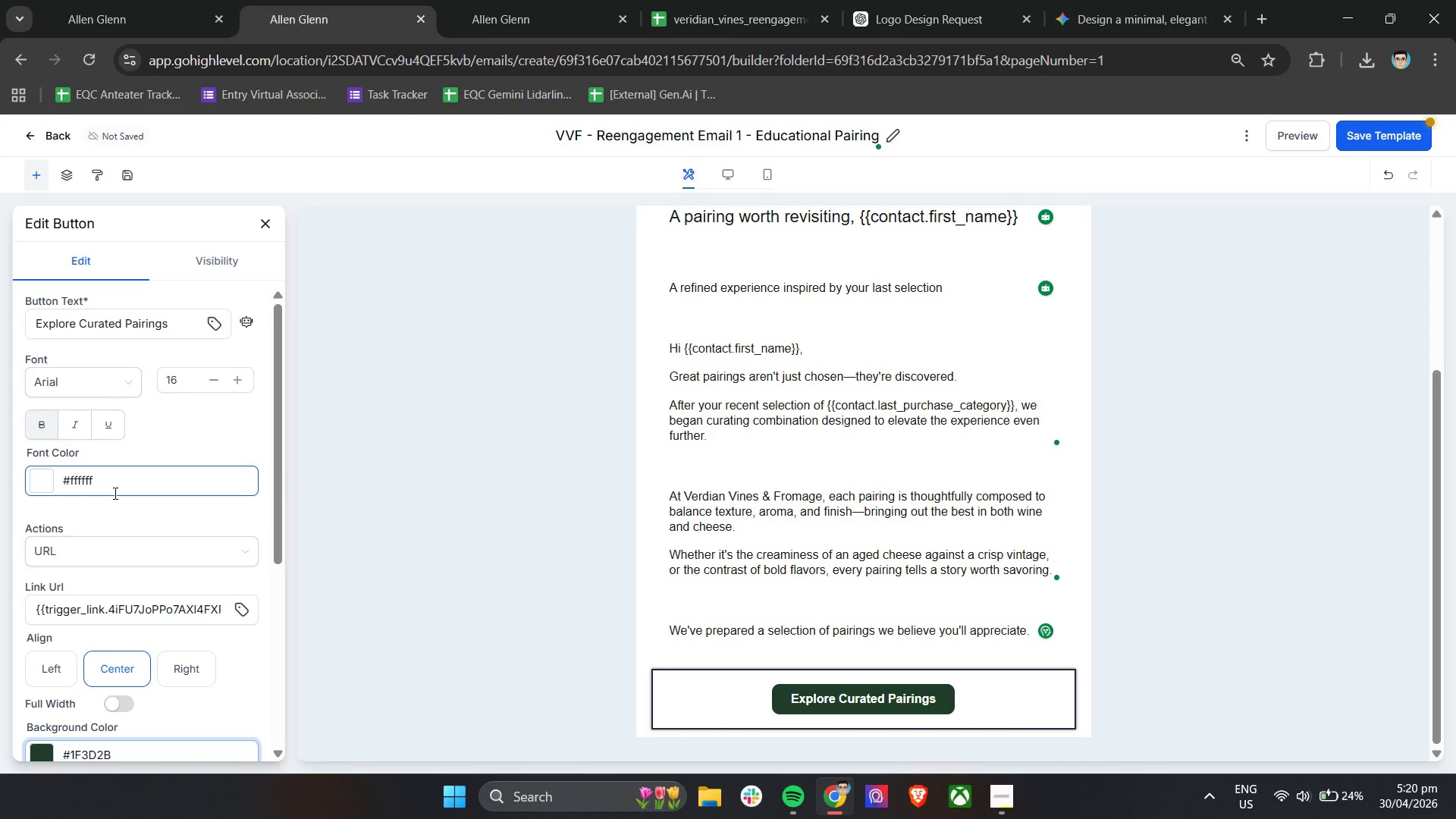 
left_click([1155, 177])
 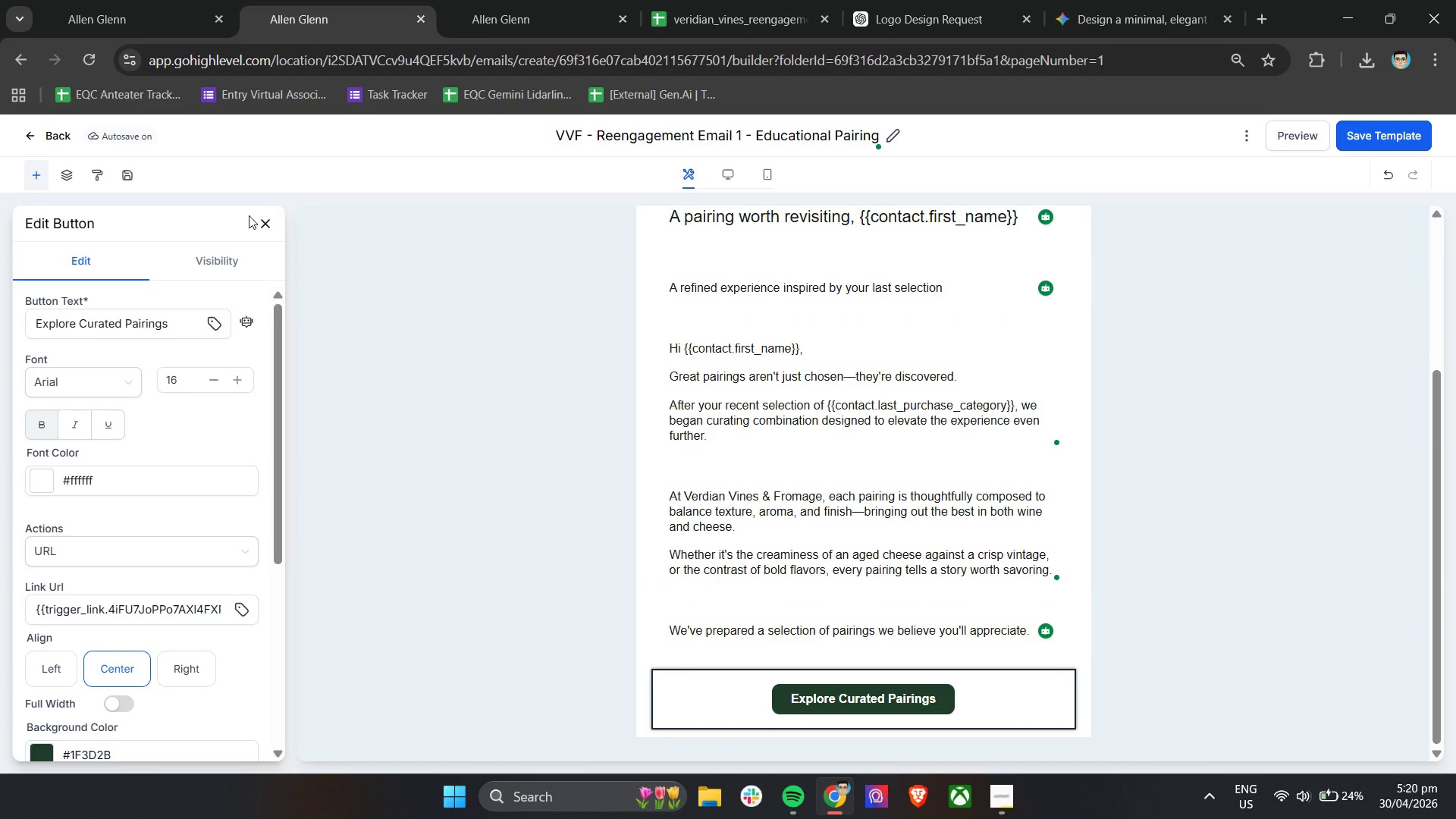 
left_click([259, 225])
 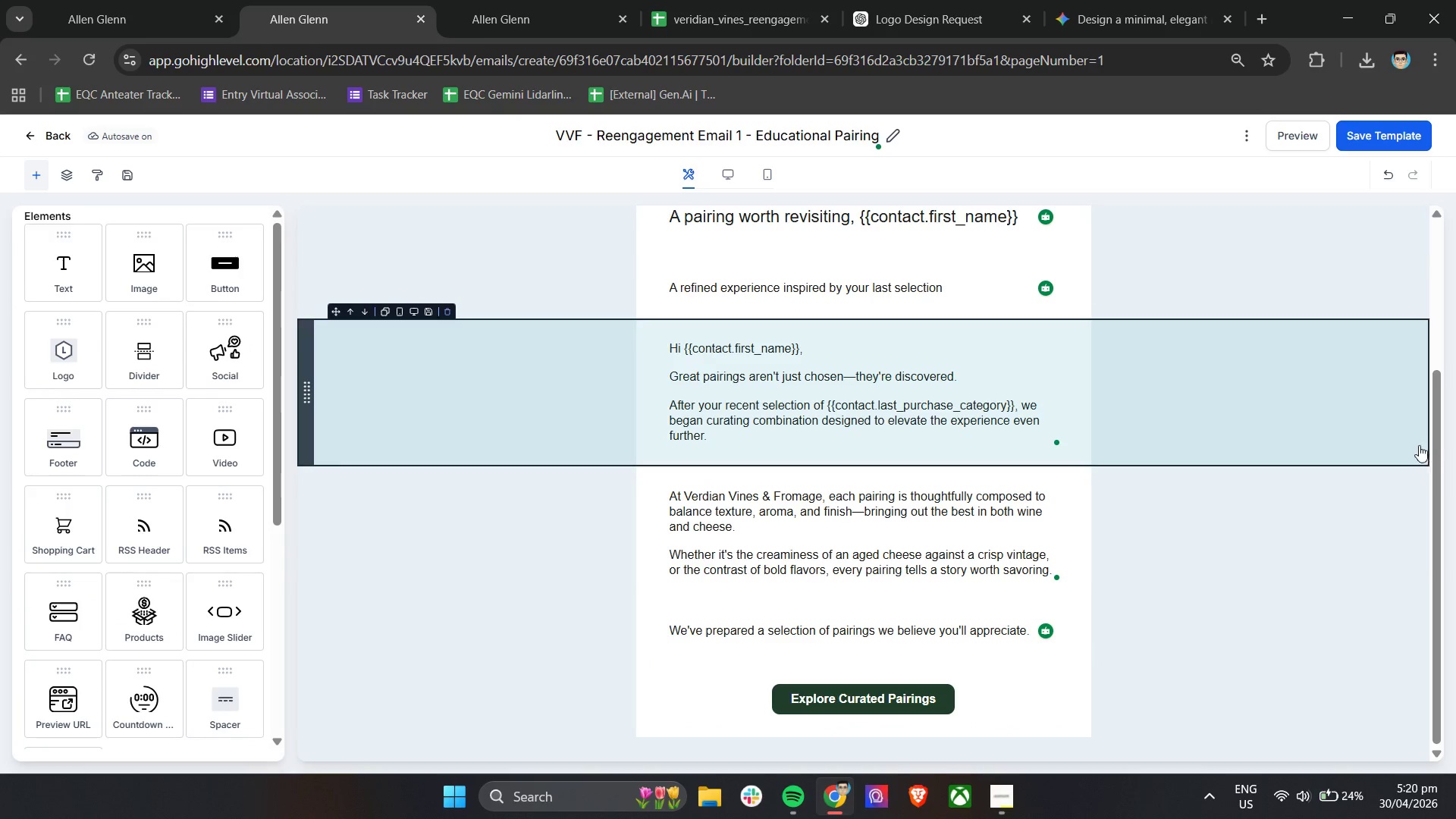 
left_click_drag(start_coordinate=[1432, 443], to_coordinate=[1432, 260])
 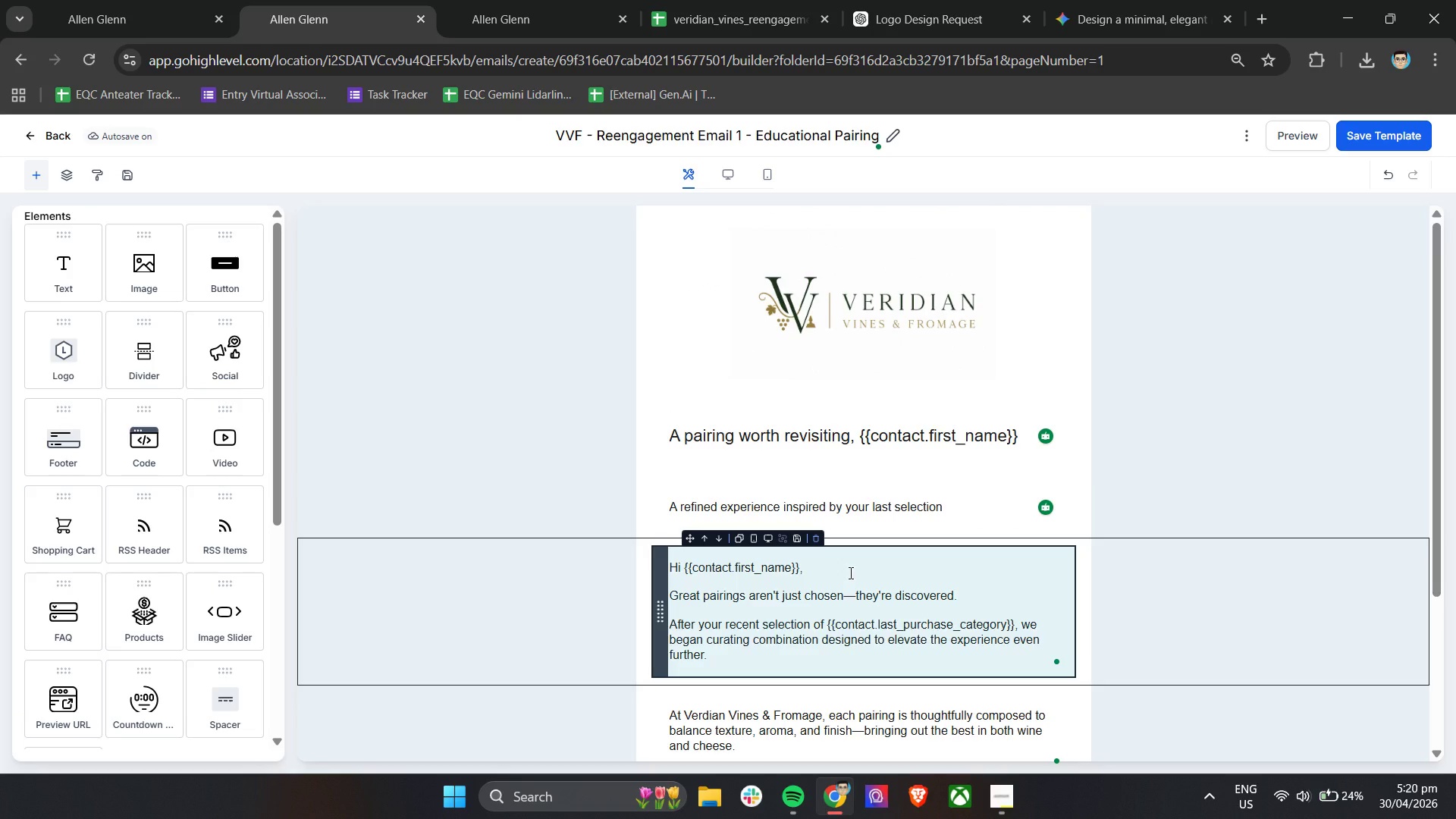 
hold_key(key=ControlLeft, duration=1.06)
scroll: coordinate [849, 573], scroll_direction: down, amount: 2.0
 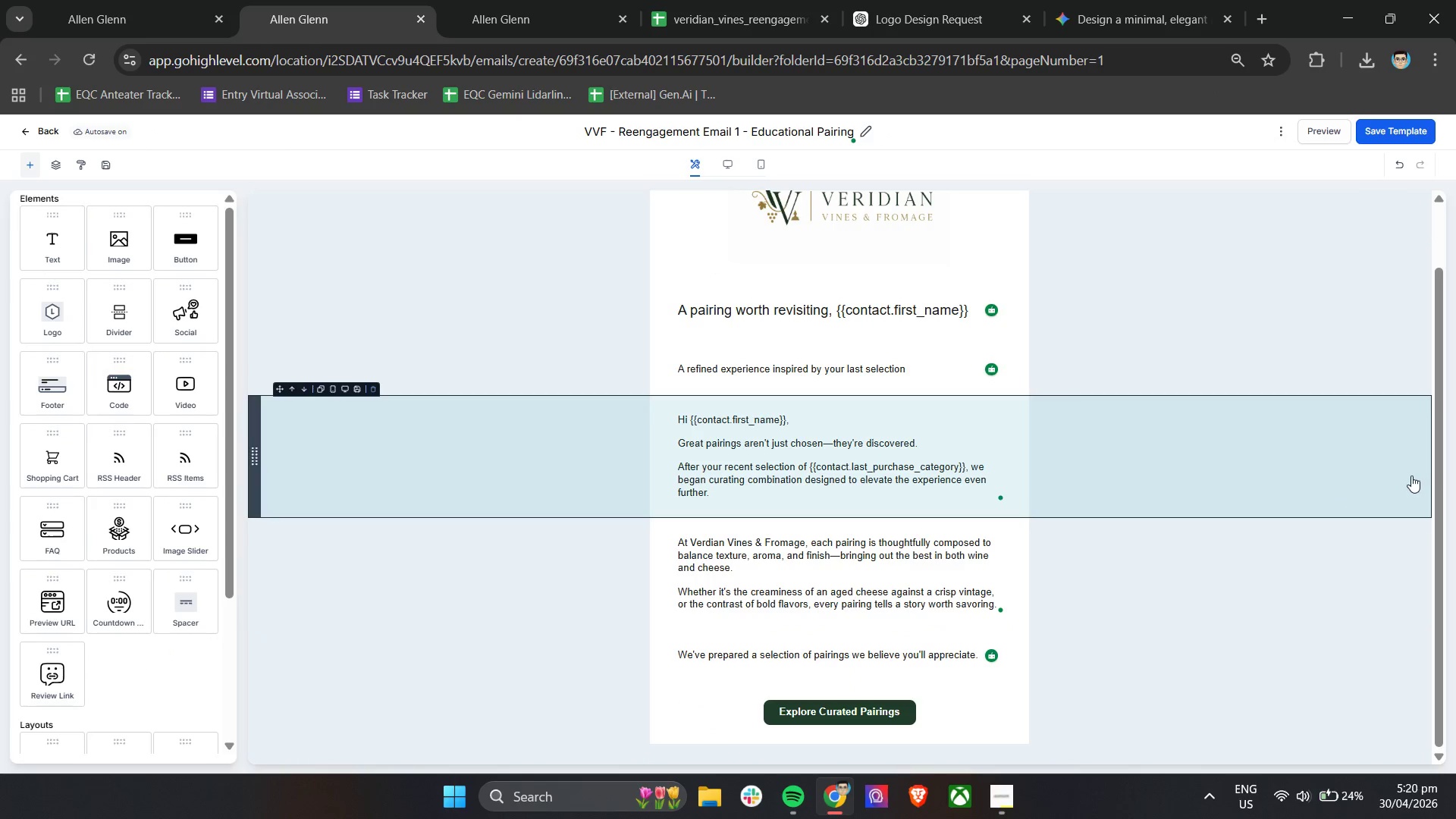 
left_click_drag(start_coordinate=[1436, 476], to_coordinate=[1440, 410])
 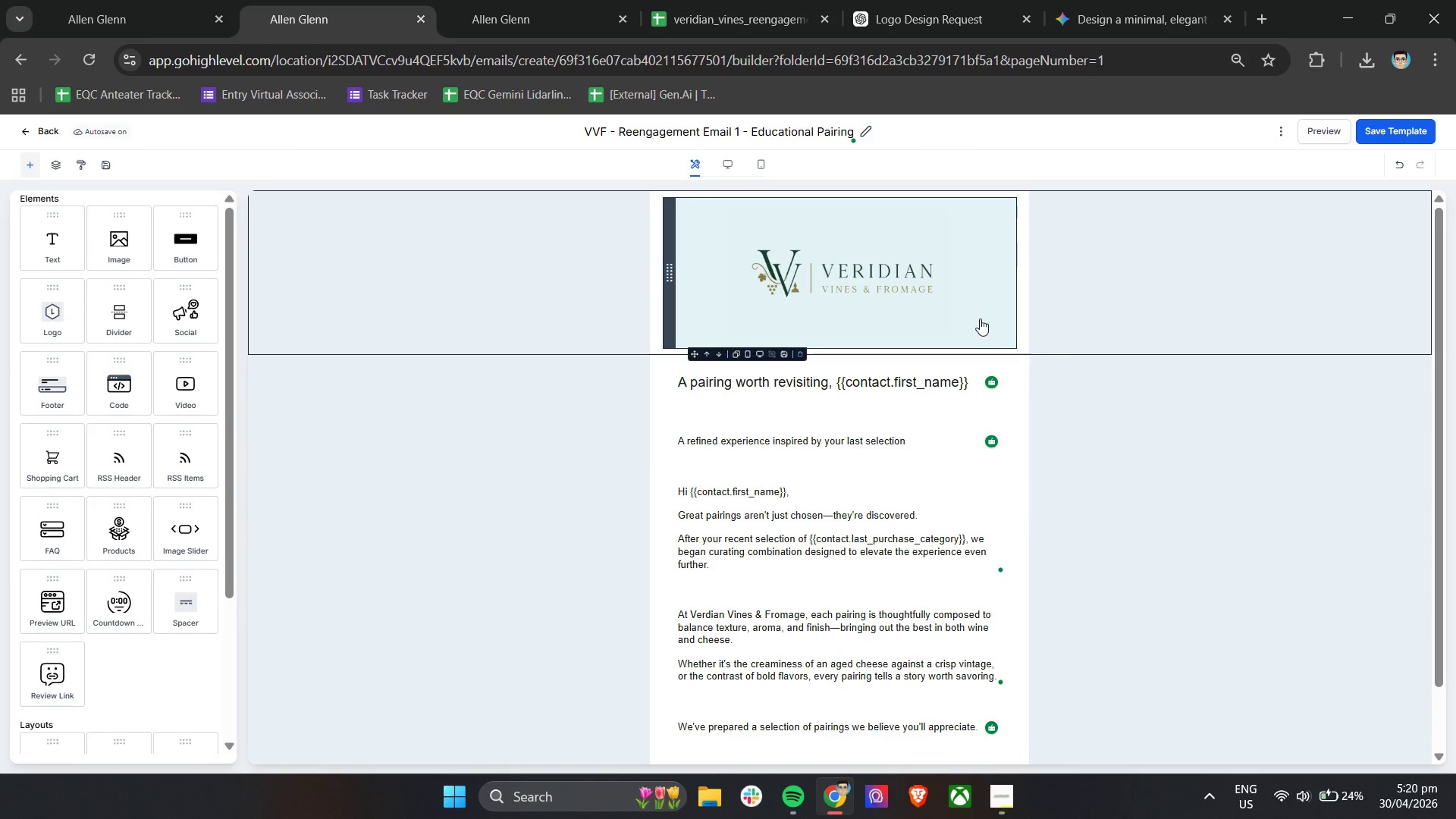 
left_click([980, 318])
 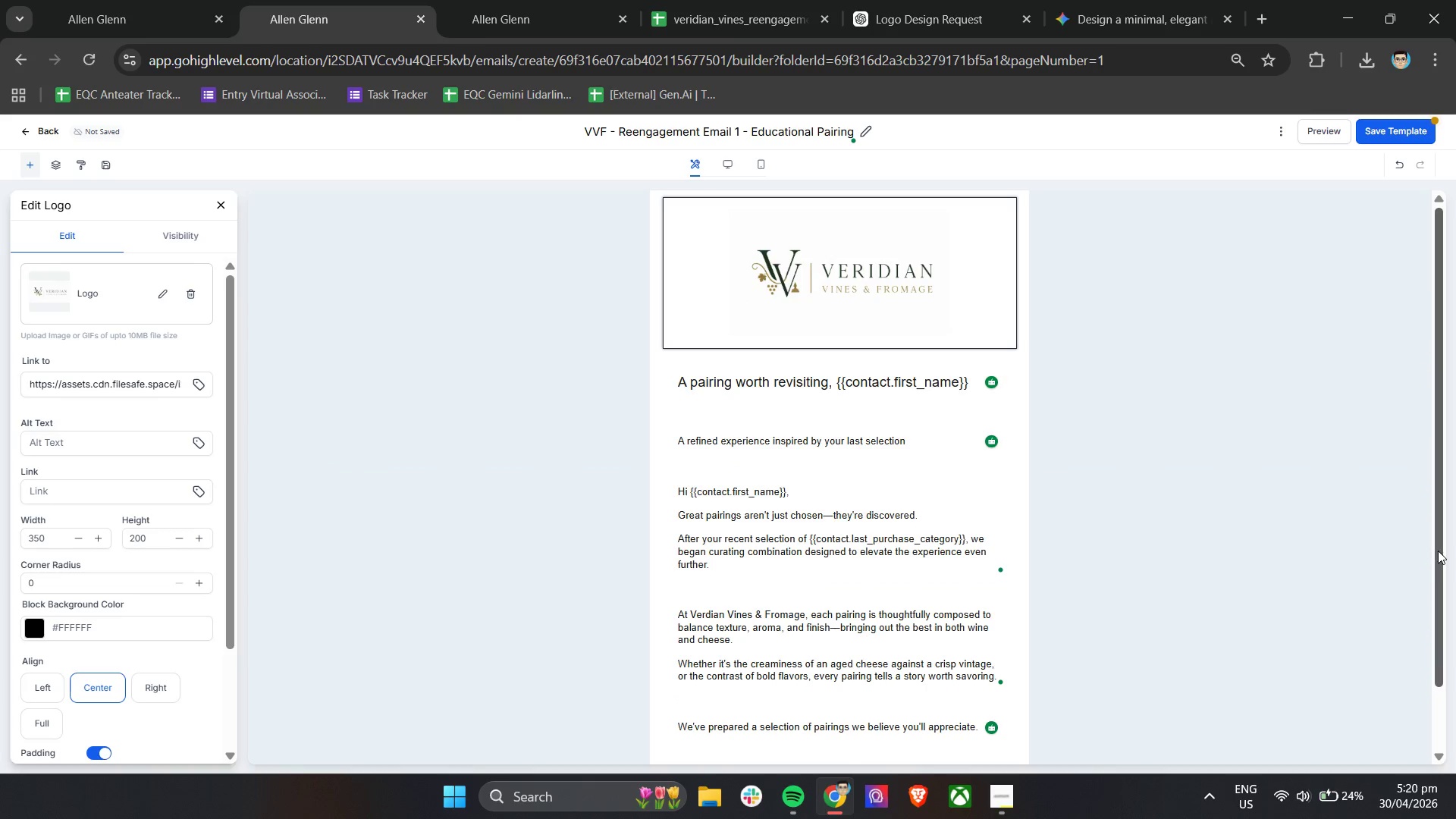 
wait(6.3)
 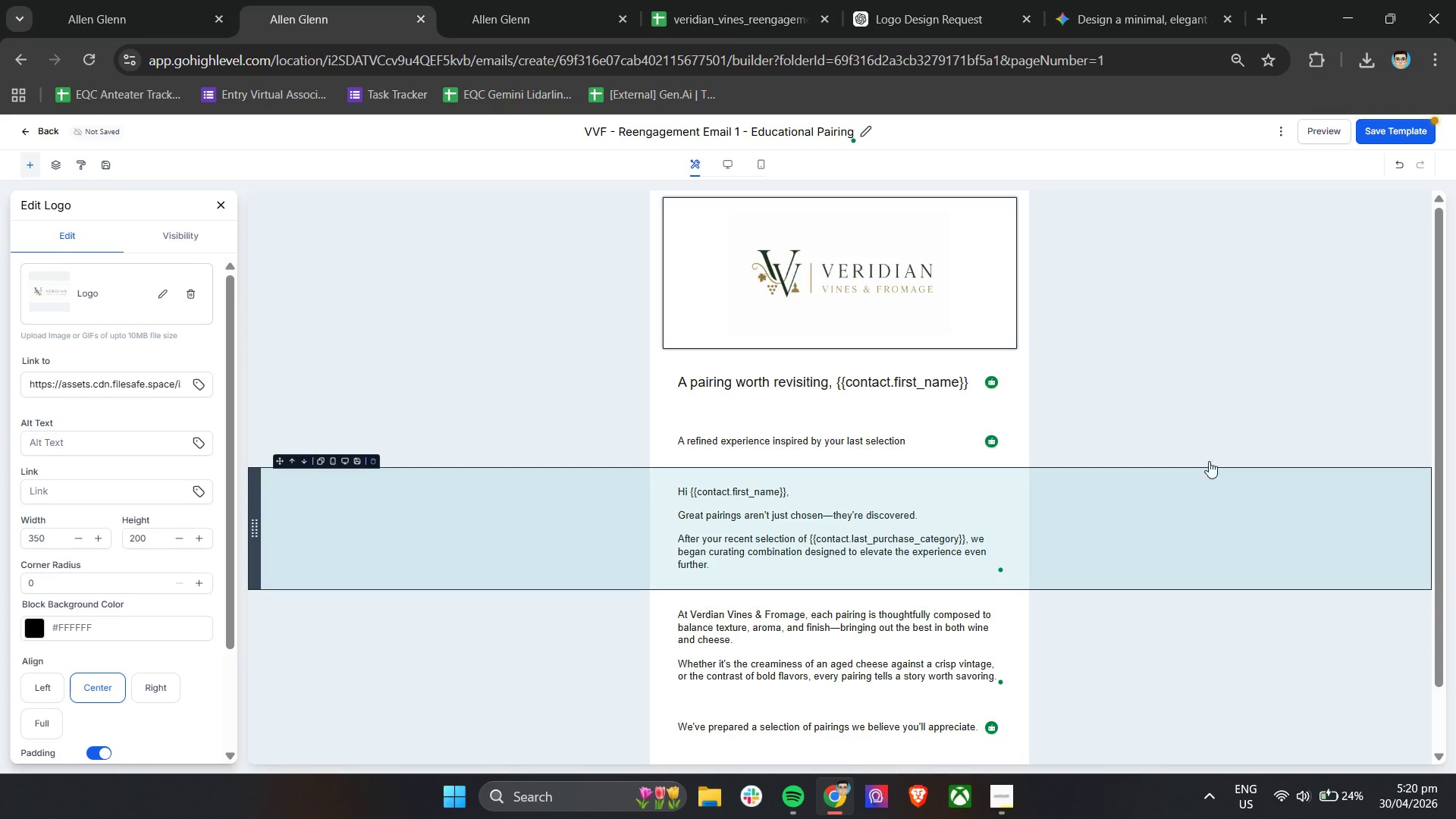 
left_click([215, 204])
 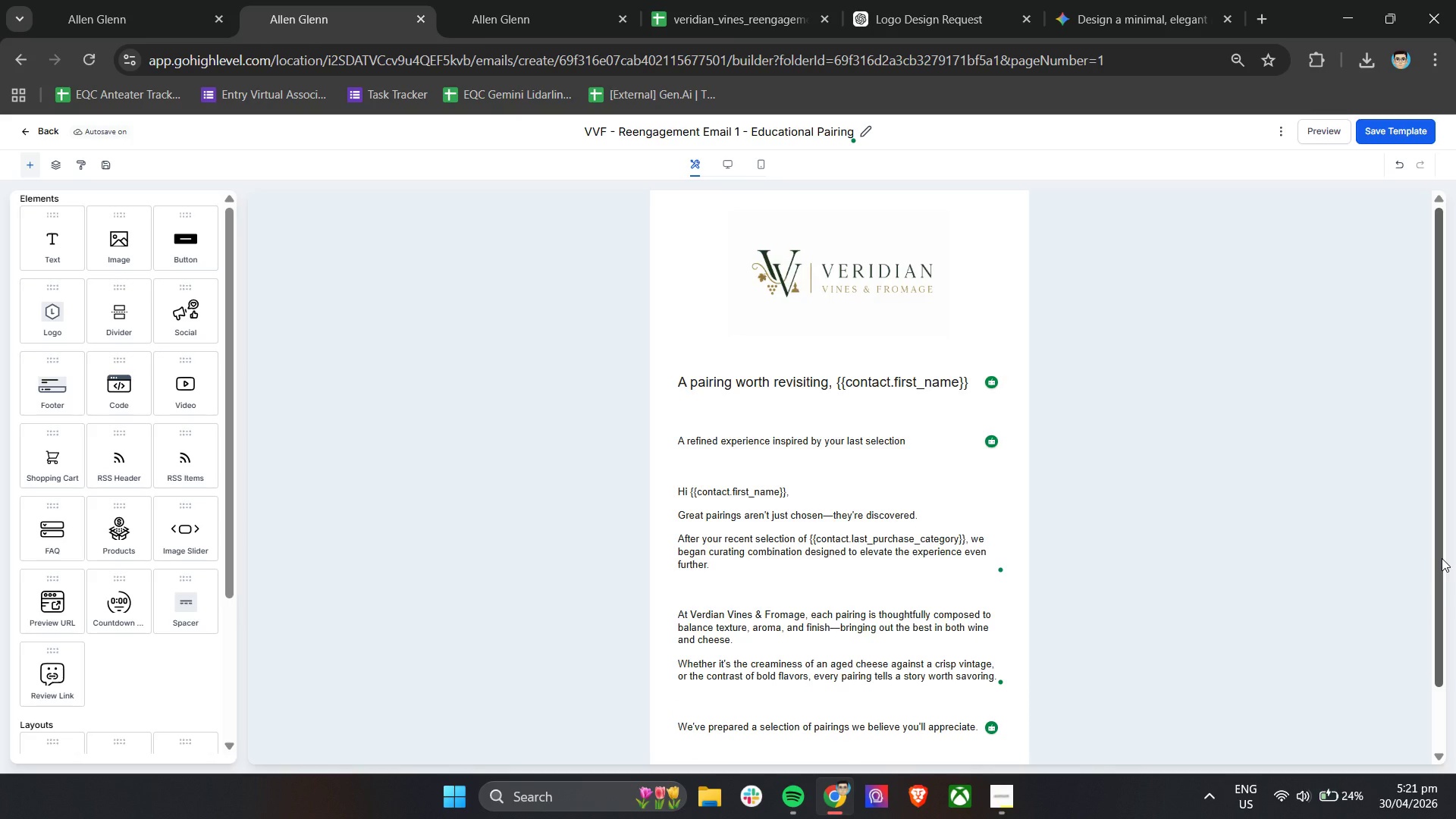 
wait(14.83)
 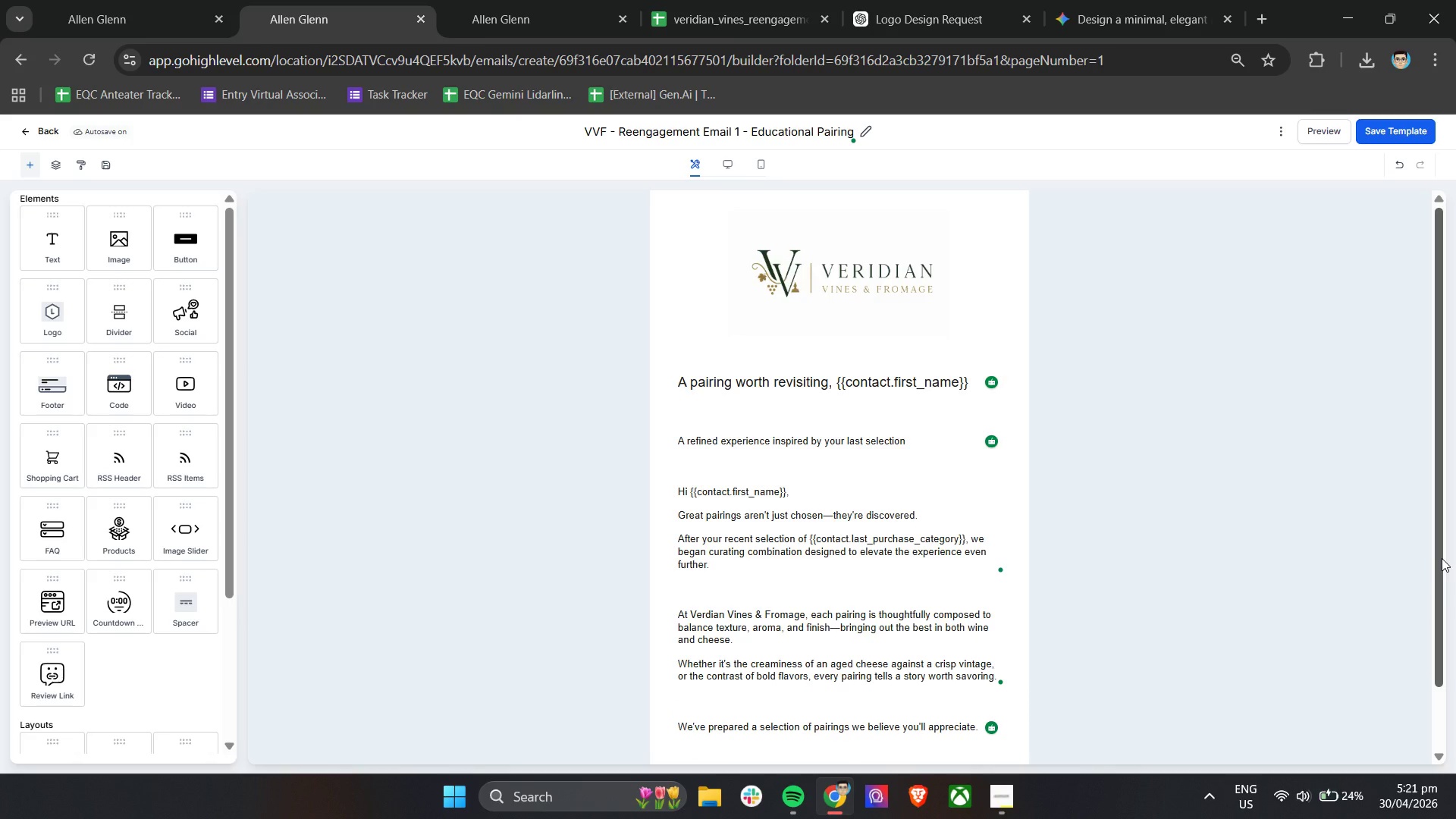 
left_click_drag(start_coordinate=[1436, 557], to_coordinate=[1431, 673])
 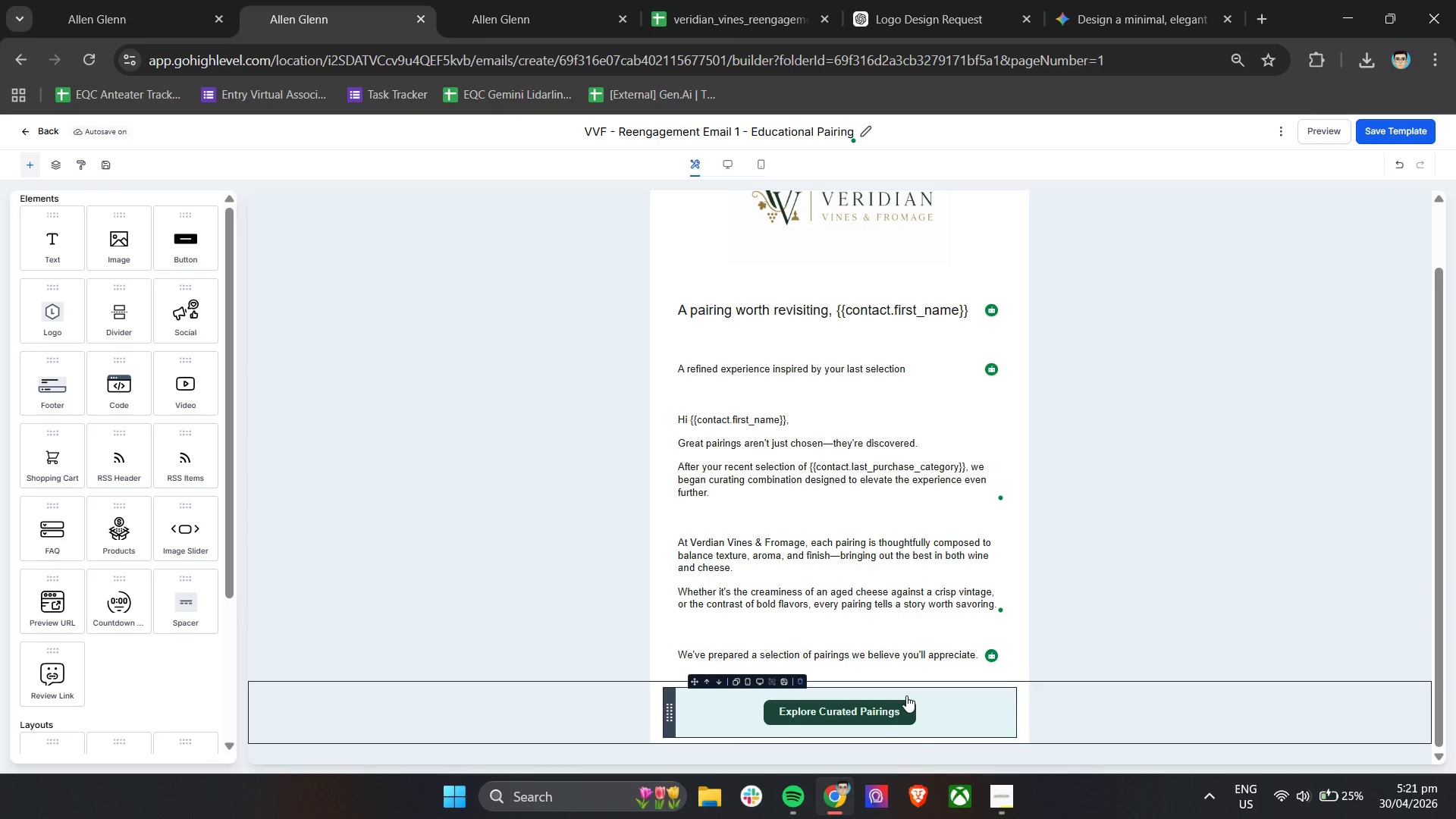 
wait(38.66)
 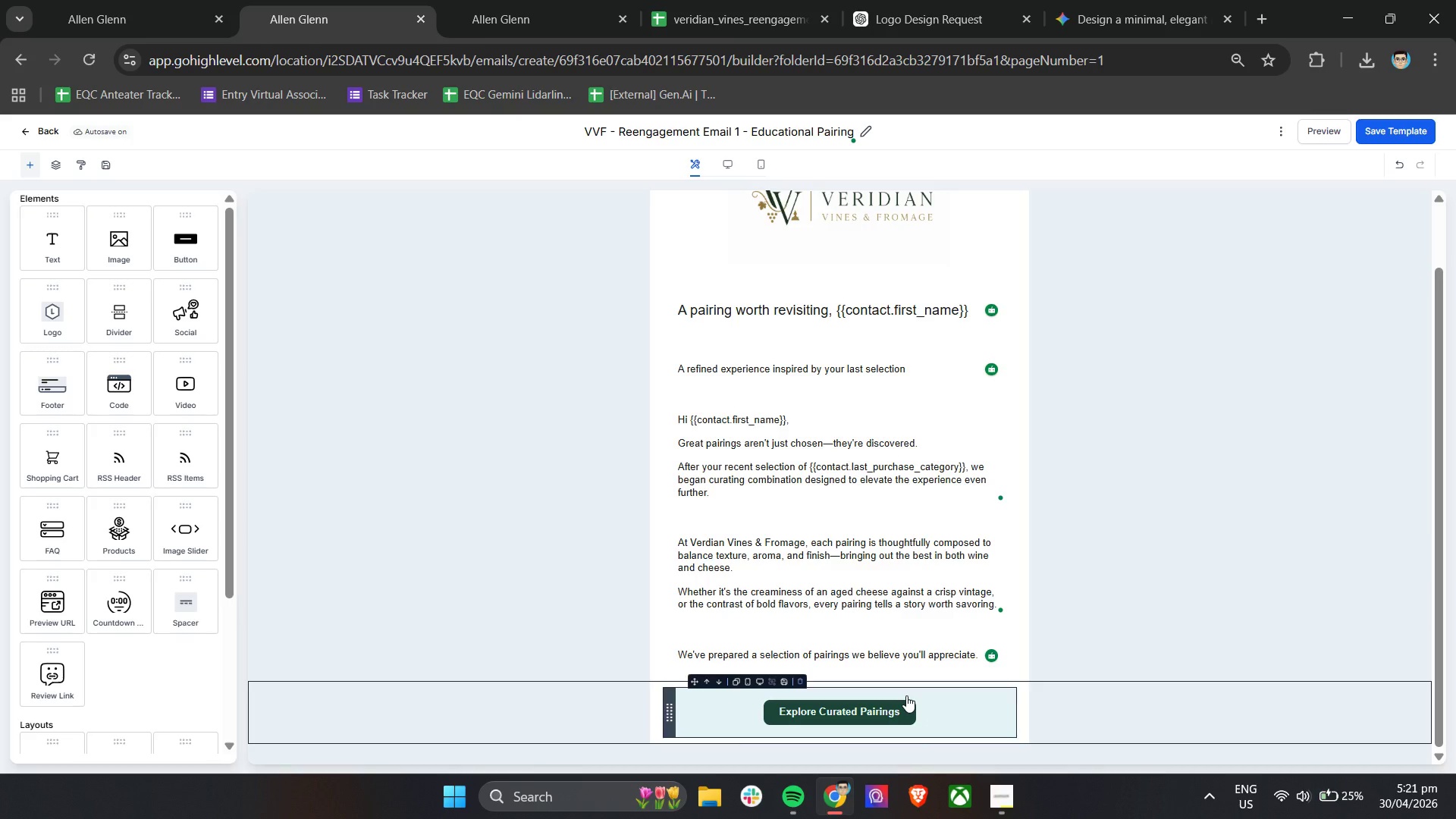 
scroll: coordinate [789, 492], scroll_direction: up, amount: 5.0
 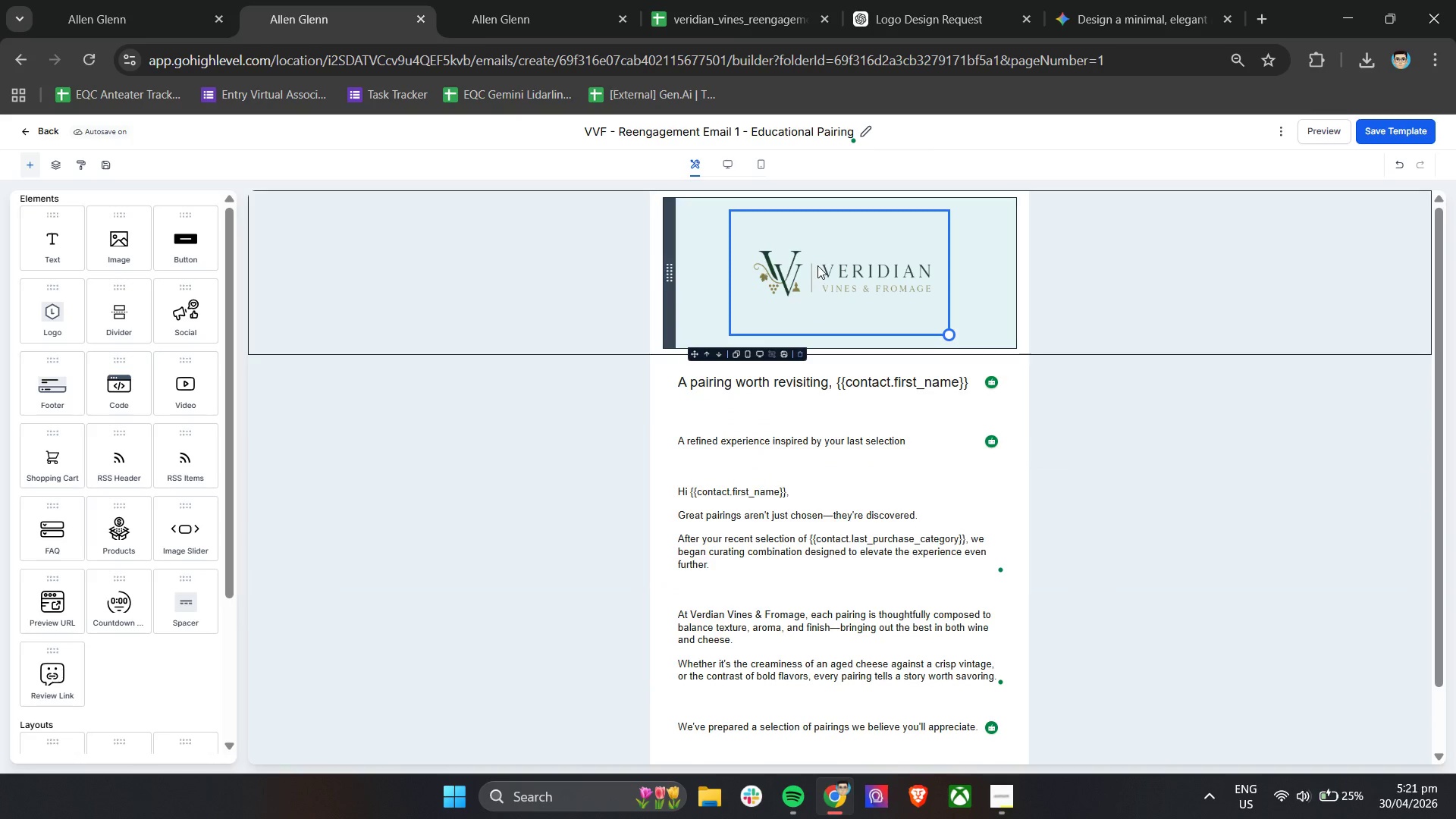 
left_click([817, 265])
 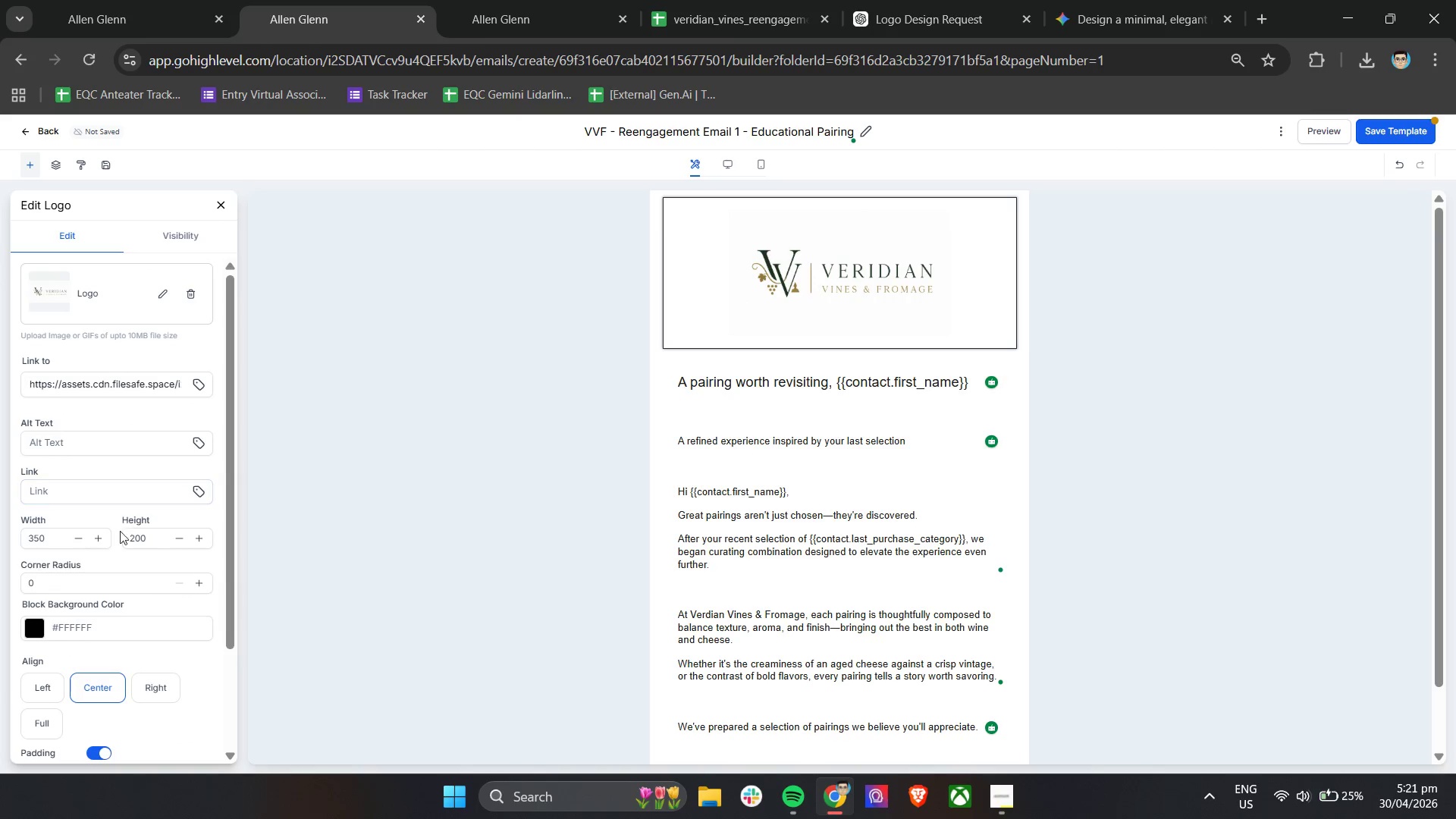 
scroll: coordinate [119, 531], scroll_direction: down, amount: 5.0
 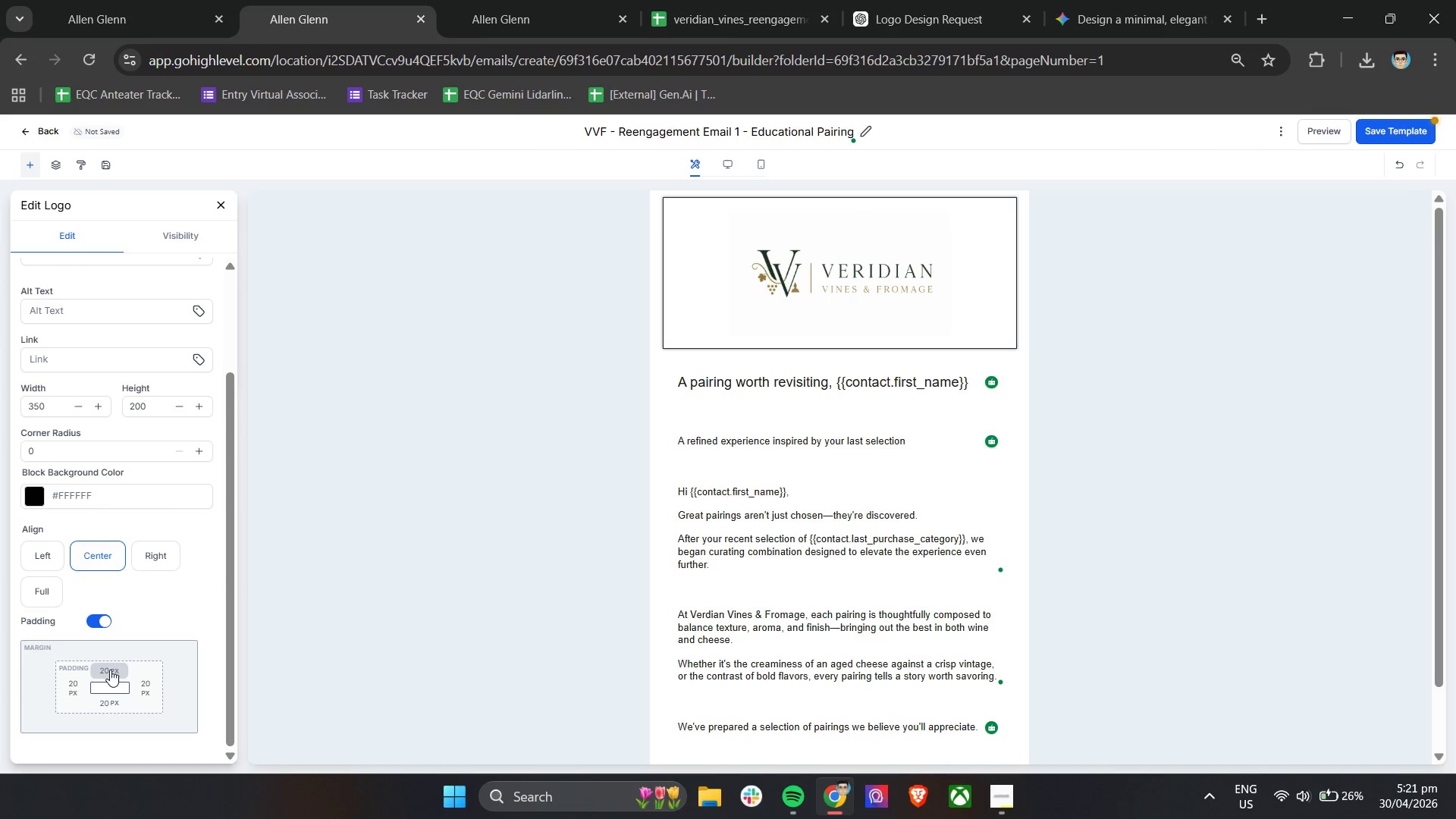 
left_click([110, 670])
 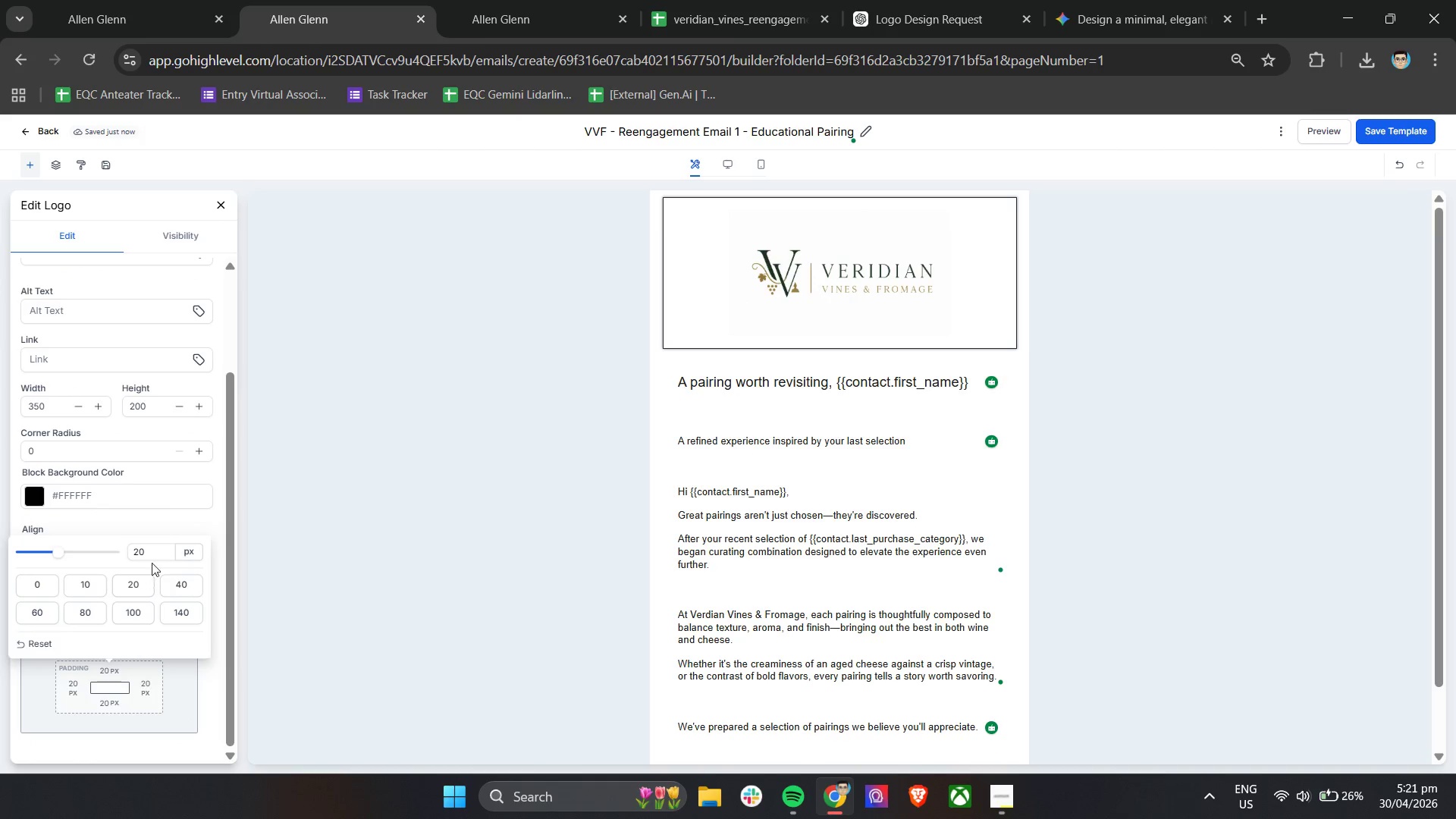 
left_click_drag(start_coordinate=[156, 556], to_coordinate=[117, 555])
 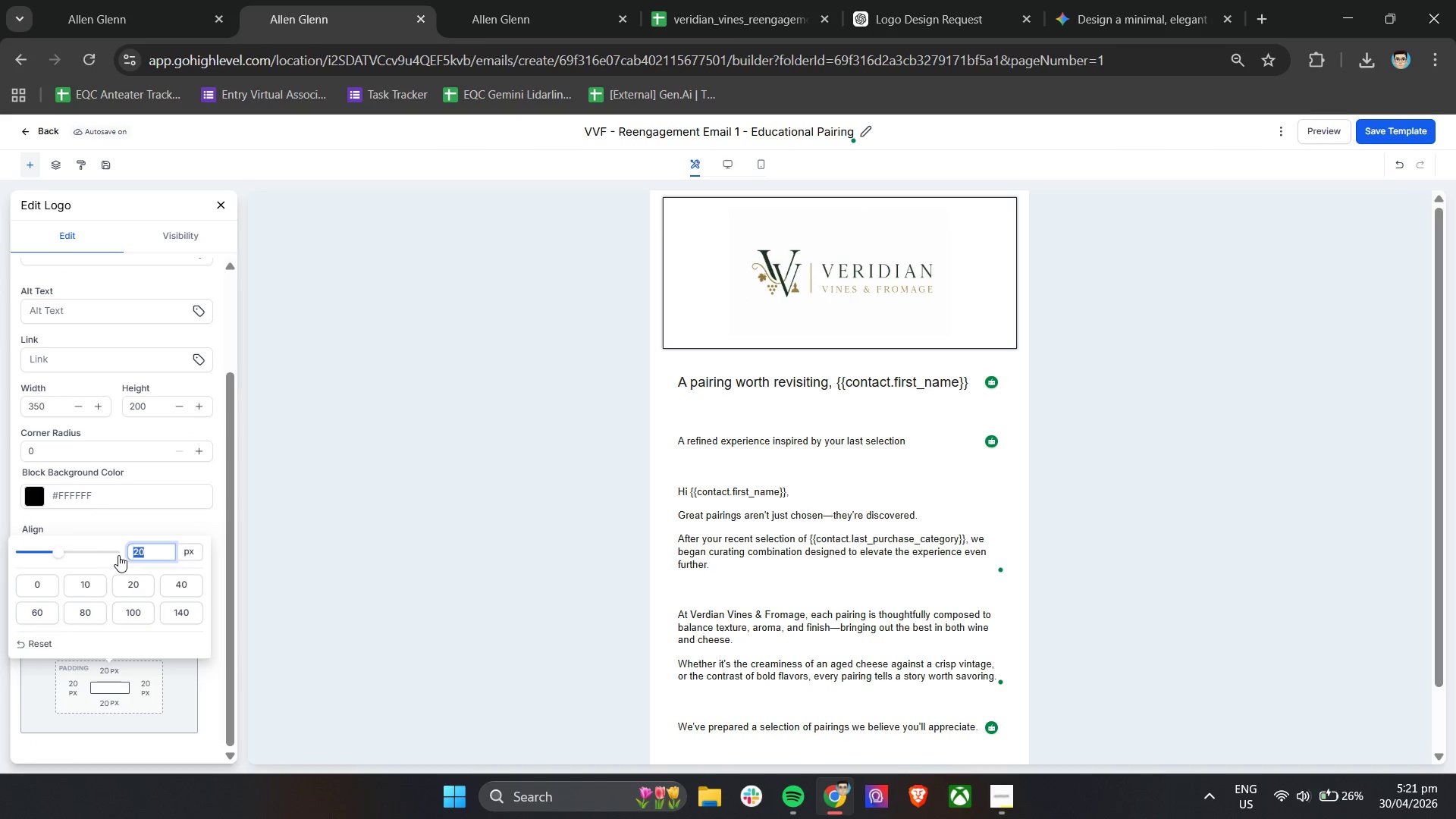 
type(30)
 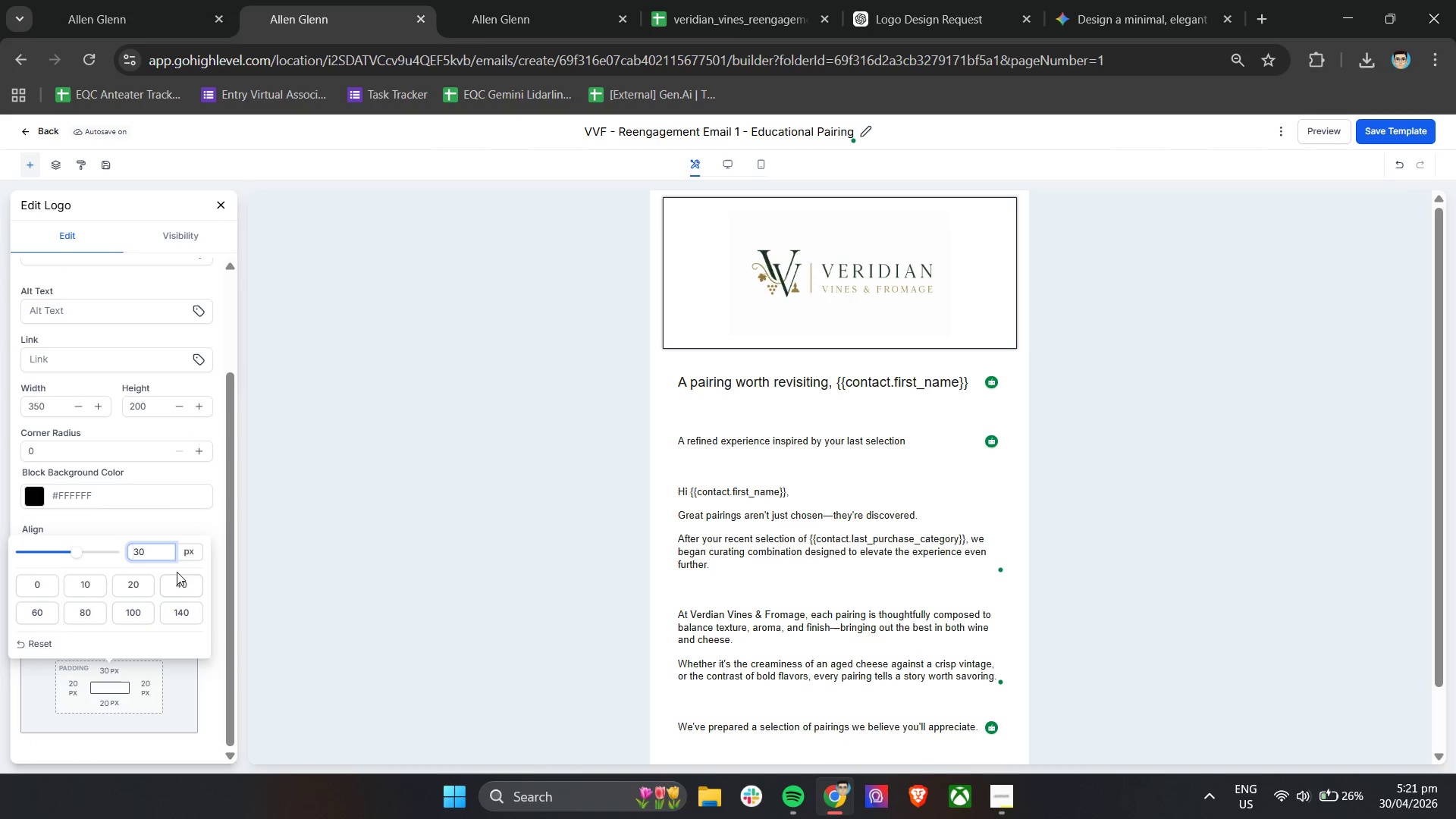 
key(Enter)
 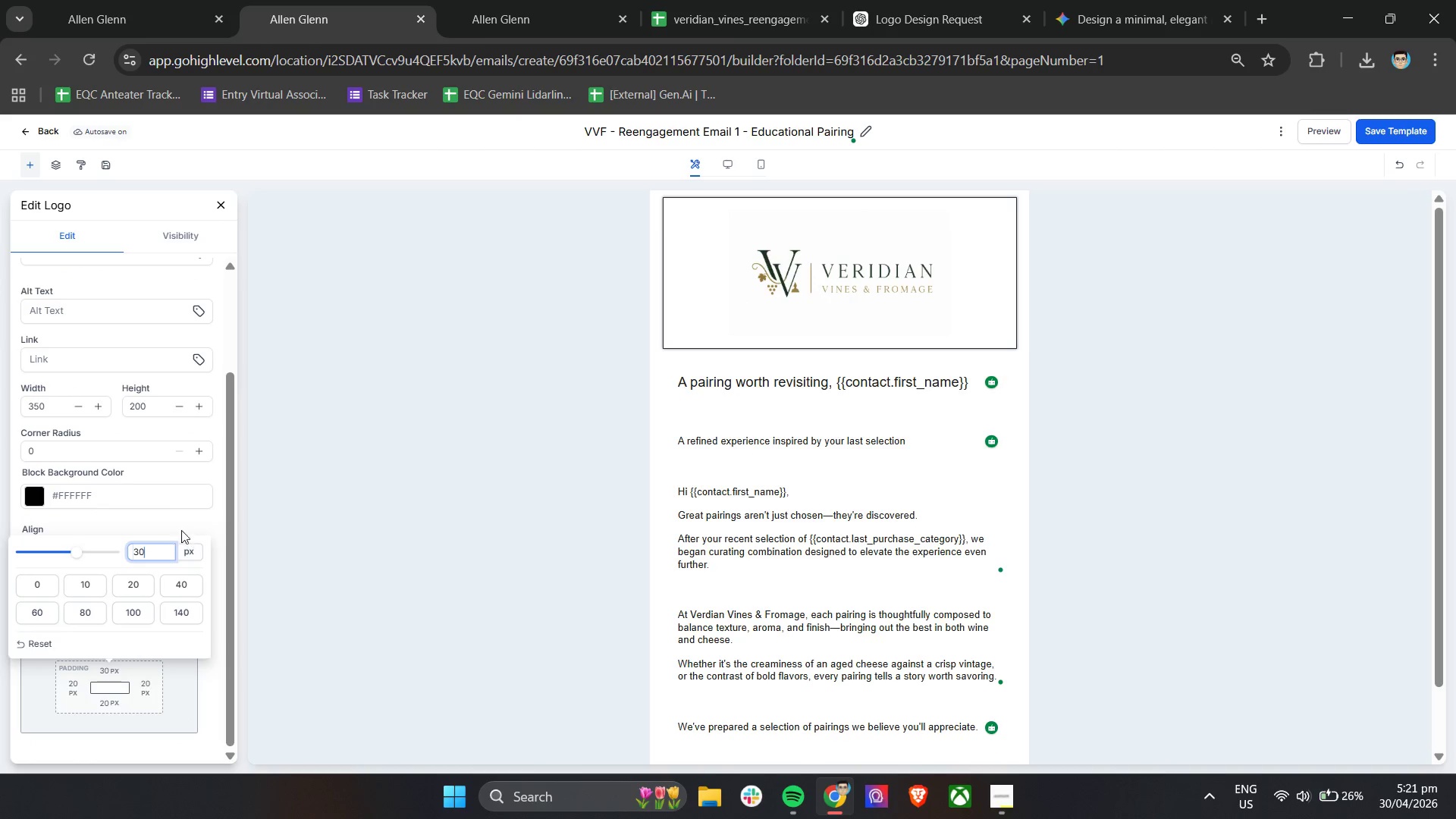 
left_click([171, 523])
 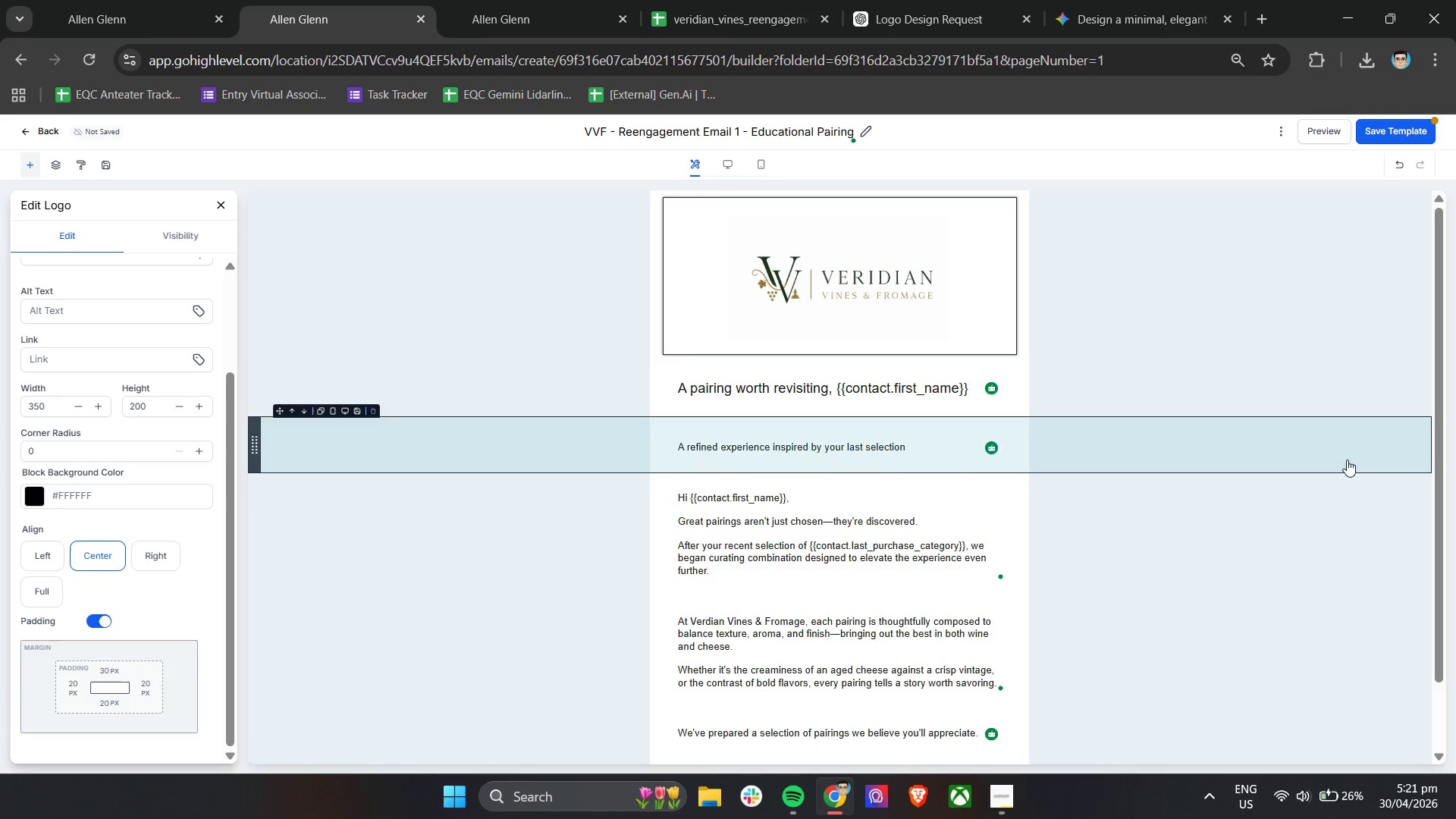 
hold_key(key=ControlLeft, duration=1.49)
scroll: coordinate [1272, 535], scroll_direction: up, amount: 2.0
 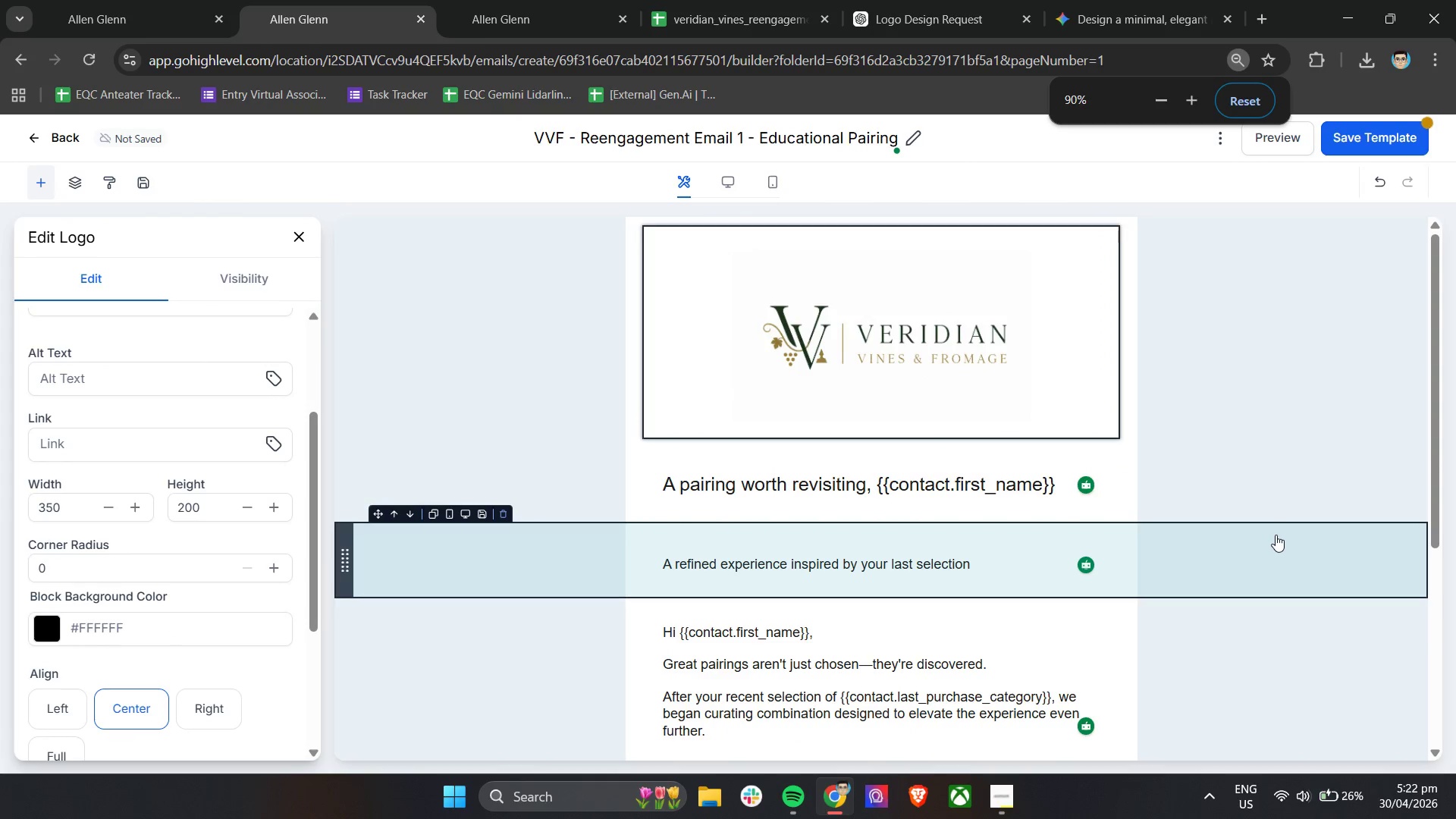 
scroll: coordinate [1282, 535], scroll_direction: down, amount: 4.0
 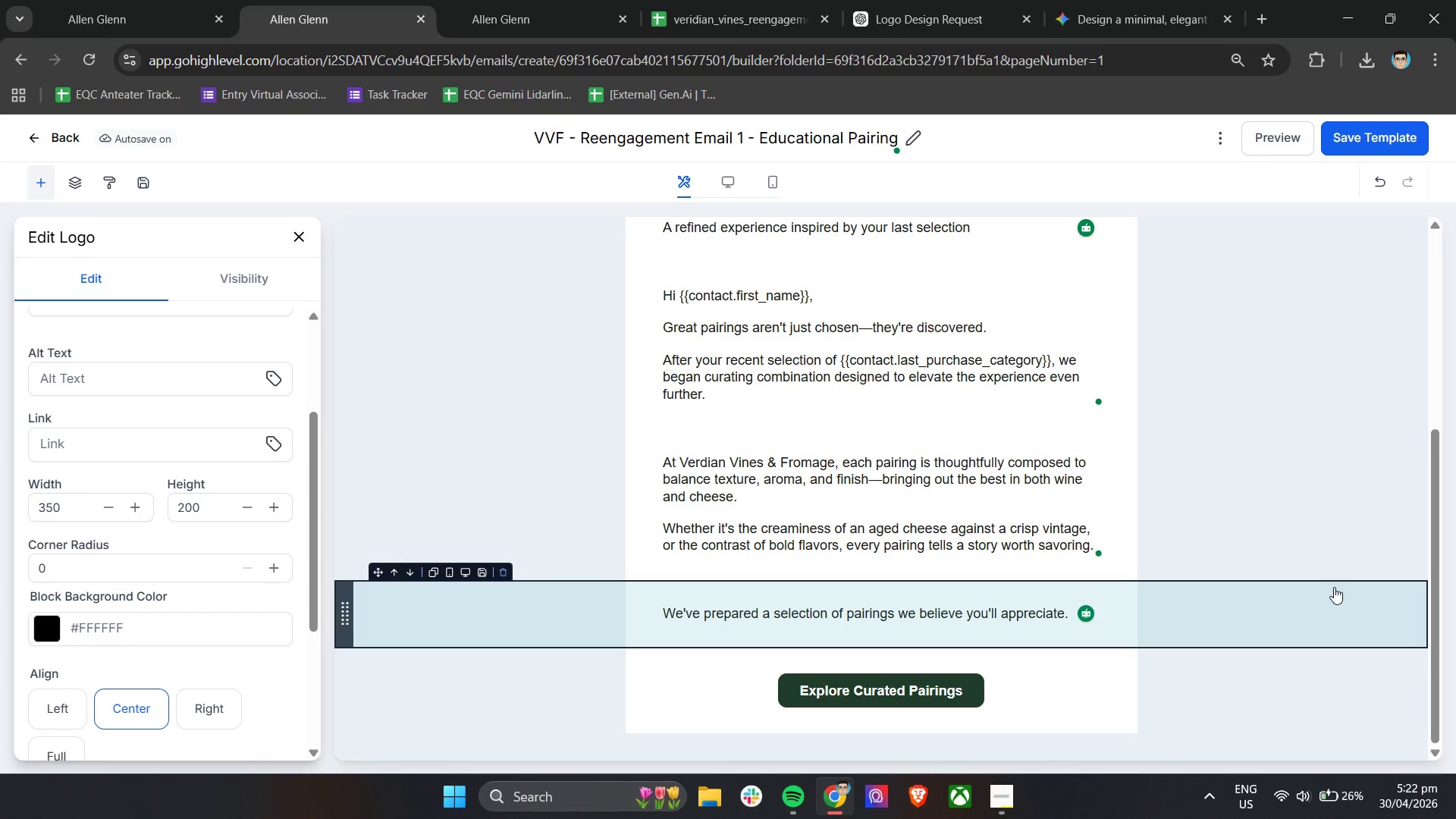 
wait(16.15)
 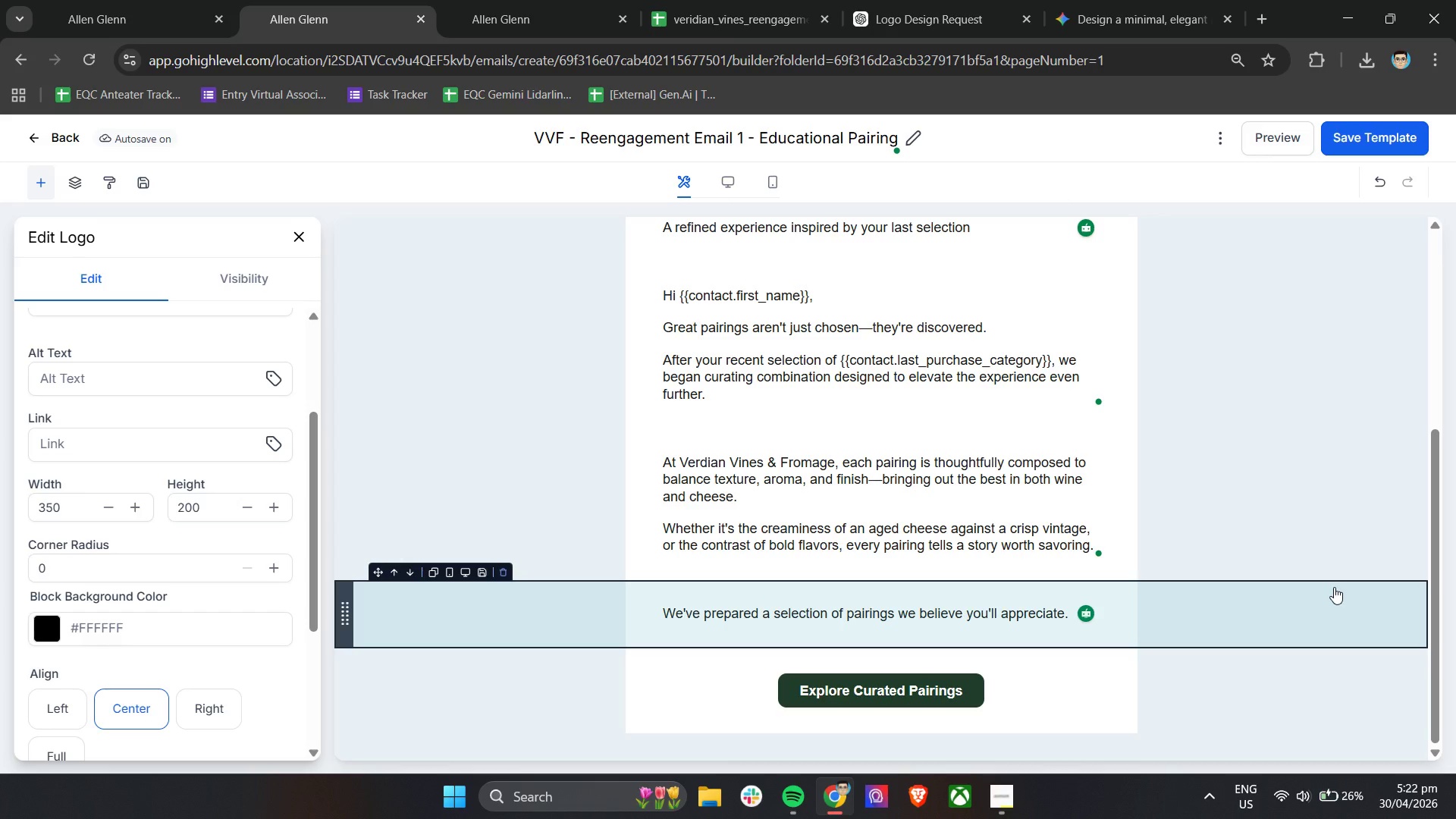 
scroll: coordinate [1310, 557], scroll_direction: up, amount: 5.0
 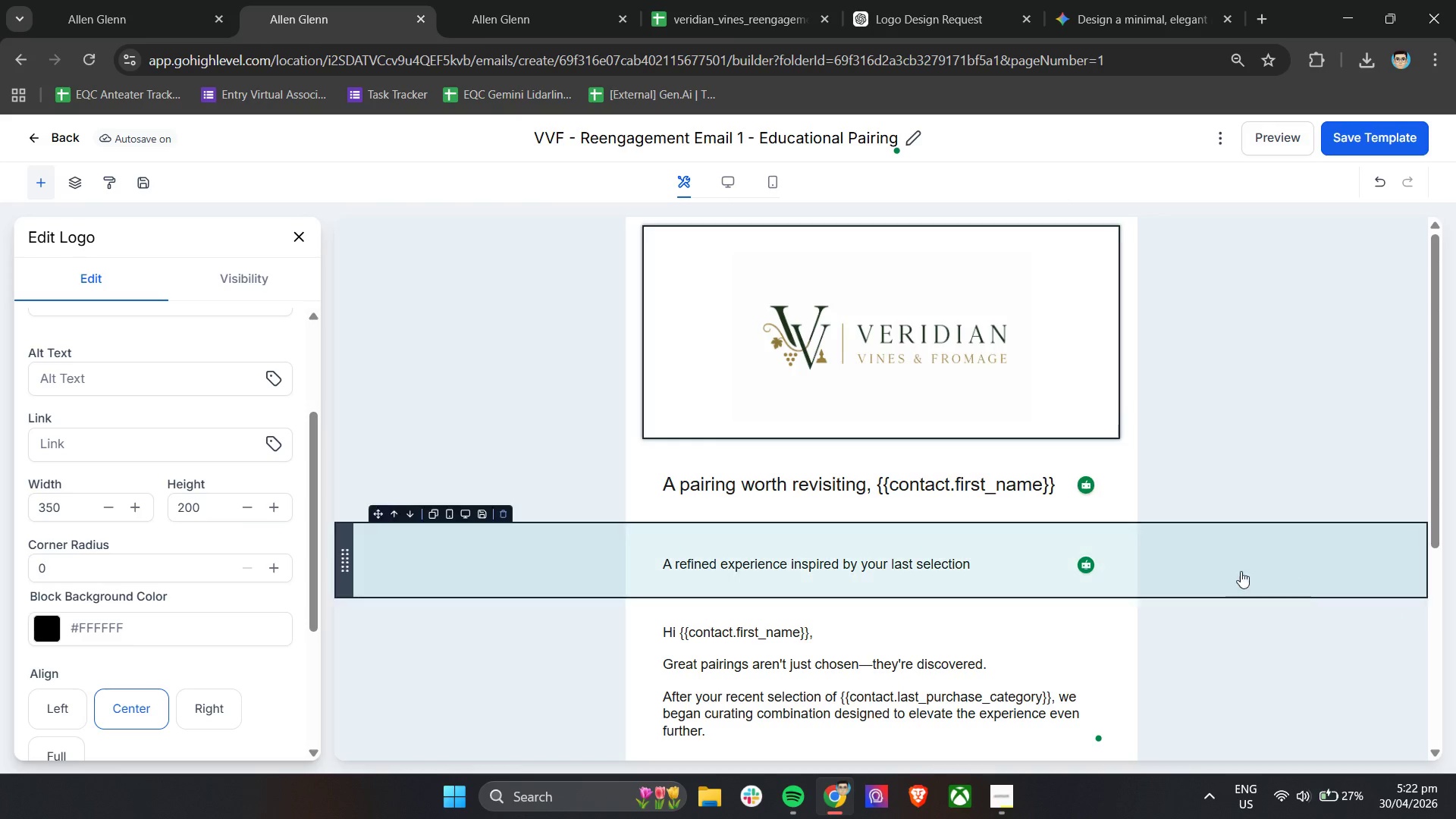 
wait(26.2)
 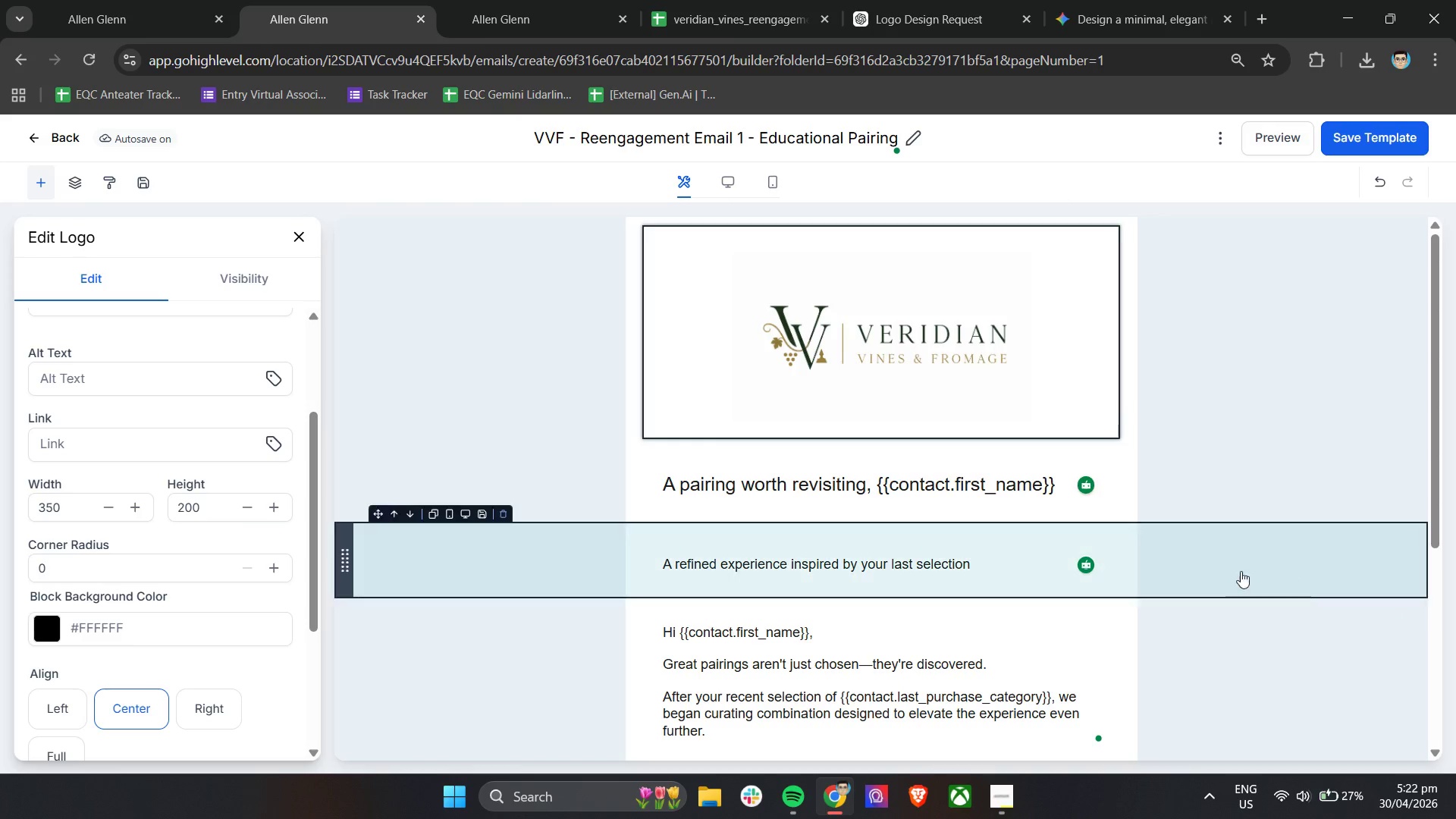 
double_click([940, 485])
 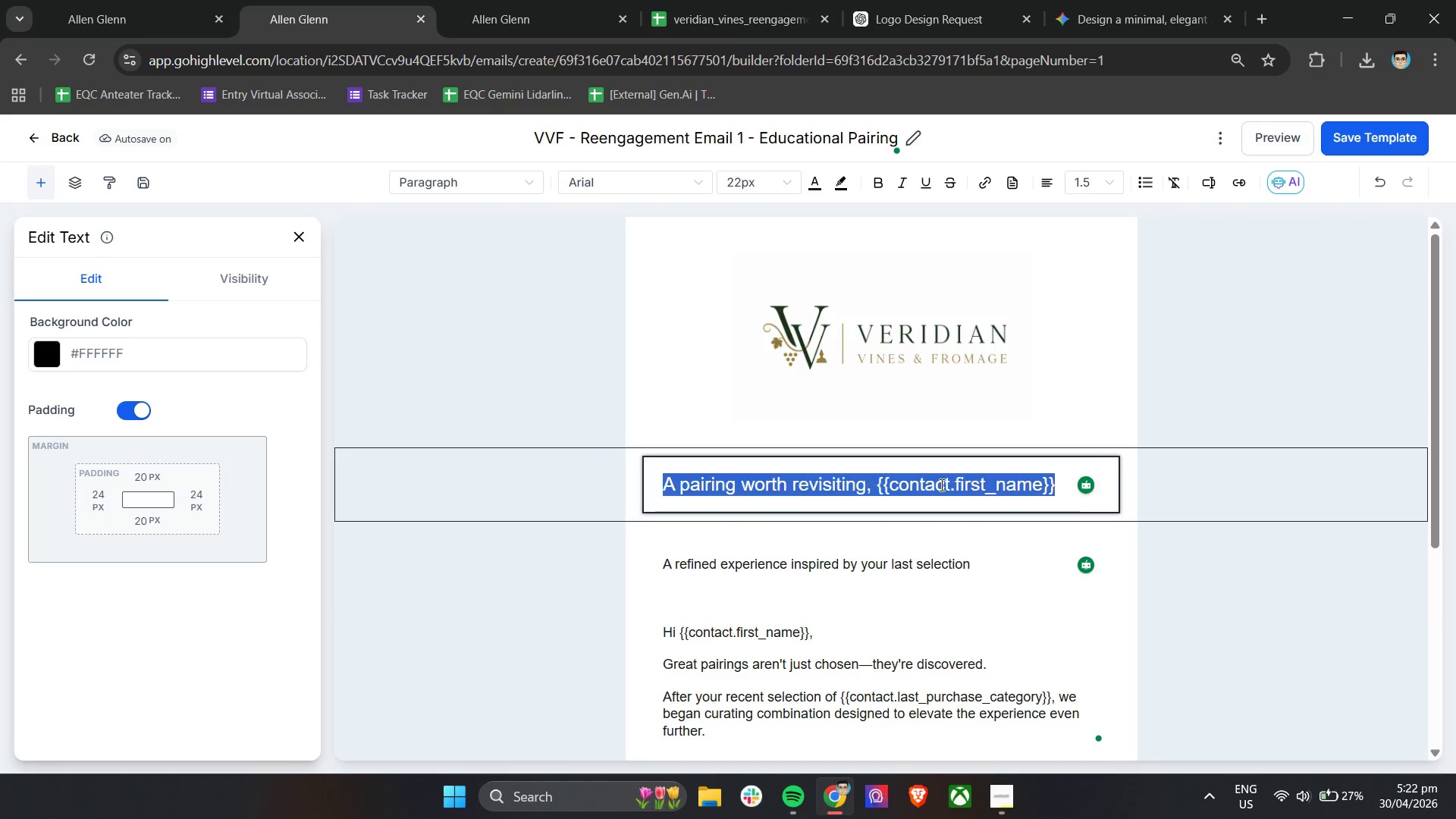 
triple_click([940, 485])
 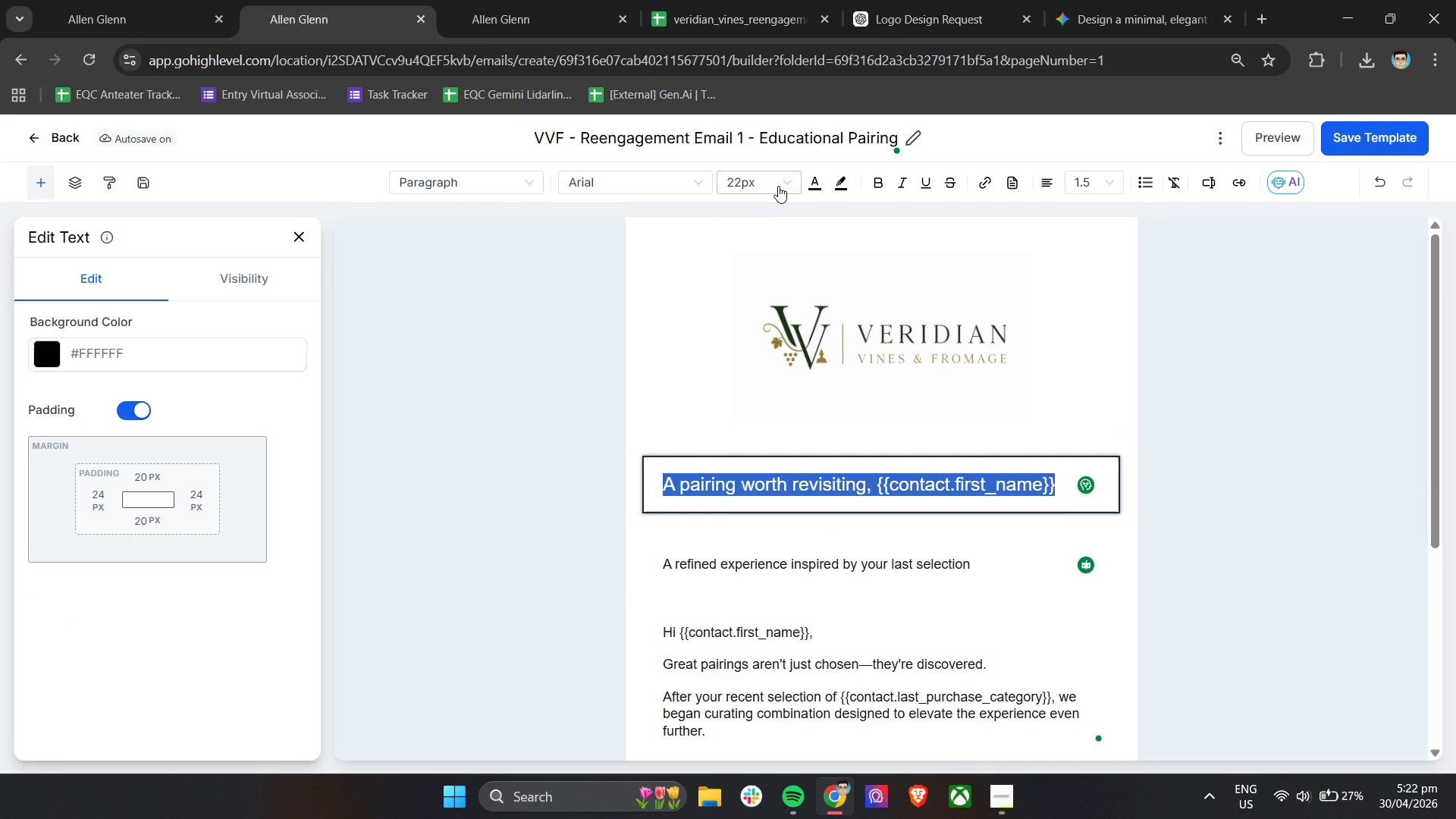 
left_click([777, 184])
 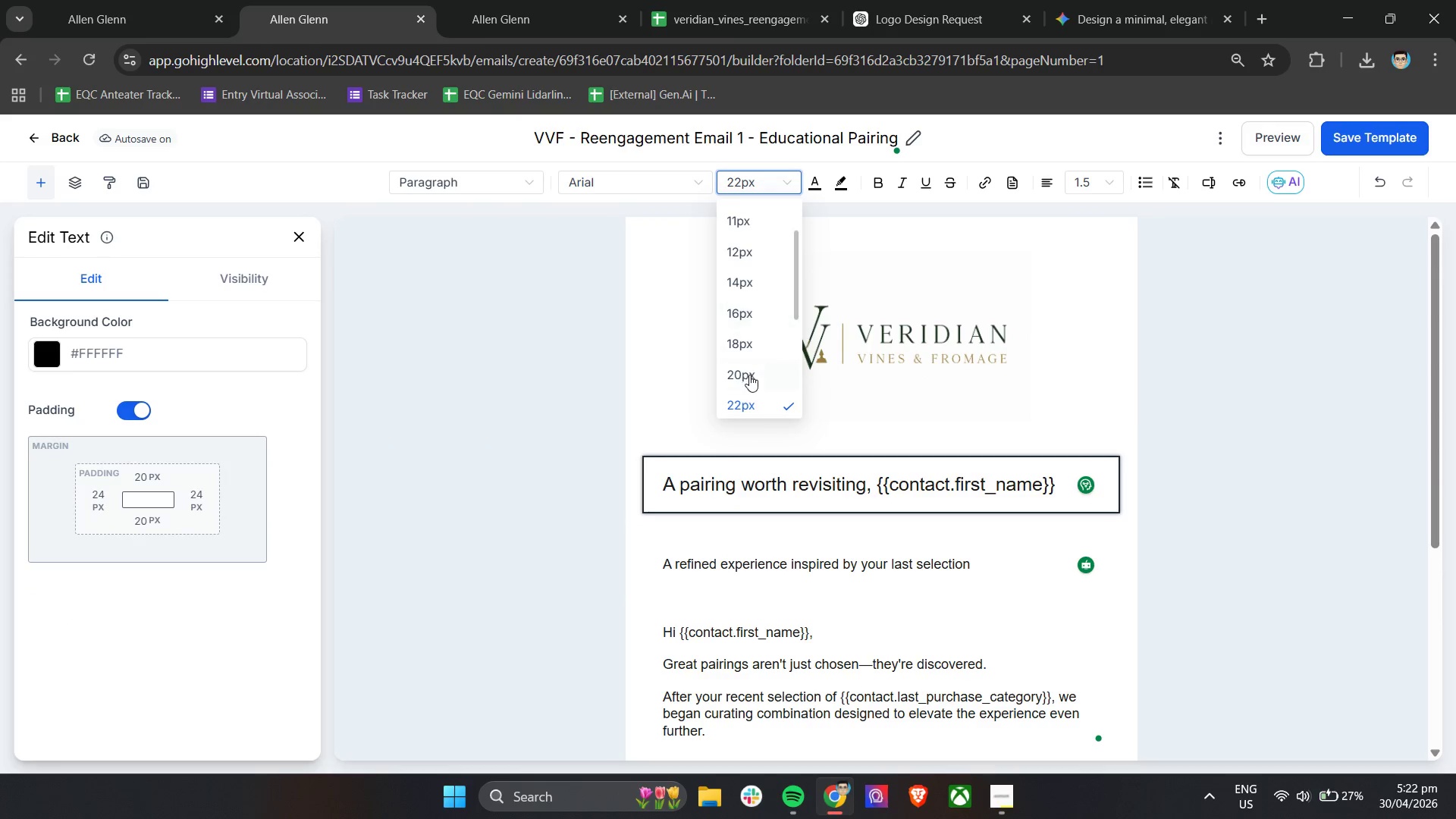 
scroll: coordinate [749, 375], scroll_direction: down, amount: 1.0
 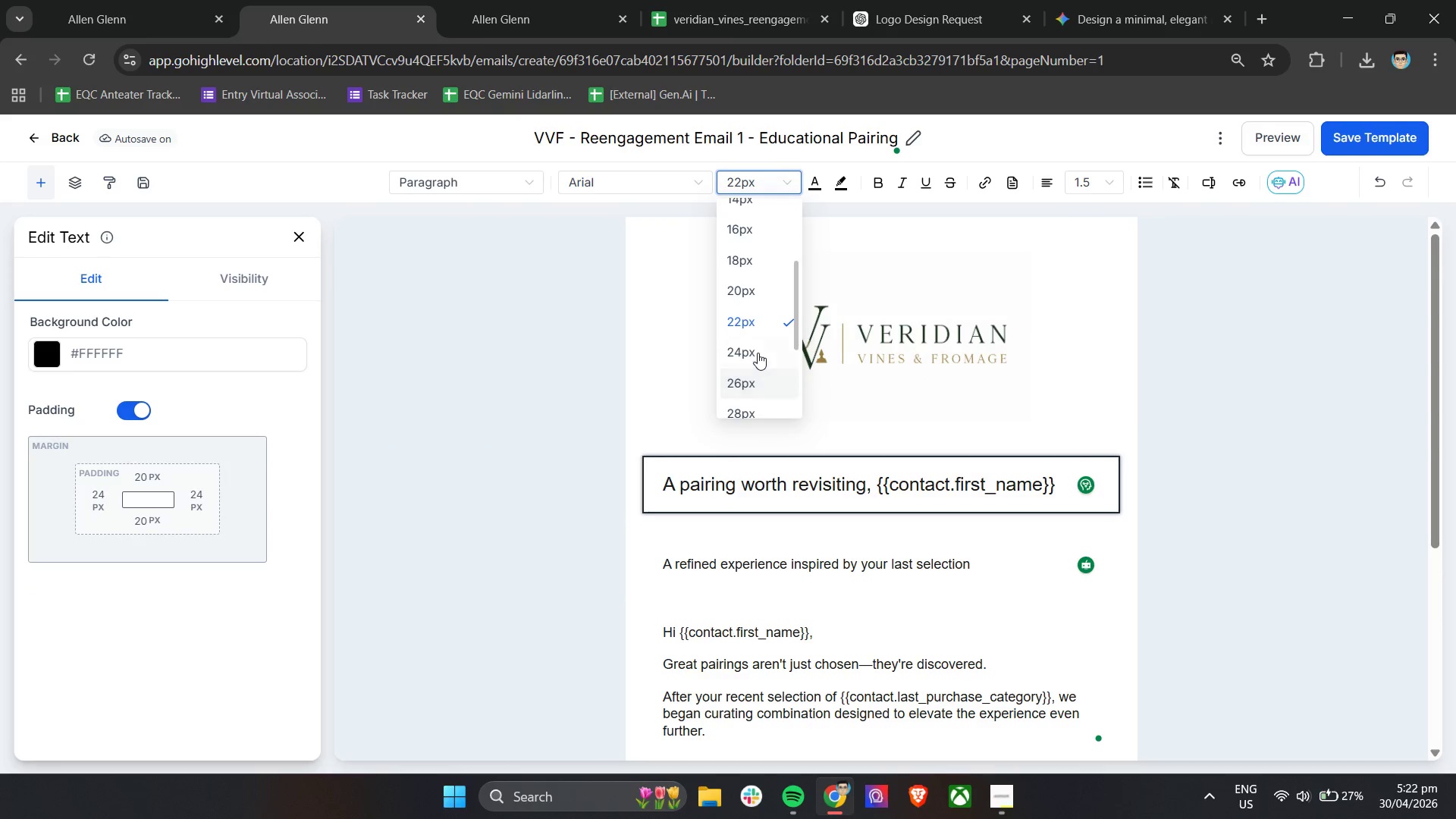 
left_click([758, 352])
 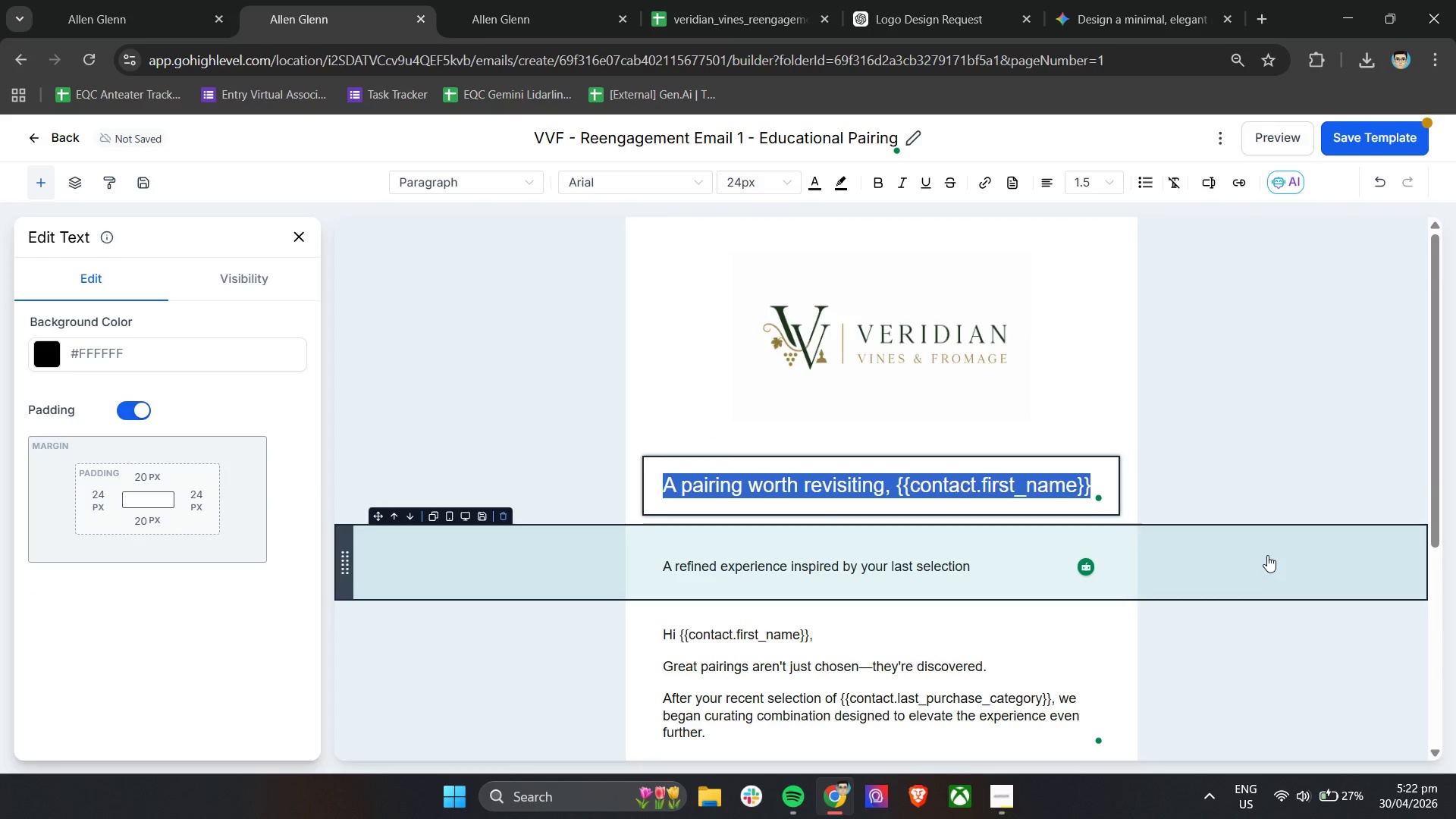 
left_click([1267, 555])
 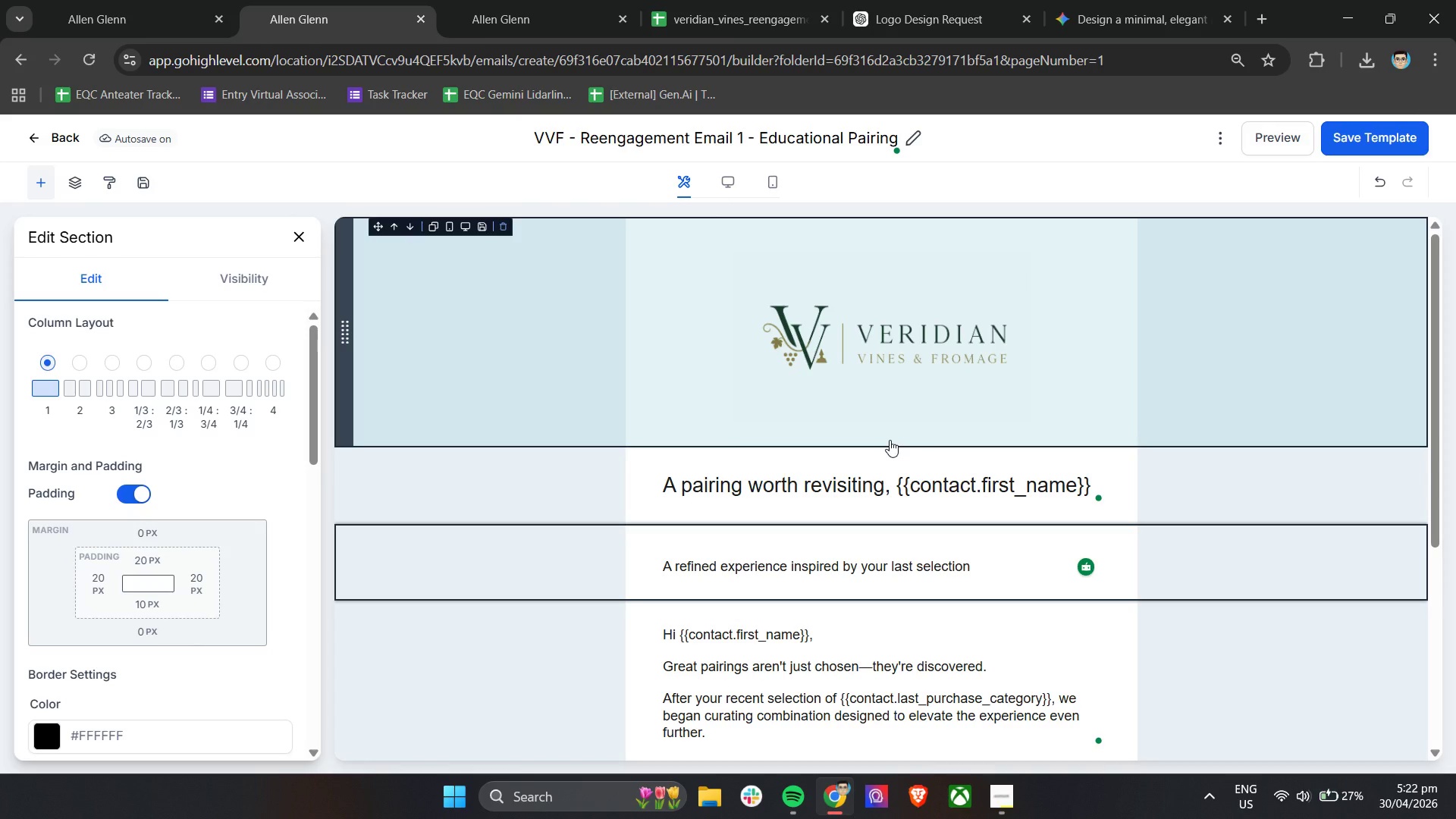 
wait(7.12)
 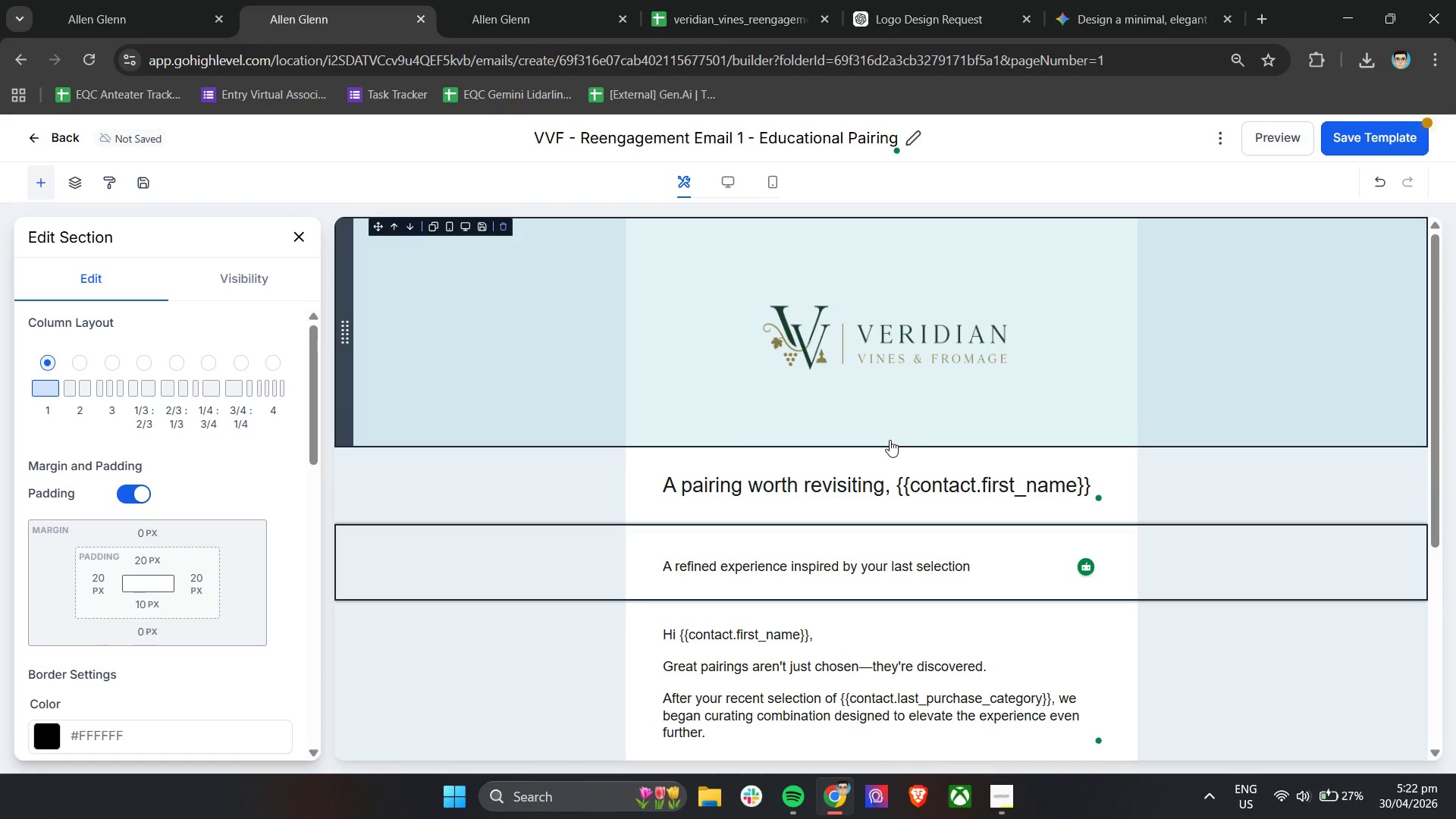 
left_click([972, 0])
 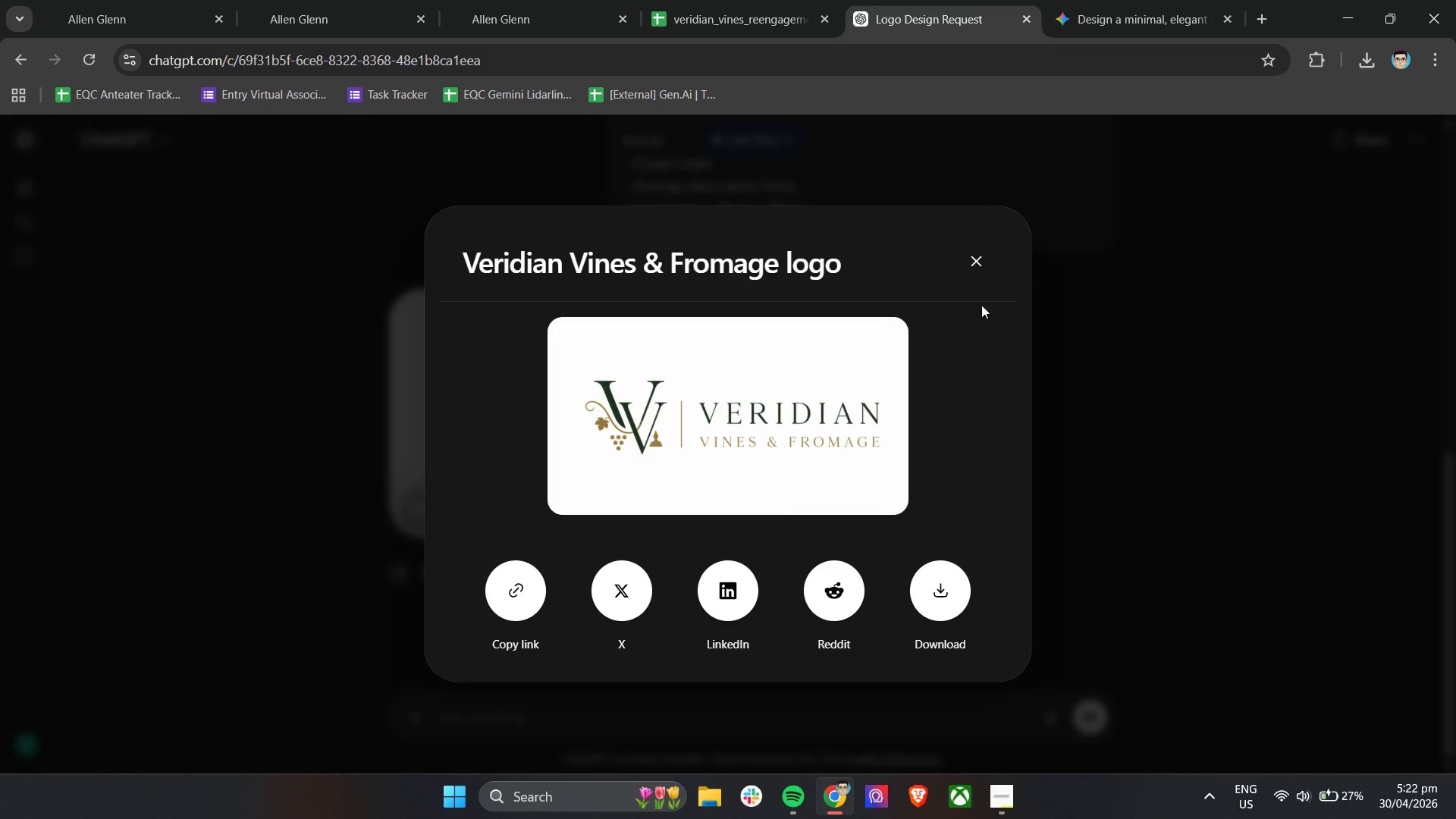 
left_click([978, 262])
 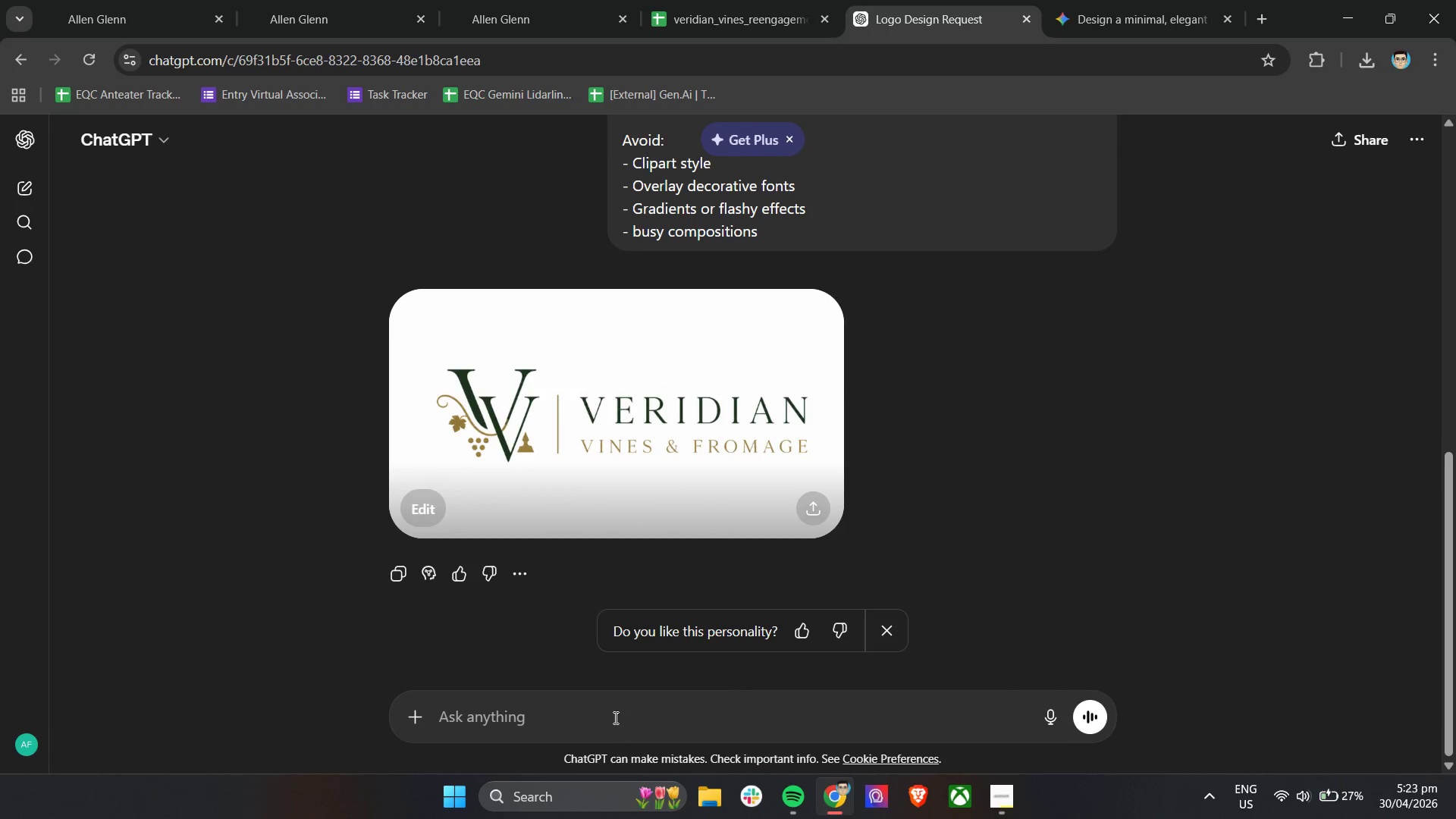 
double_click([614, 717])
 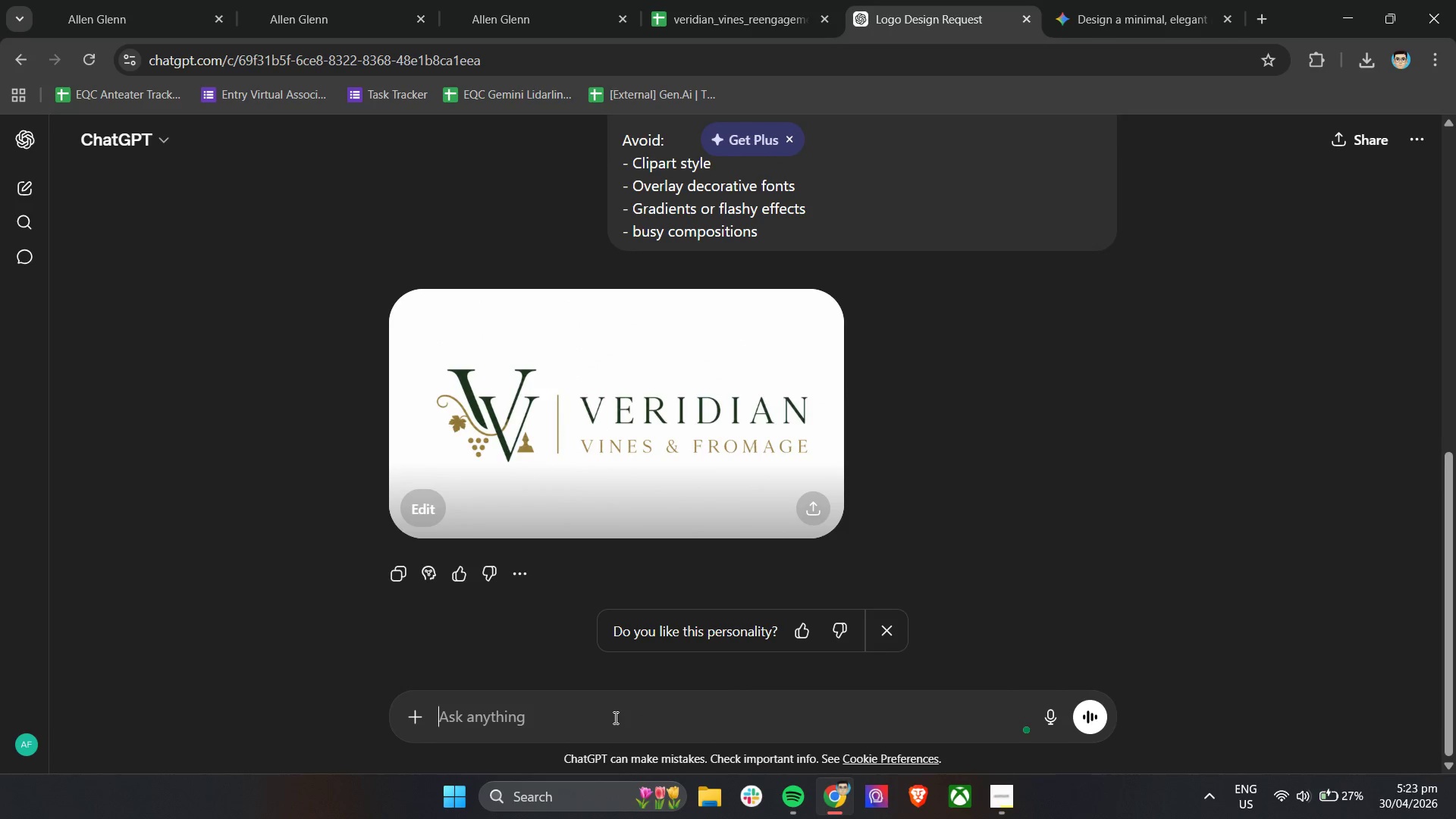 
type(make  elegent wine  )
key(Backspace)
key(Backspace)
type(  )
key(Backspace)
key(Backspace)
type( + )
 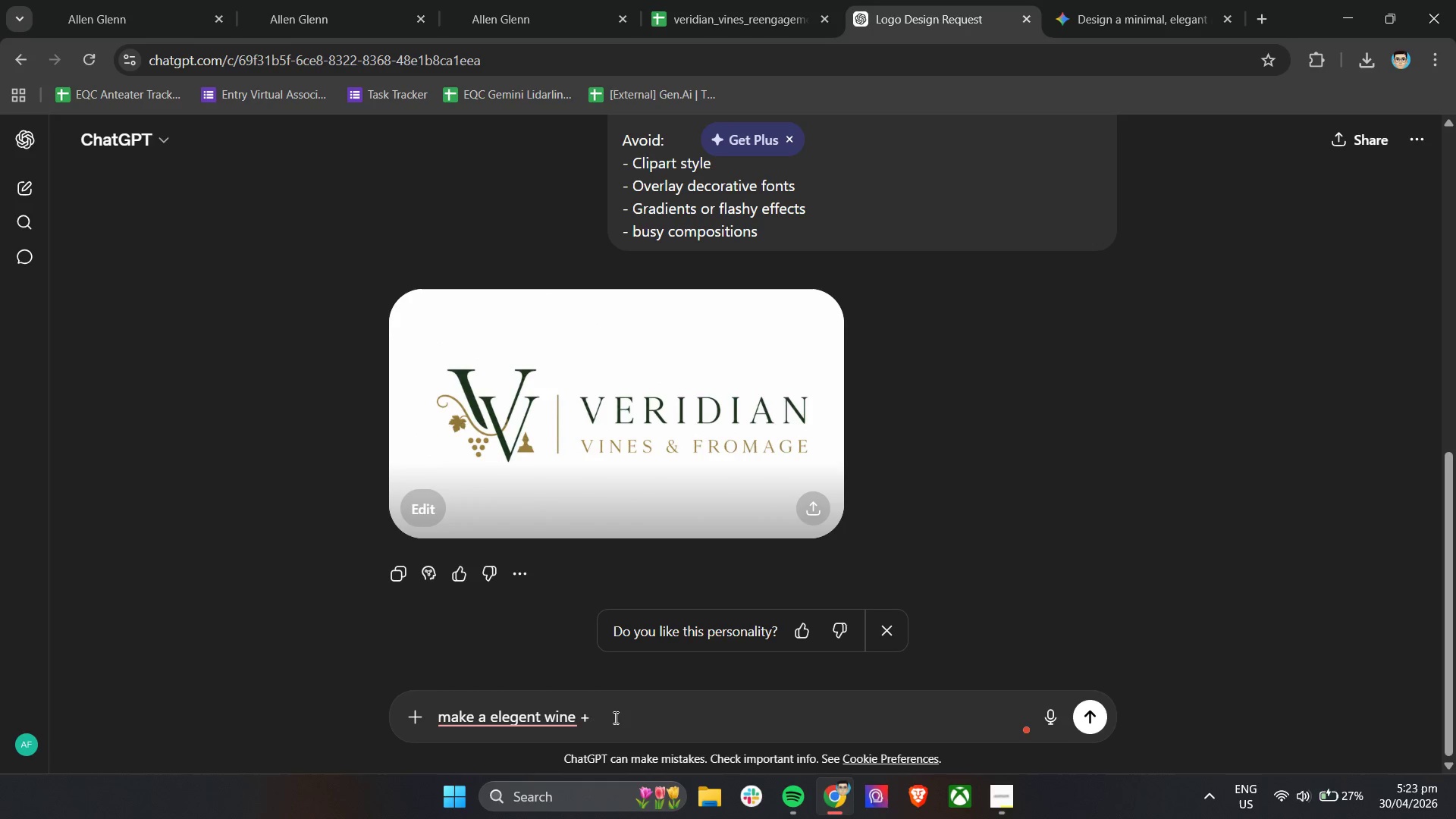 
left_click([494, 581])
 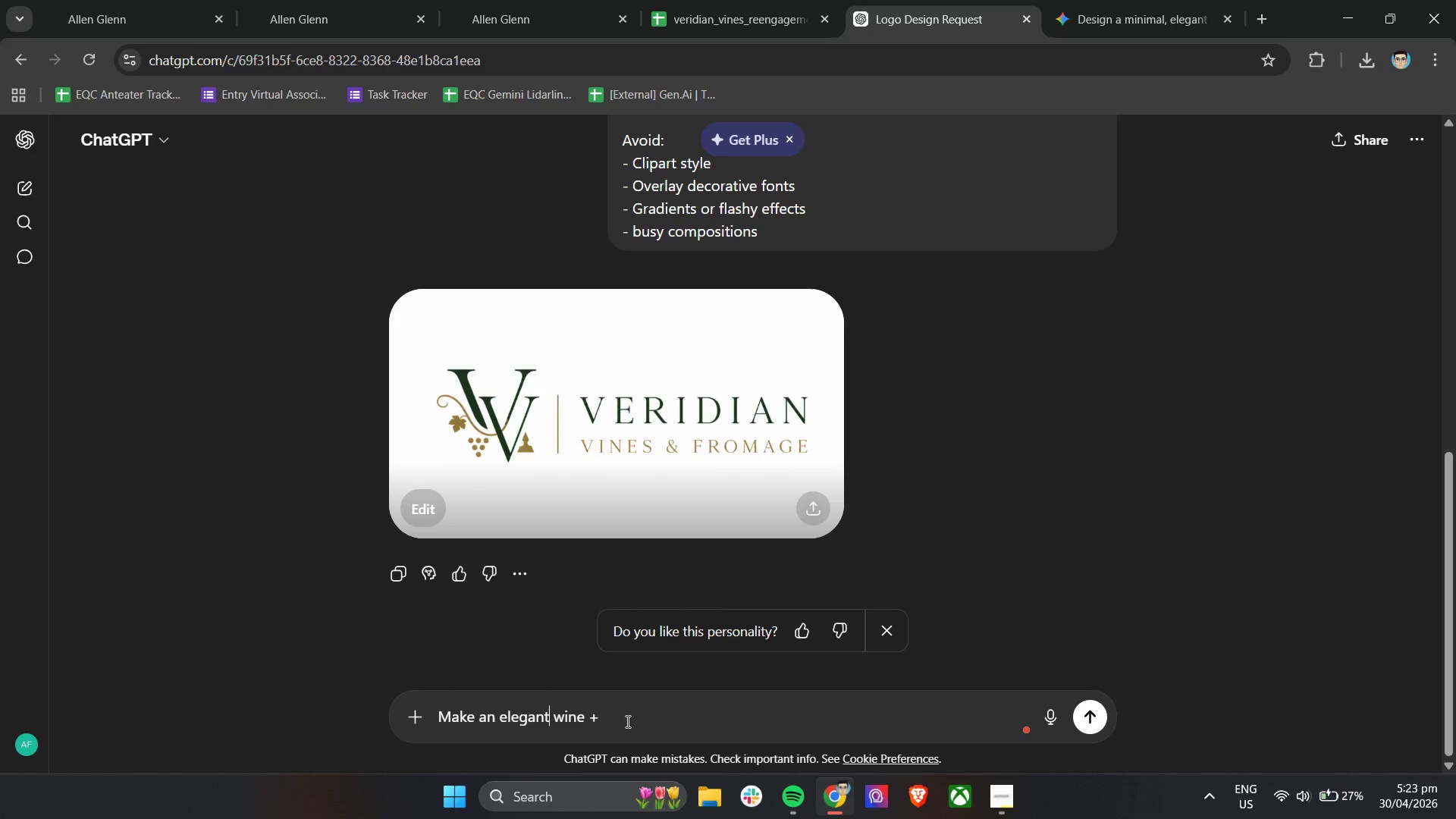 
left_click([629, 730])
 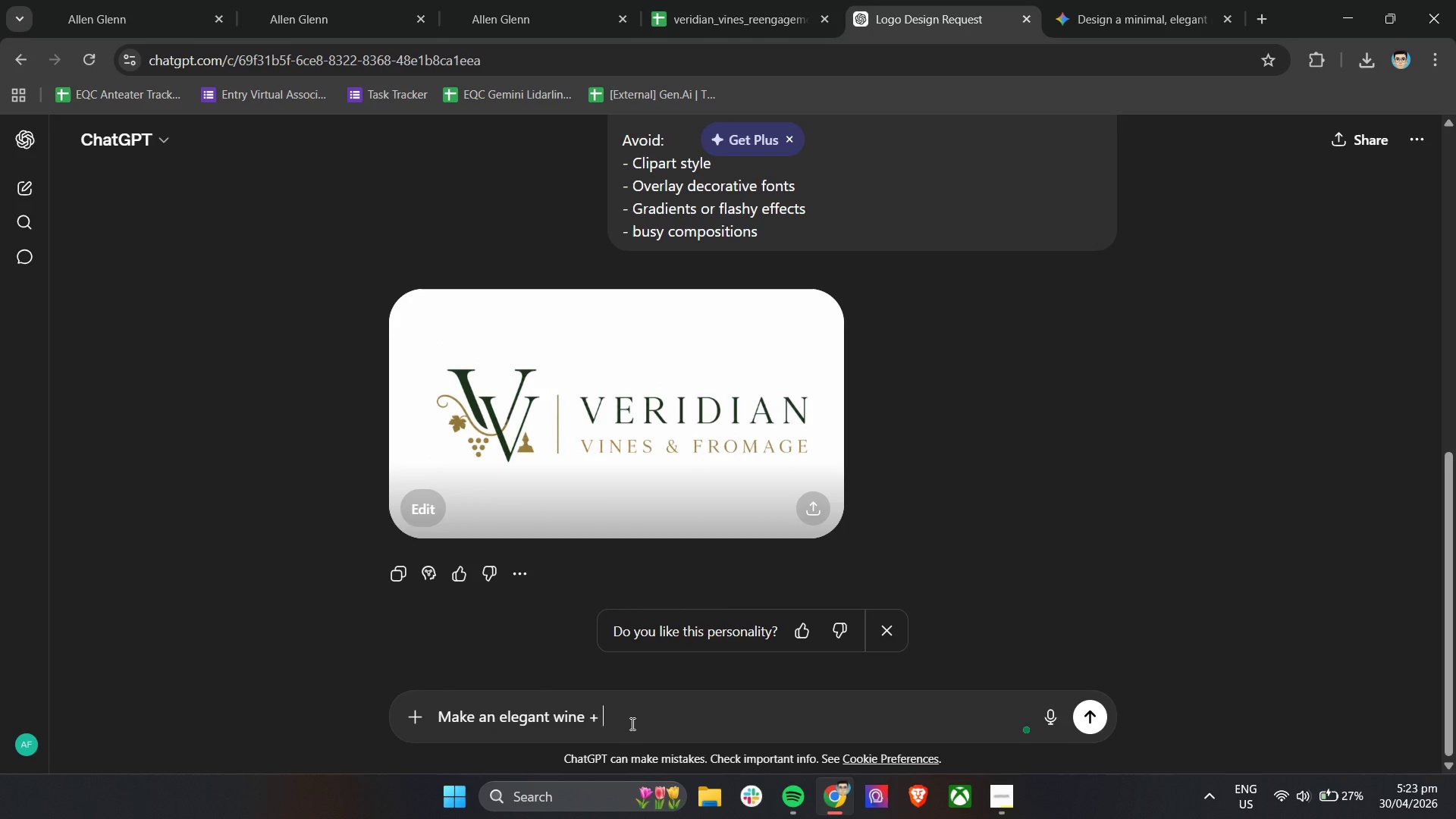 
type(cheese pairing image)
 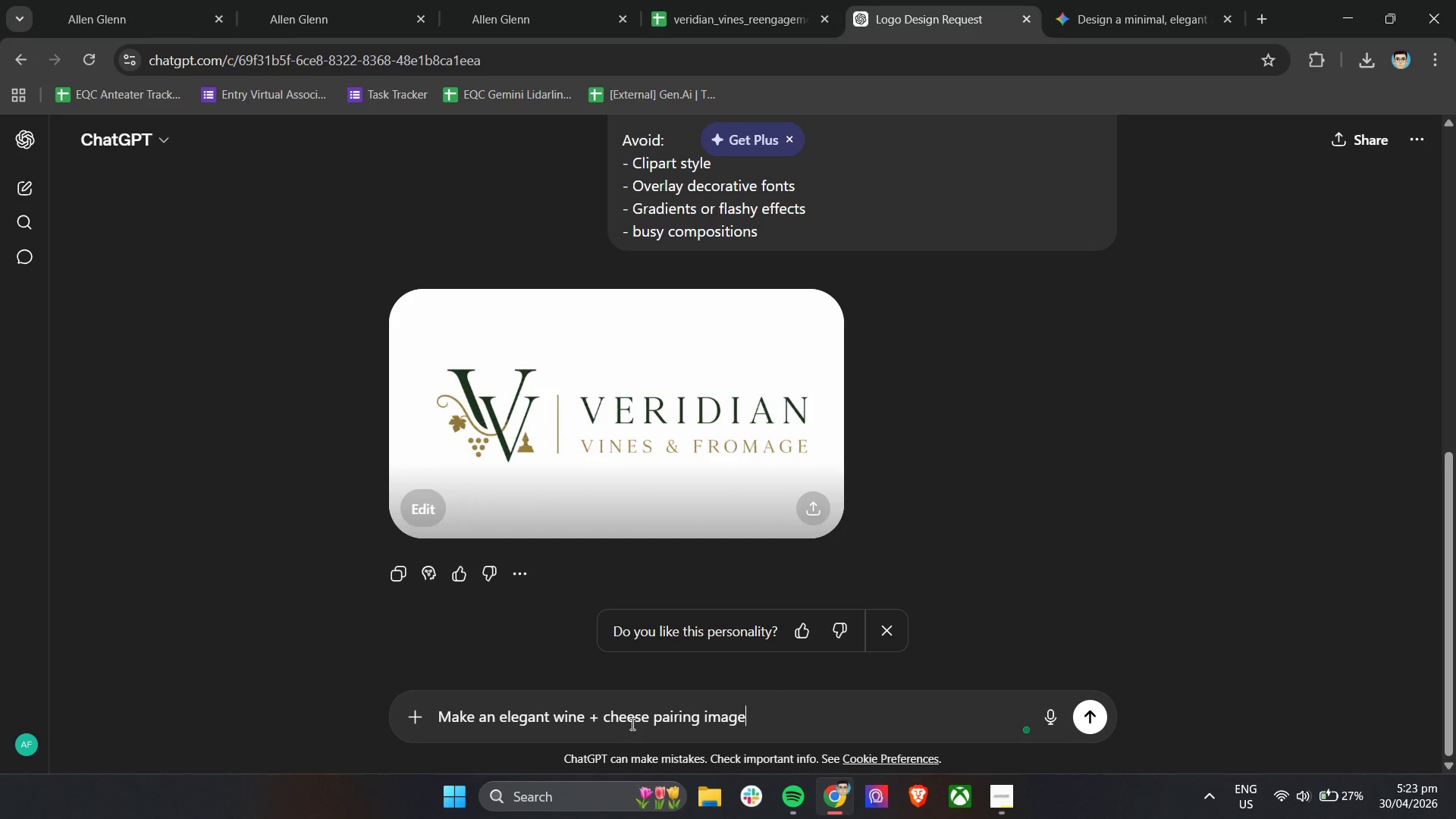 
key(Enter)
 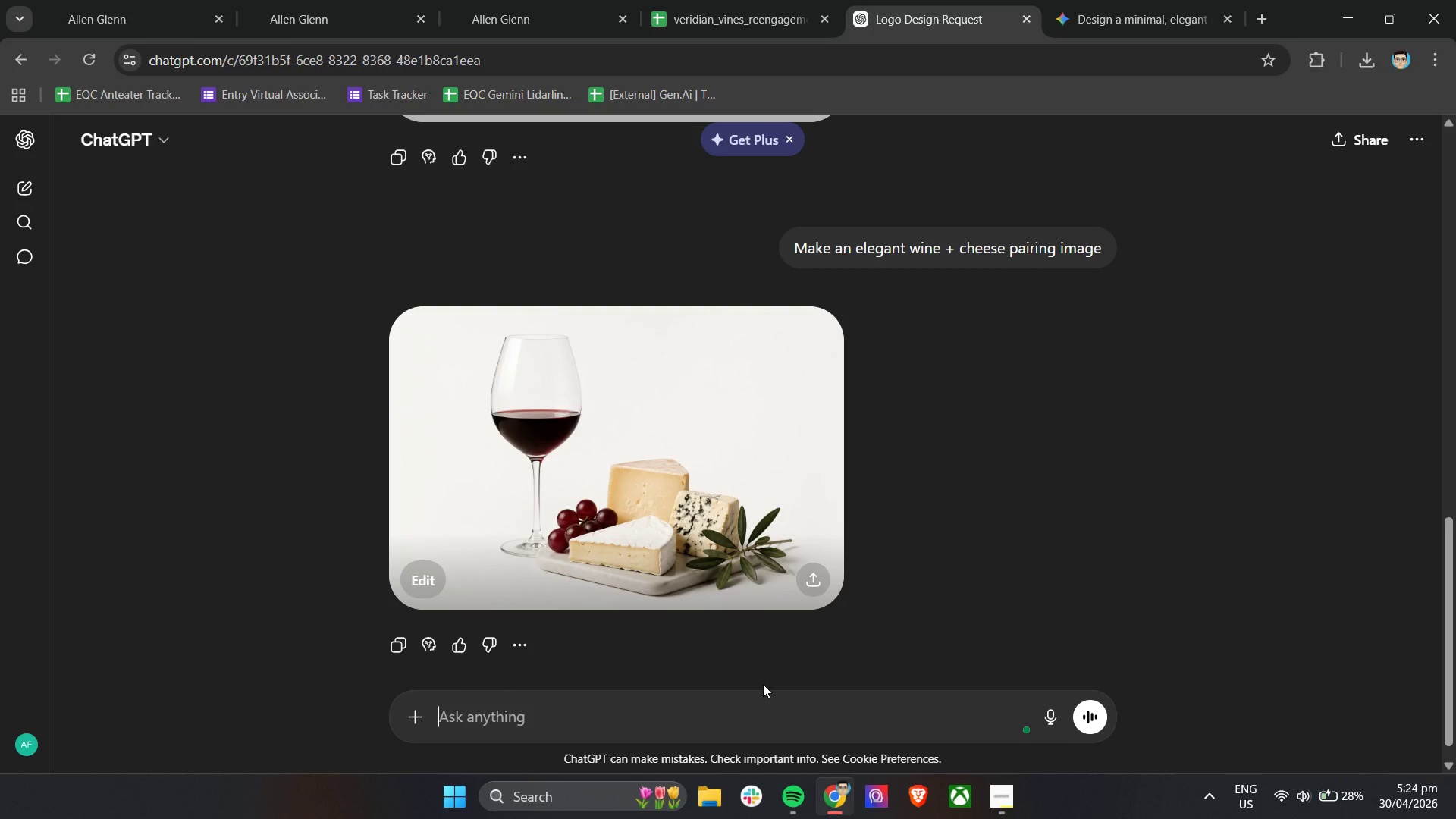 
wait(63.59)
 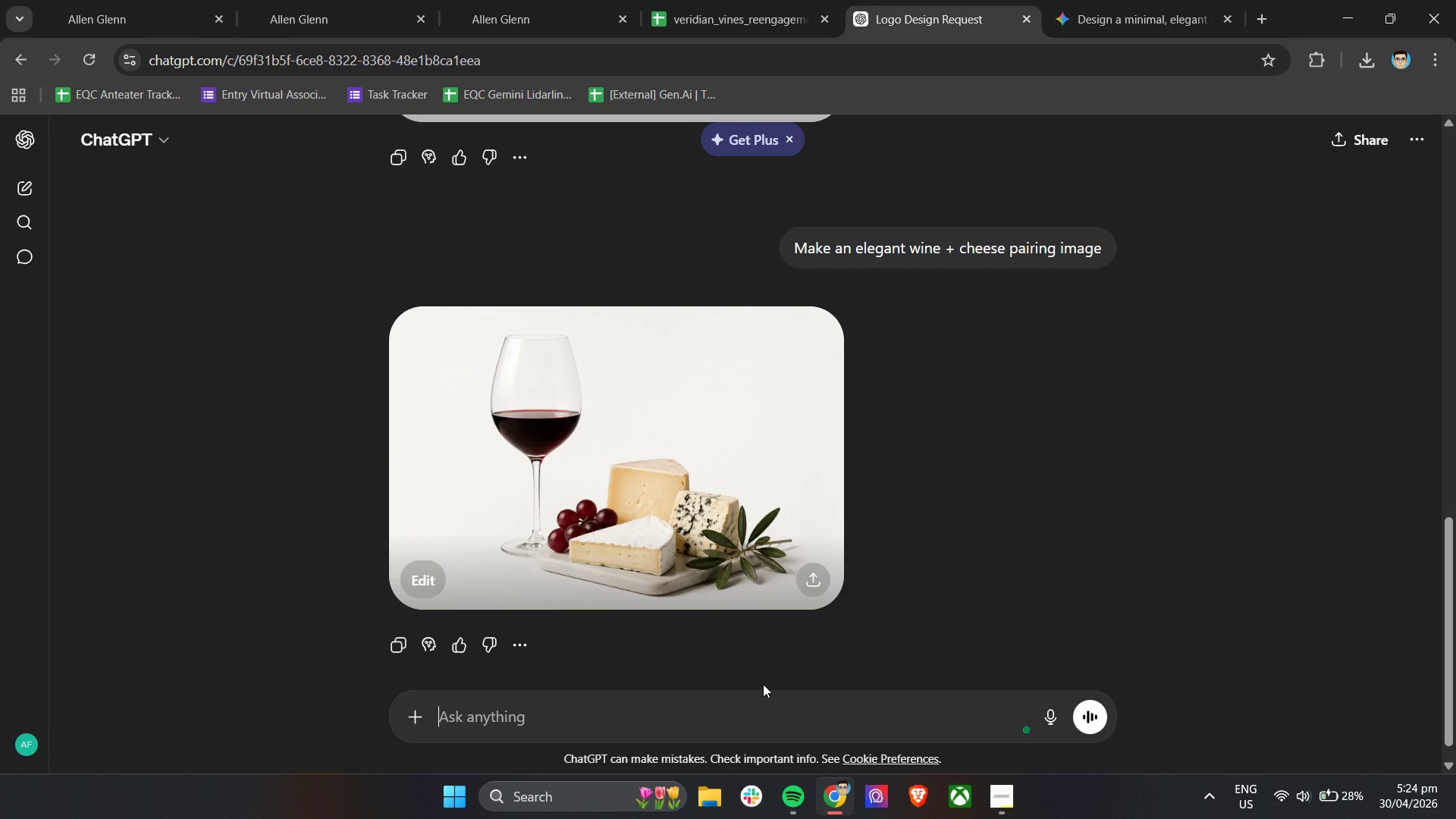 
left_click([298, 0])
 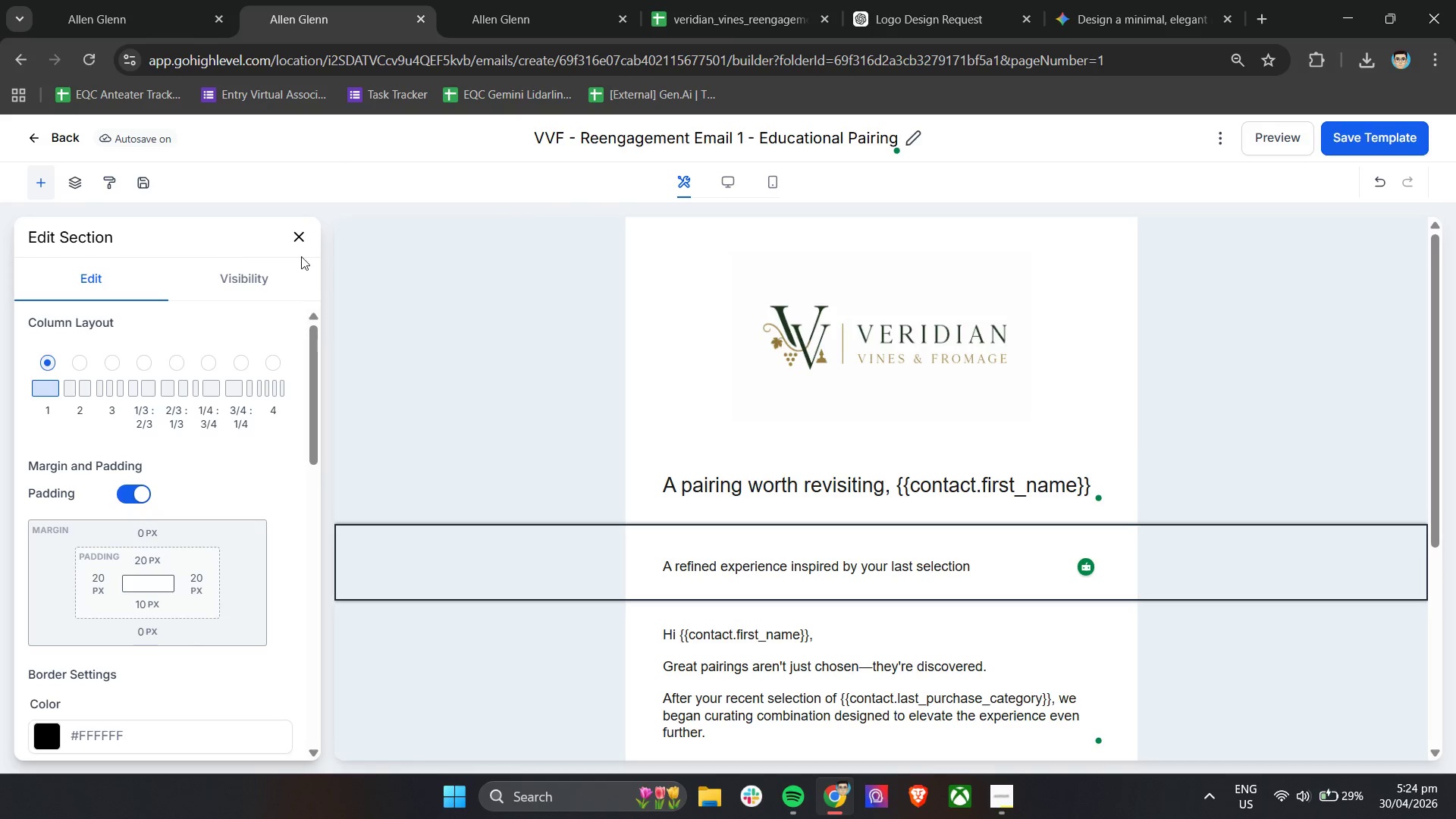 
wait(5.78)
 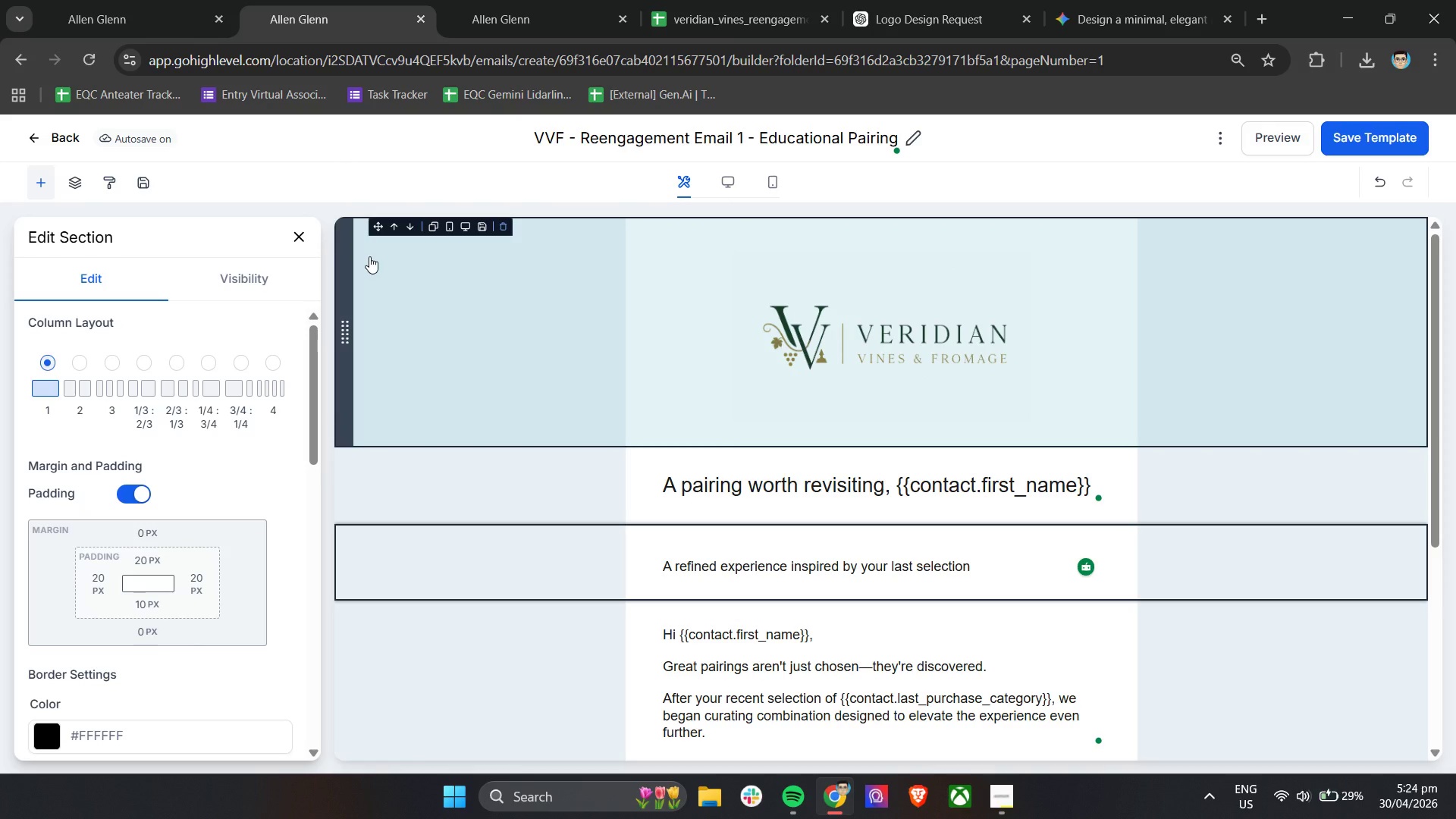 
left_click([890, 0])
 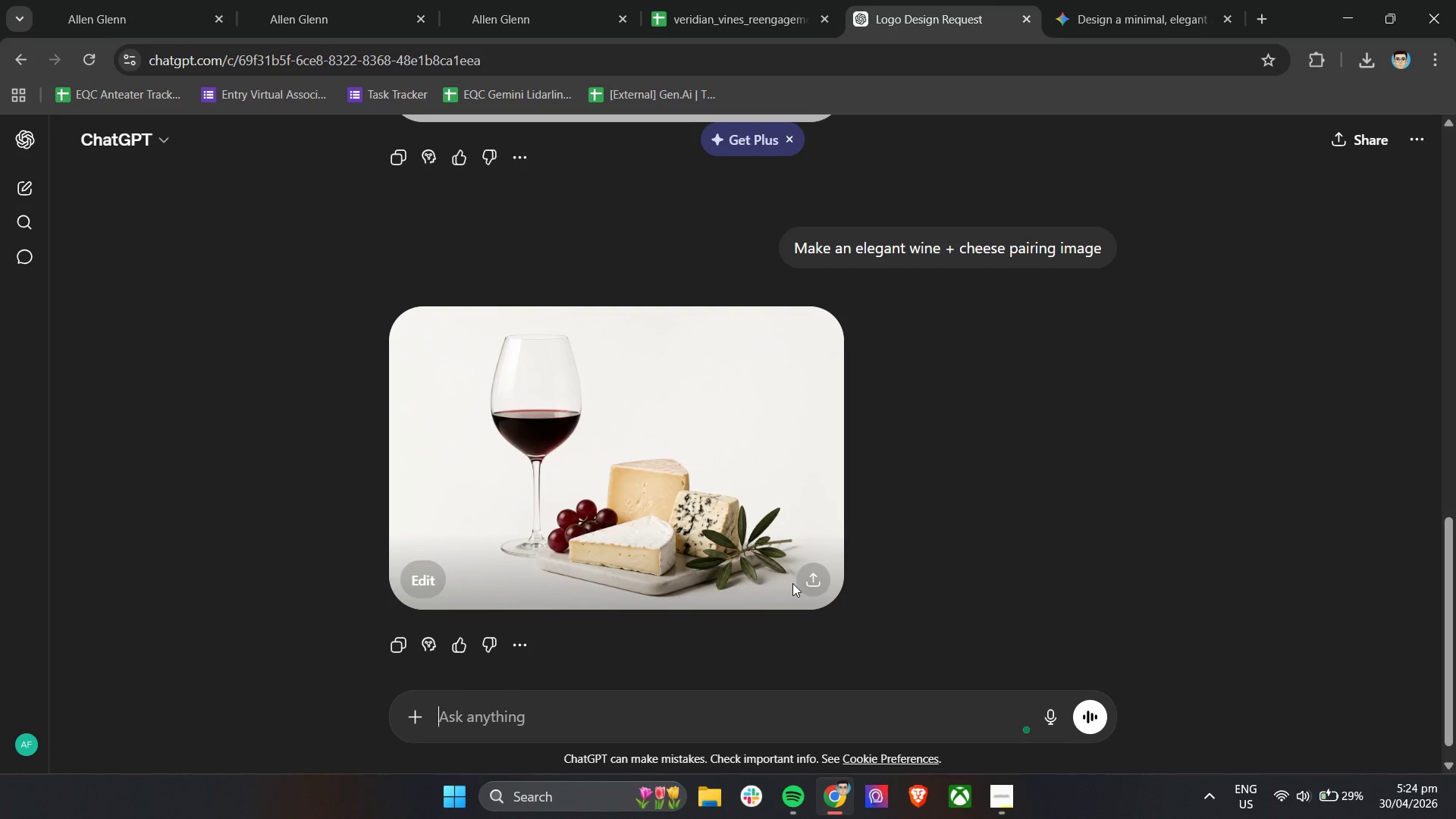 
left_click([809, 575])
 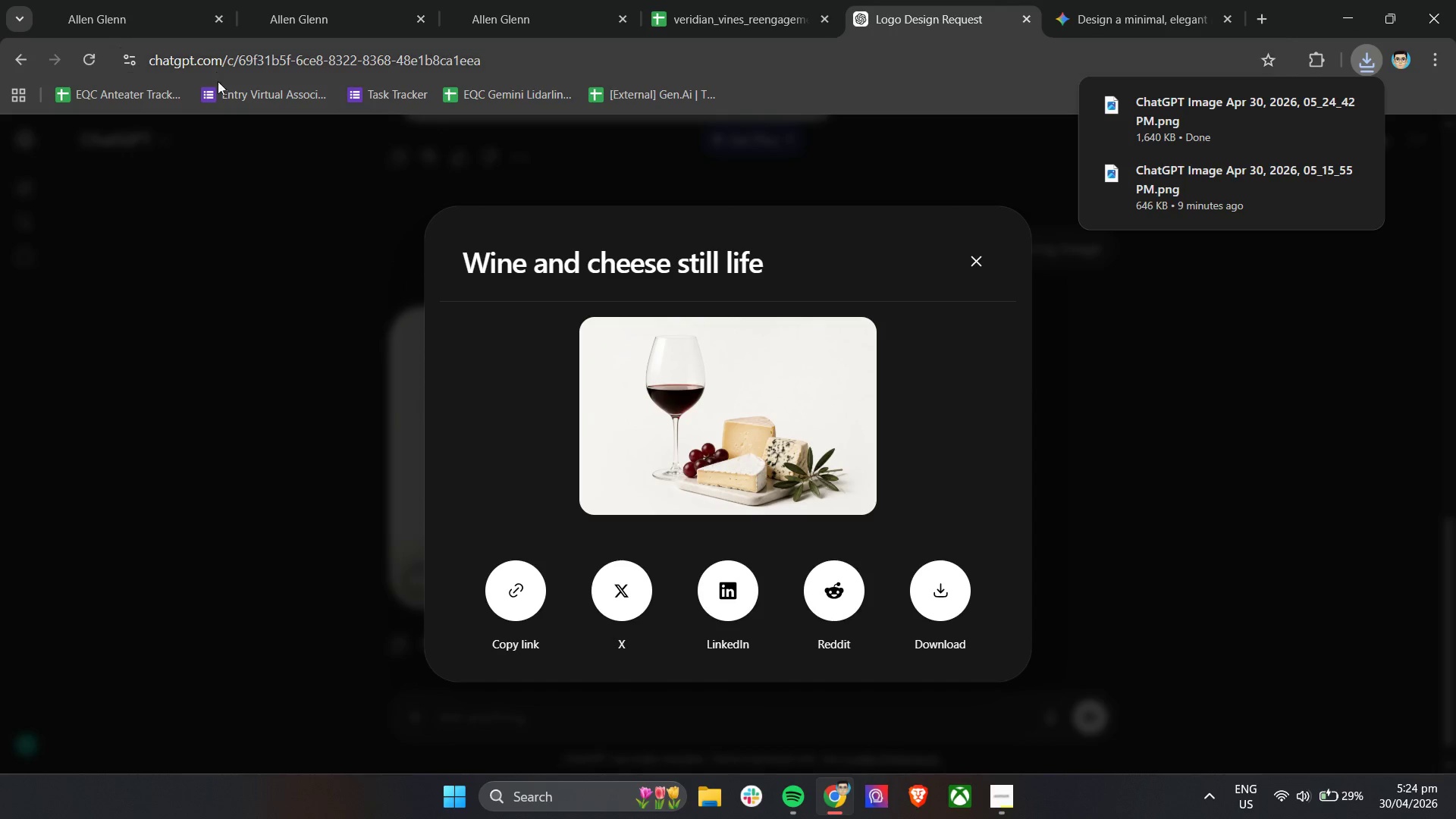 
wait(5.3)
 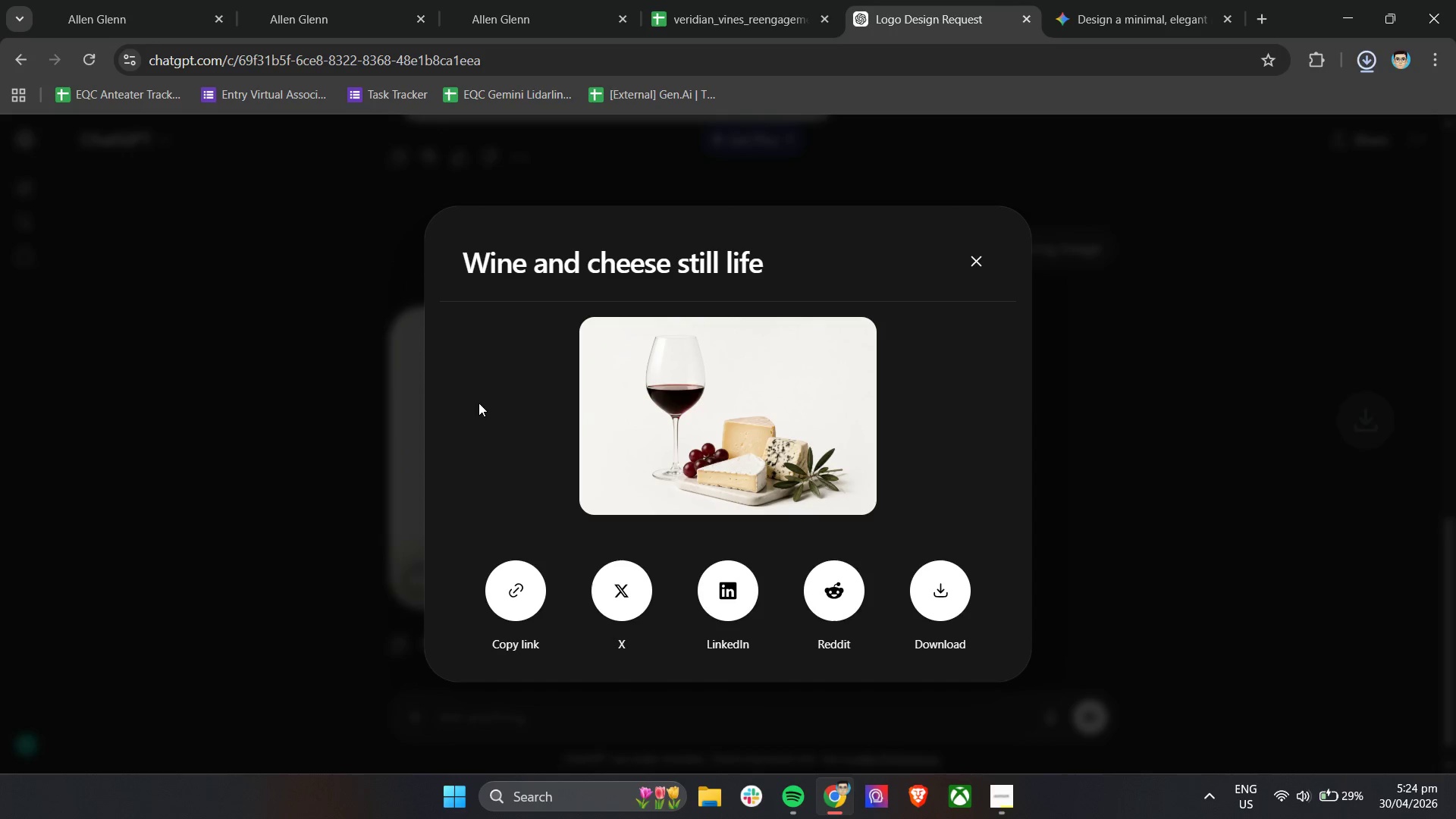 
double_click([500, 0])
 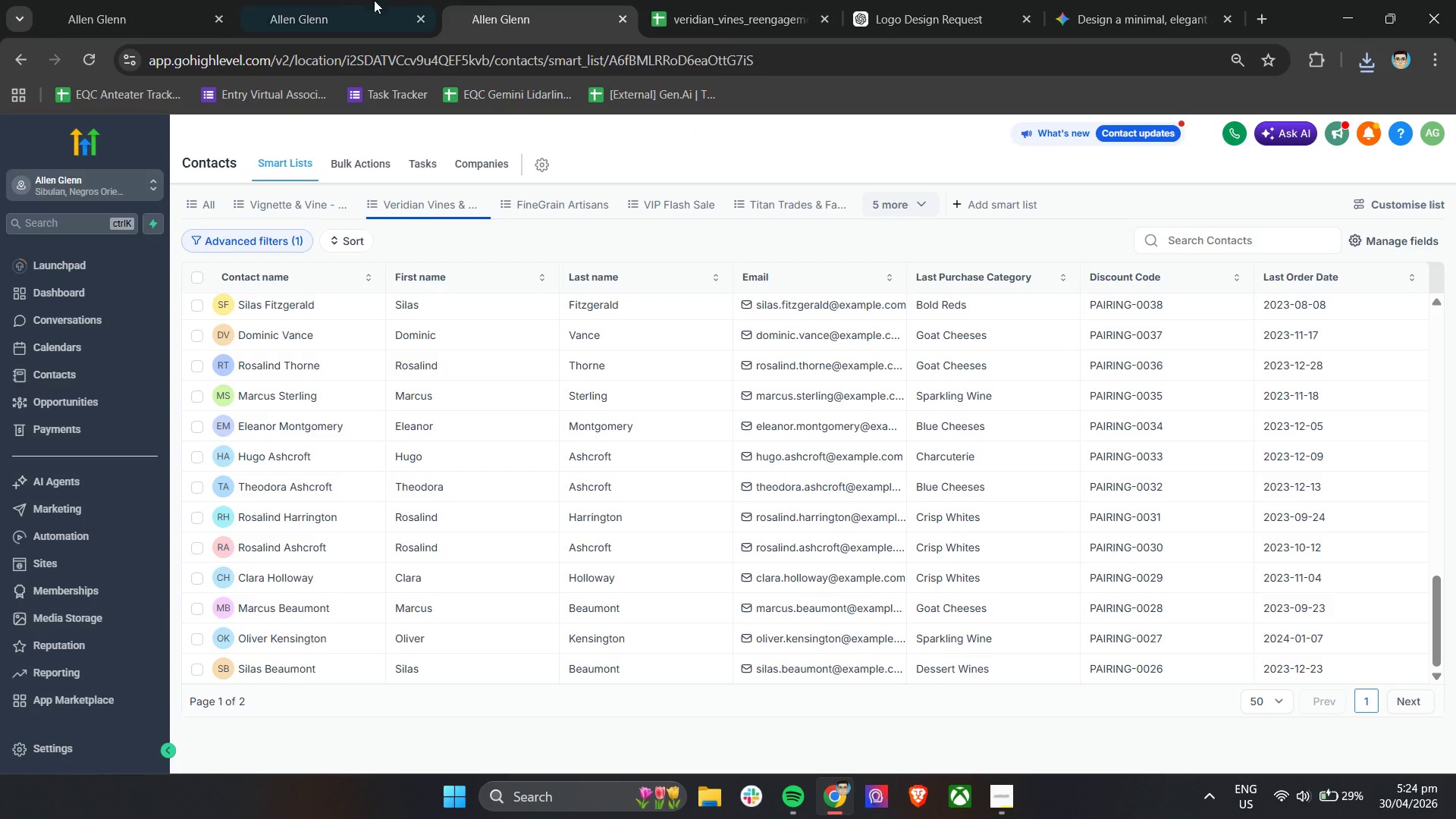 
triple_click([333, 0])
 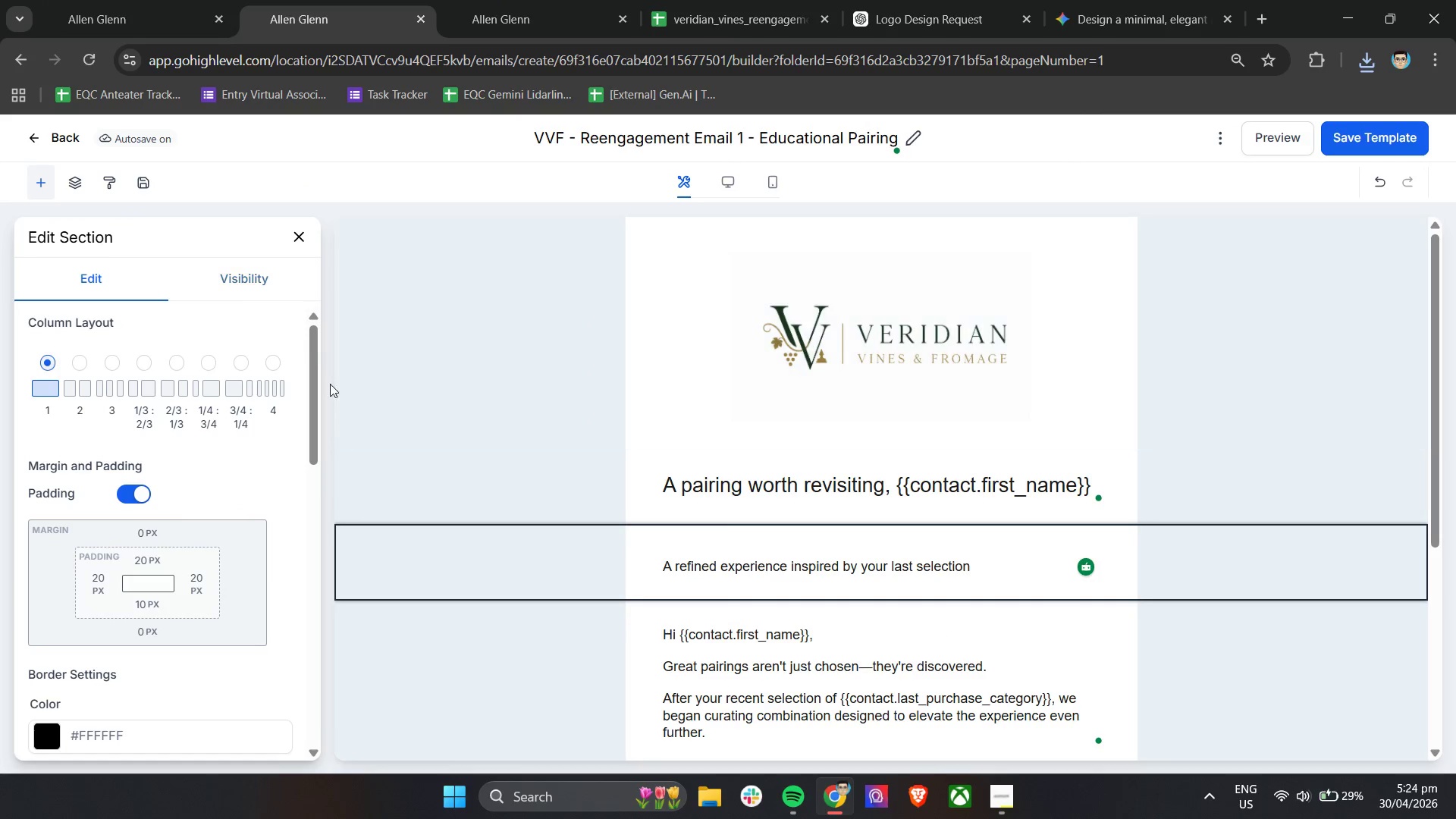 
scroll: coordinate [221, 472], scroll_direction: down, amount: 5.0
 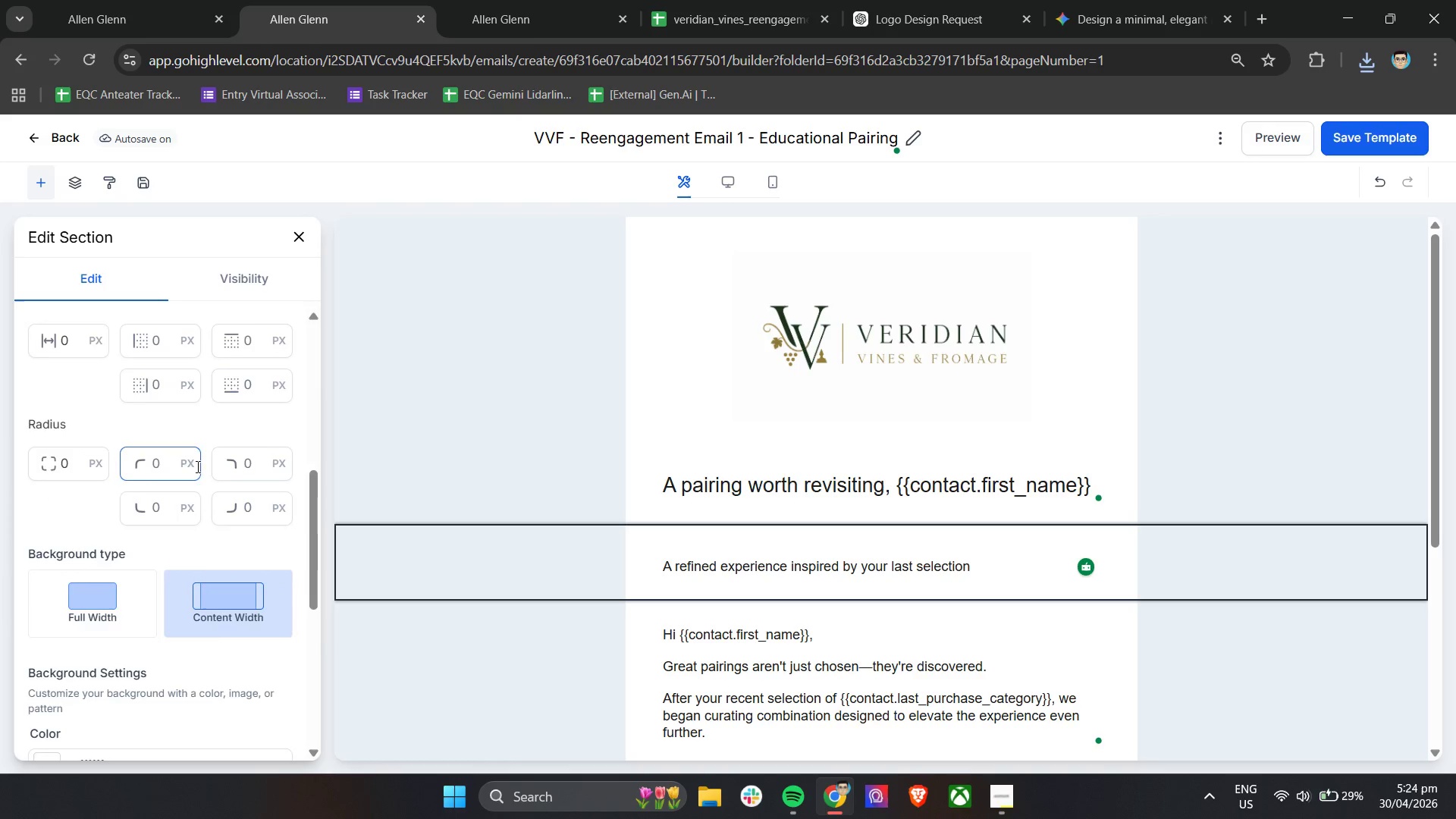 
scroll: coordinate [221, 437], scroll_direction: up, amount: 5.0
 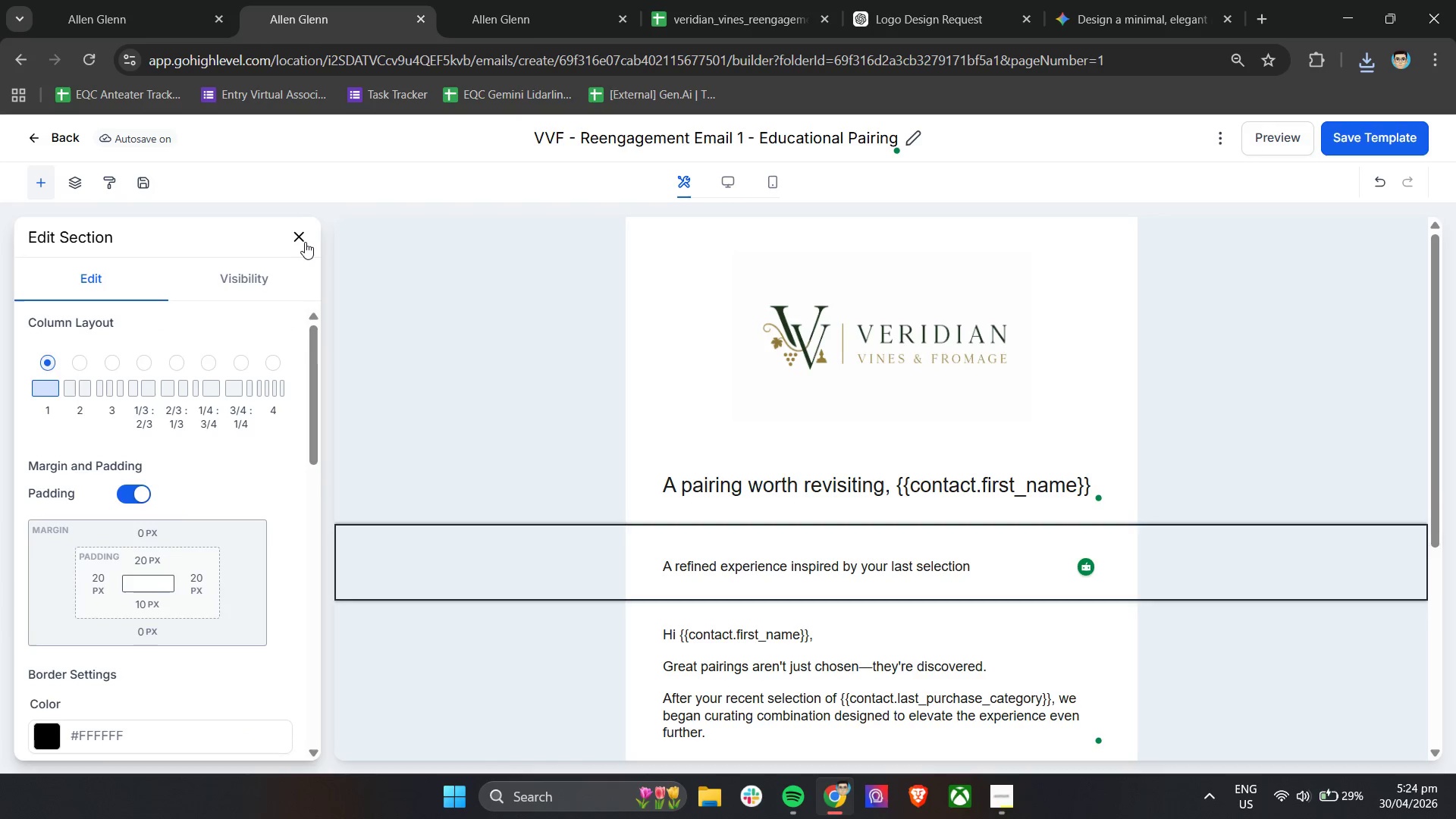 
left_click([305, 242])
 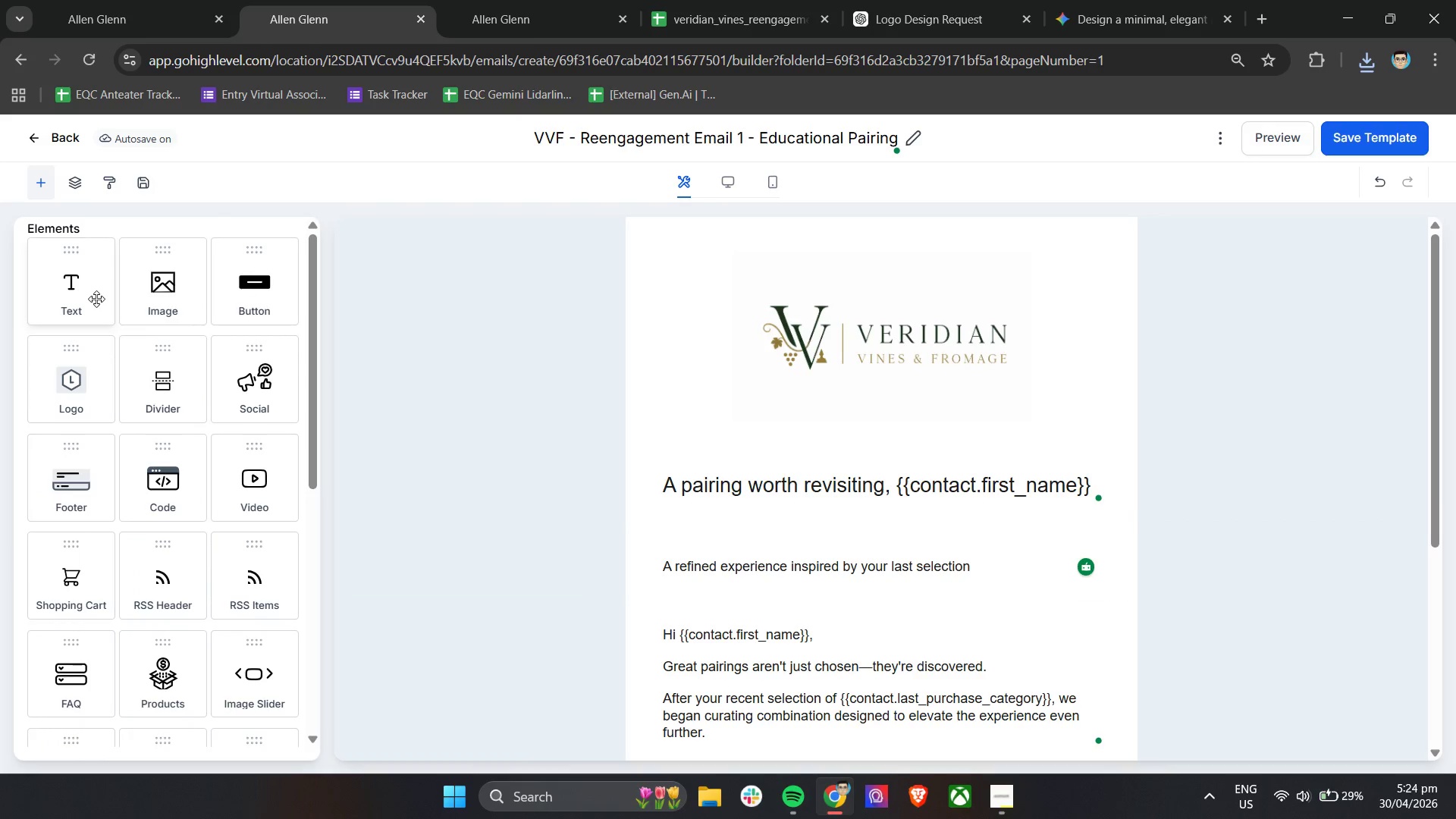 
scroll: coordinate [140, 475], scroll_direction: down, amount: 8.0
 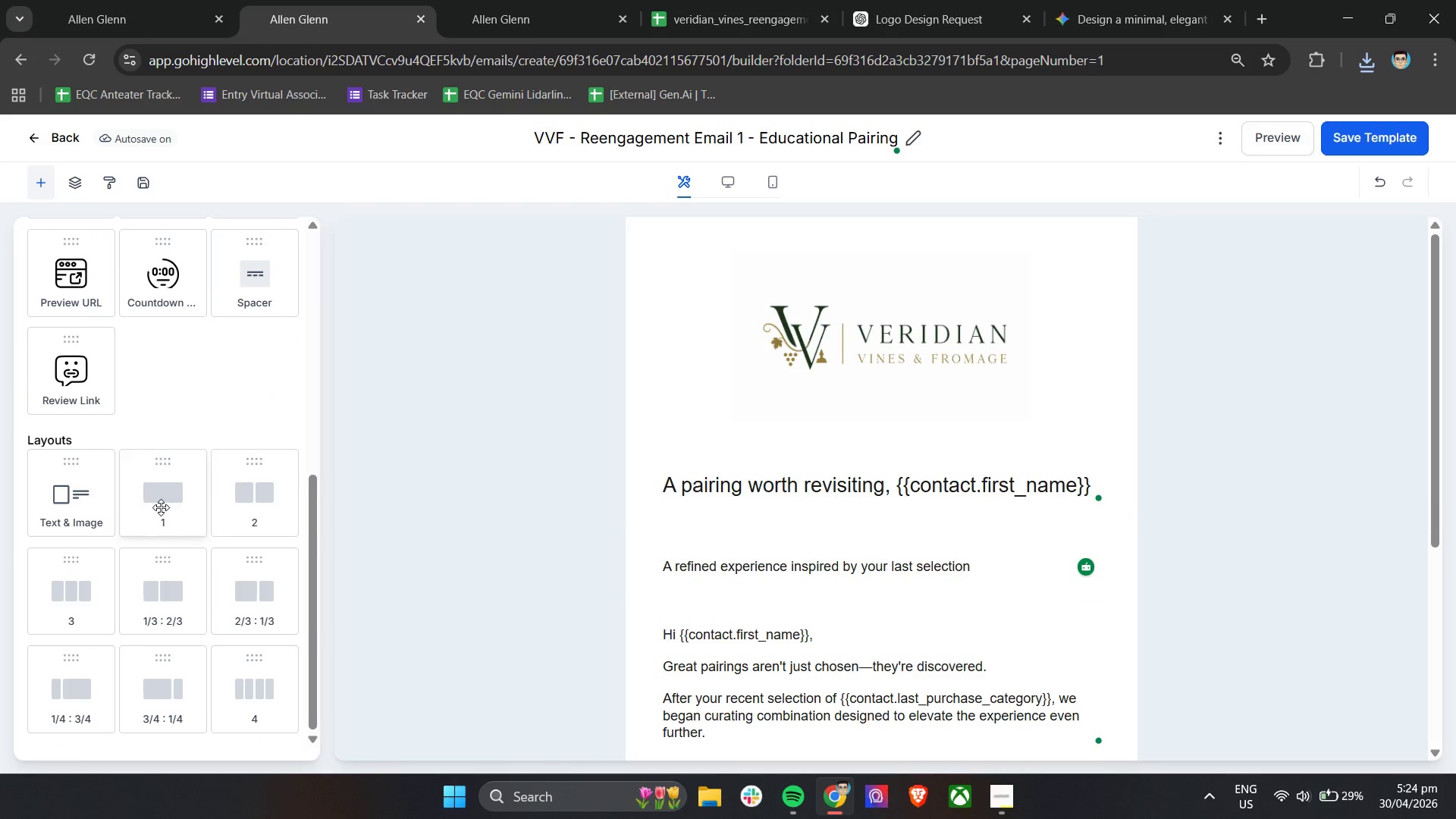 
left_click_drag(start_coordinate=[161, 507], to_coordinate=[777, 462])
 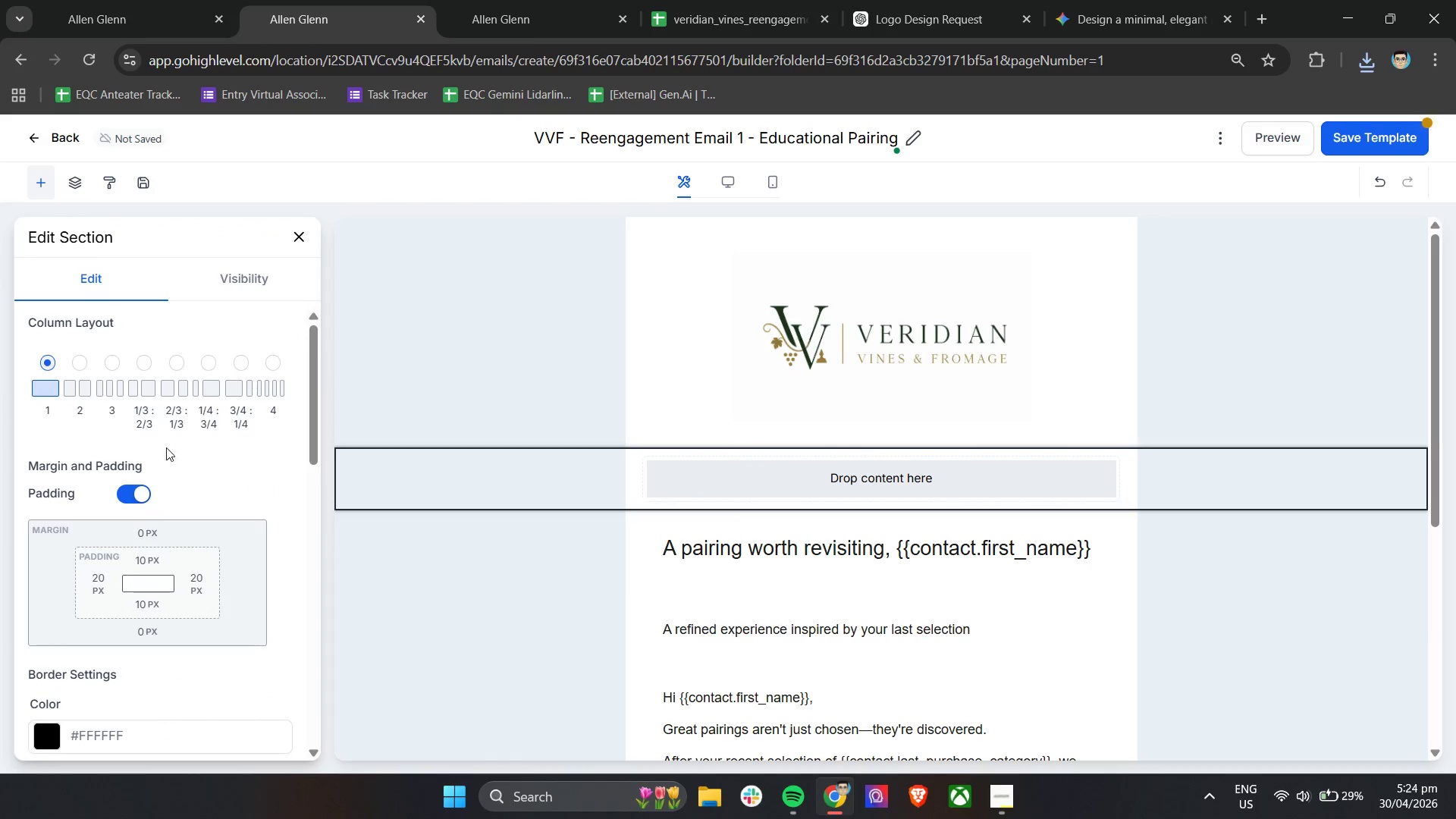 
scroll: coordinate [138, 452], scroll_direction: up, amount: 5.0
 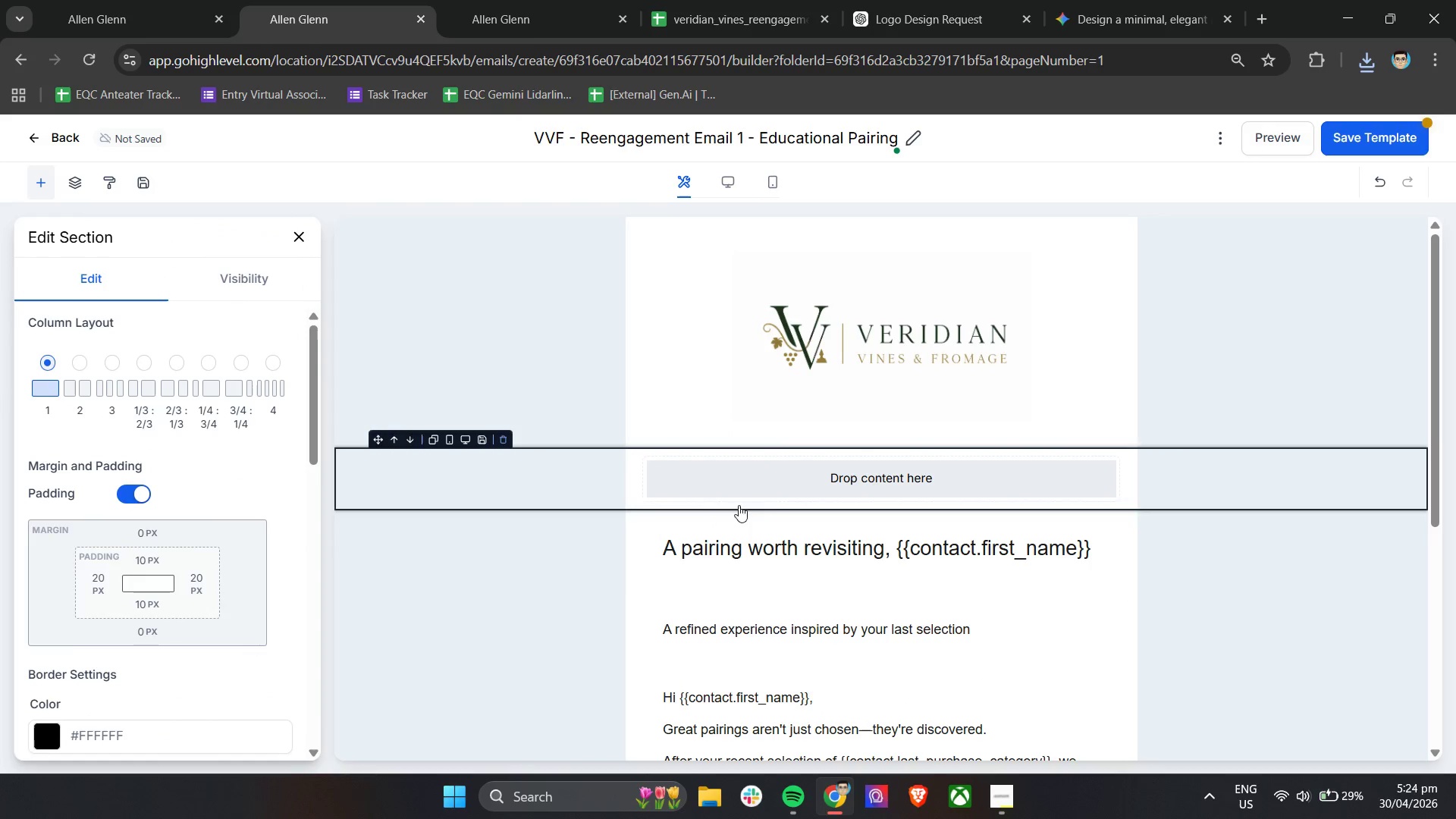 
left_click([767, 488])
 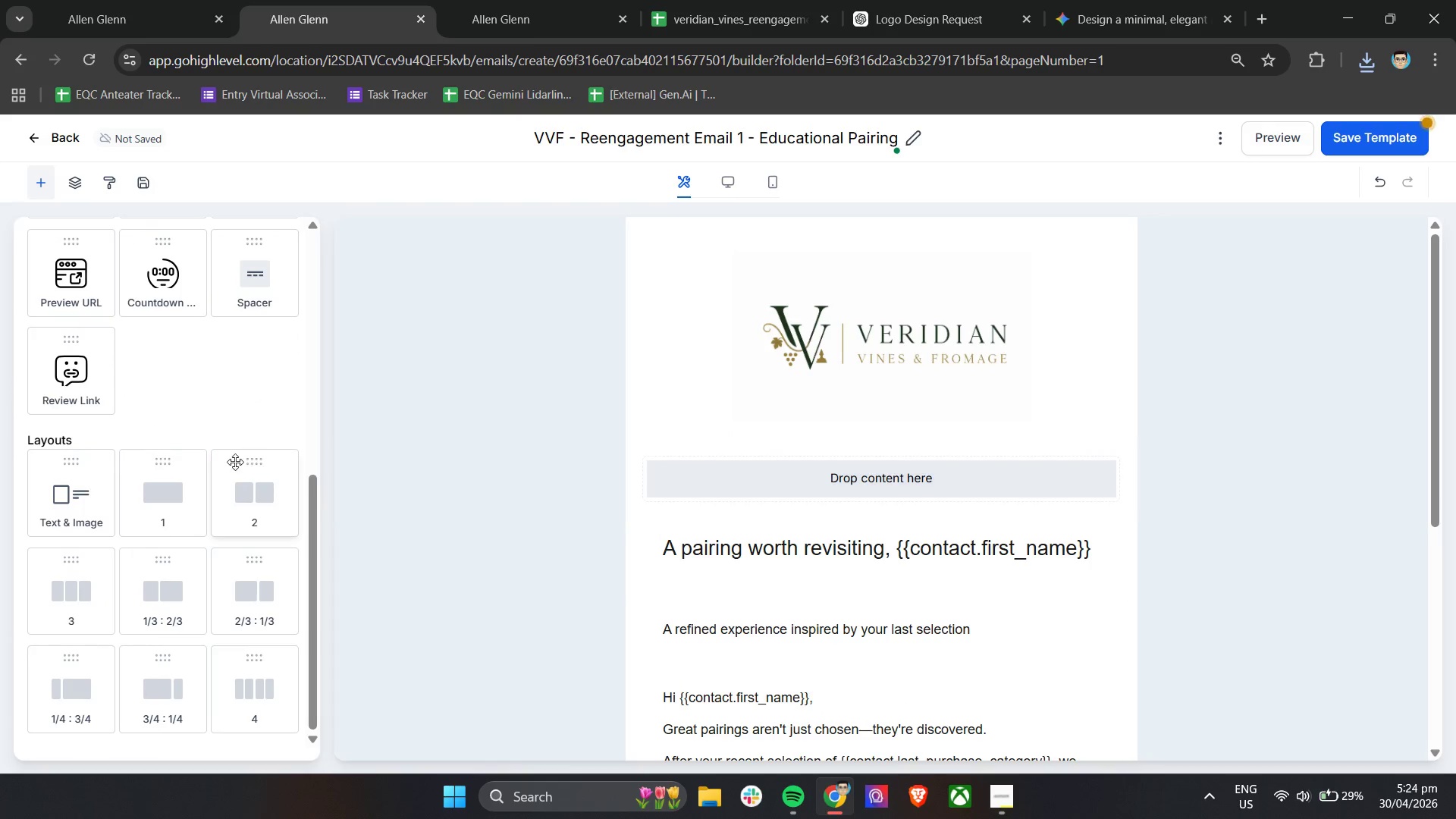 
scroll: coordinate [234, 473], scroll_direction: up, amount: 7.0
 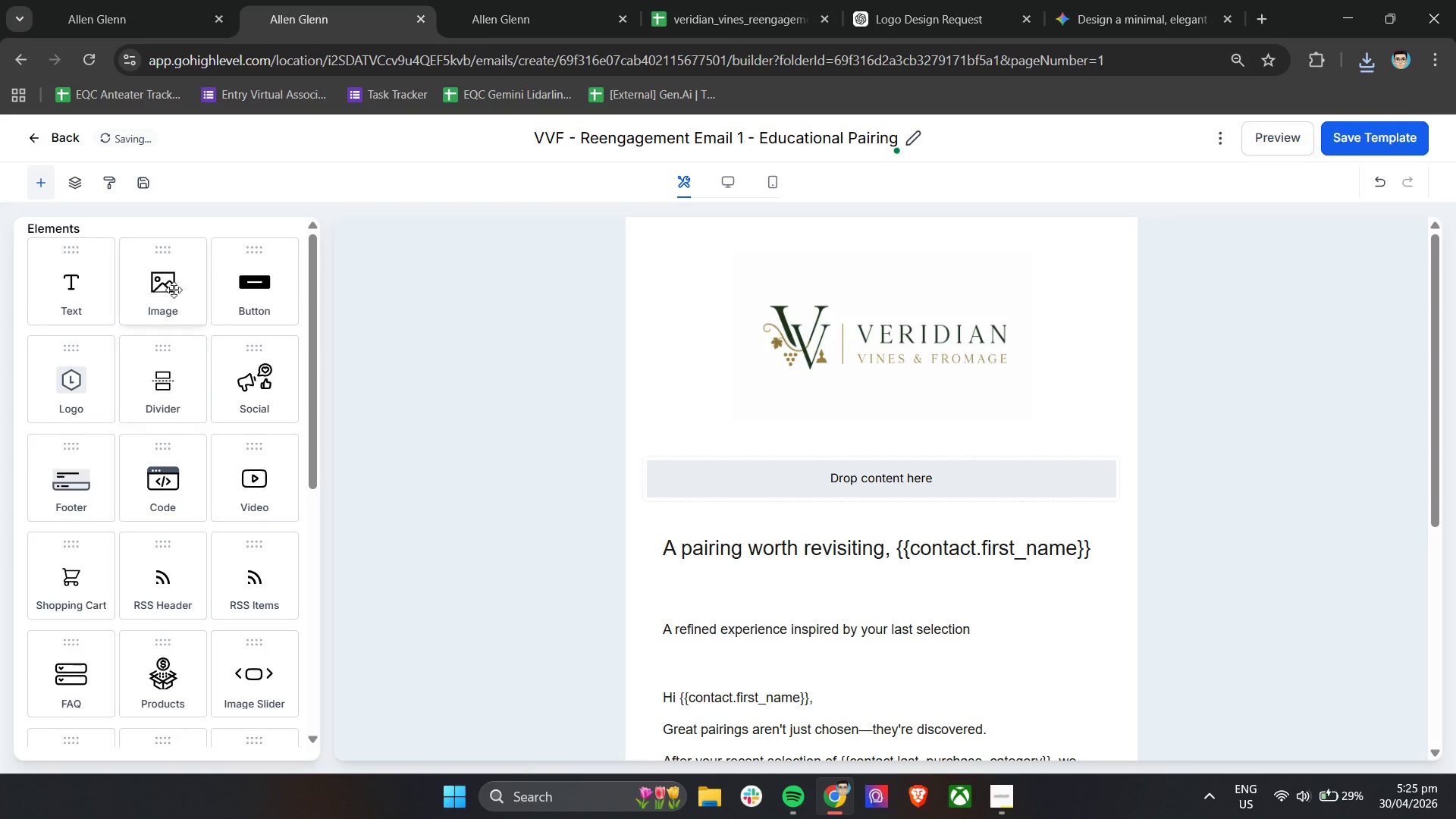 
left_click_drag(start_coordinate=[172, 284], to_coordinate=[871, 473])
 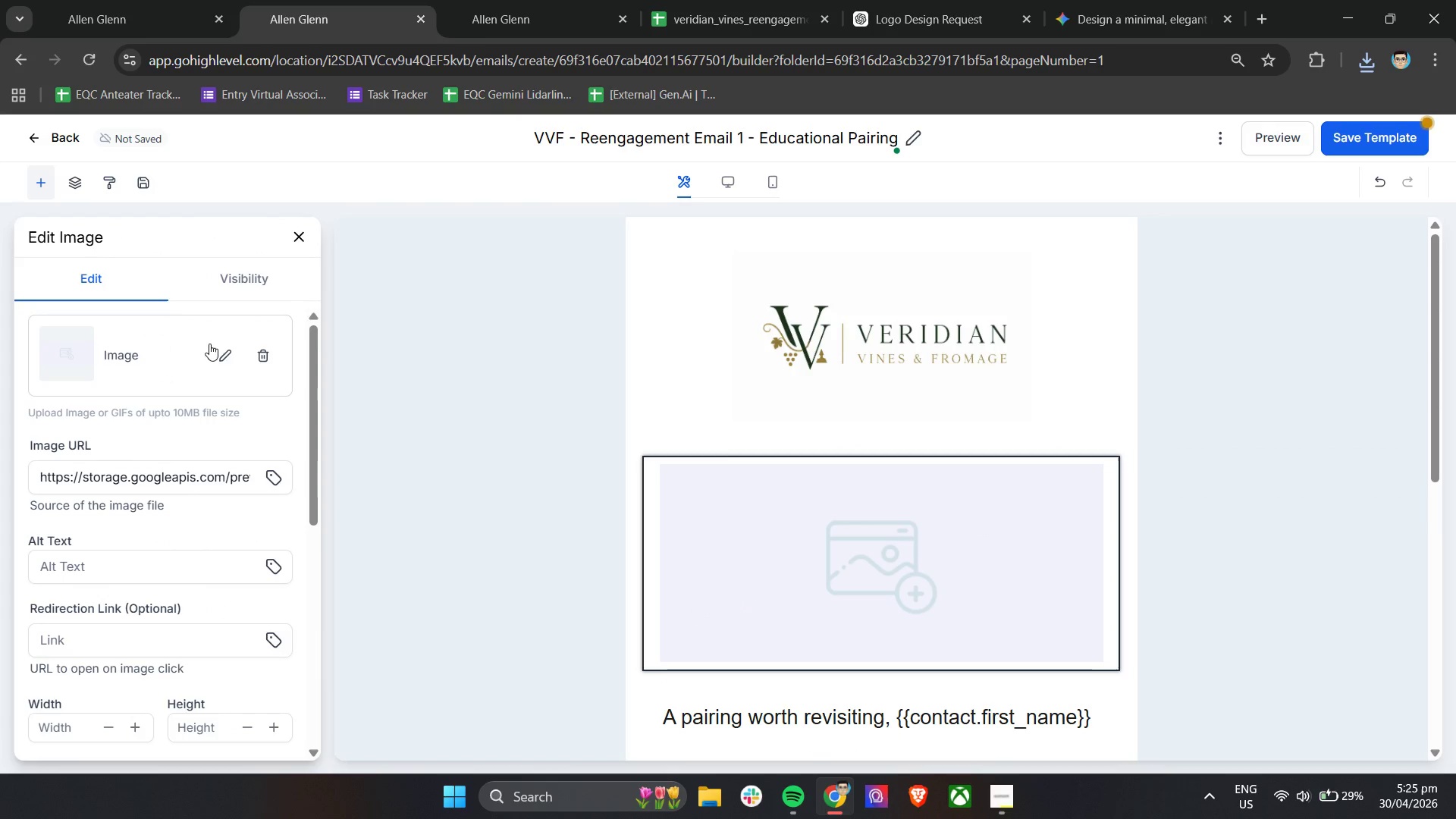 
left_click([227, 351])
 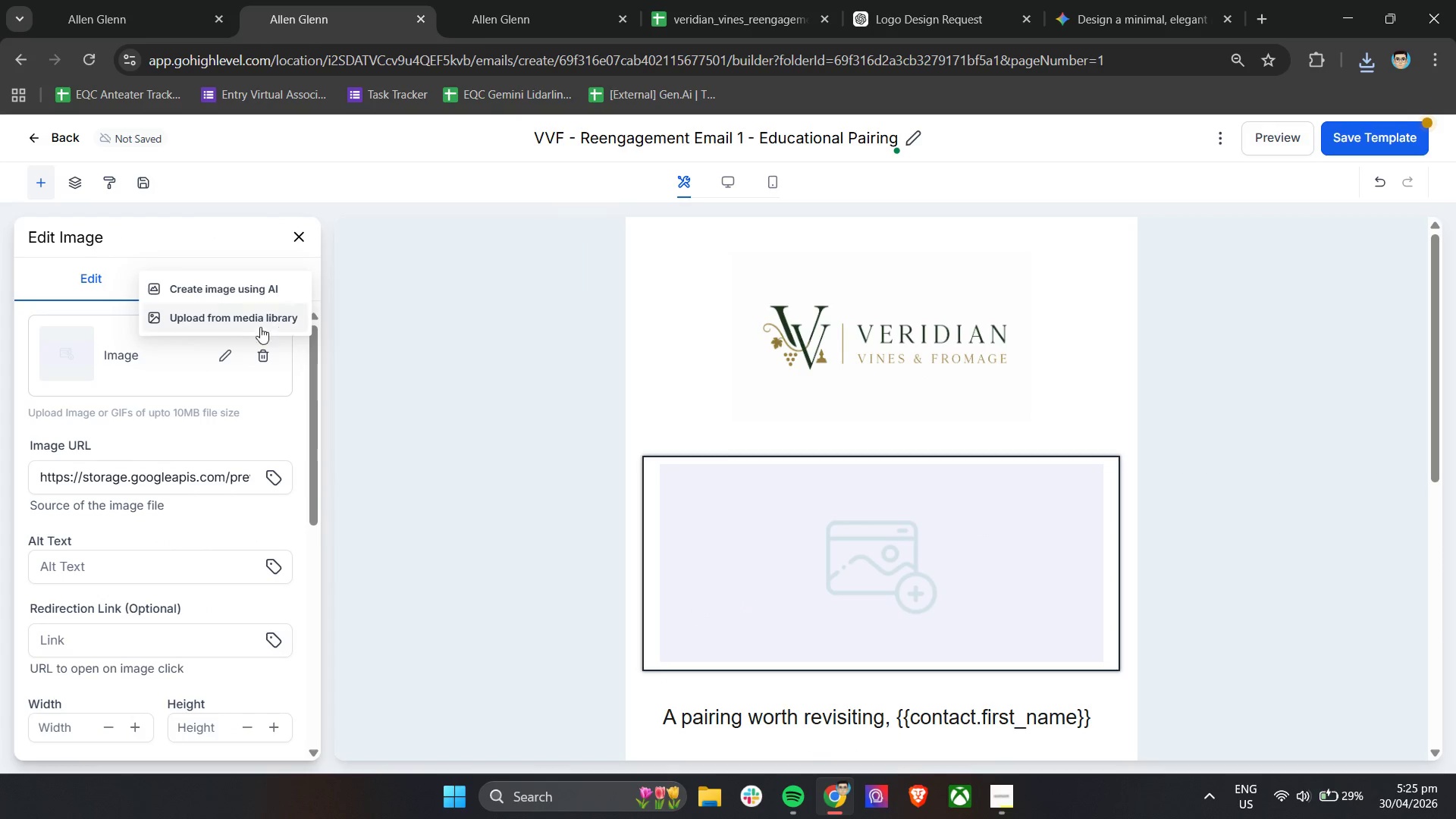 
left_click([258, 324])
 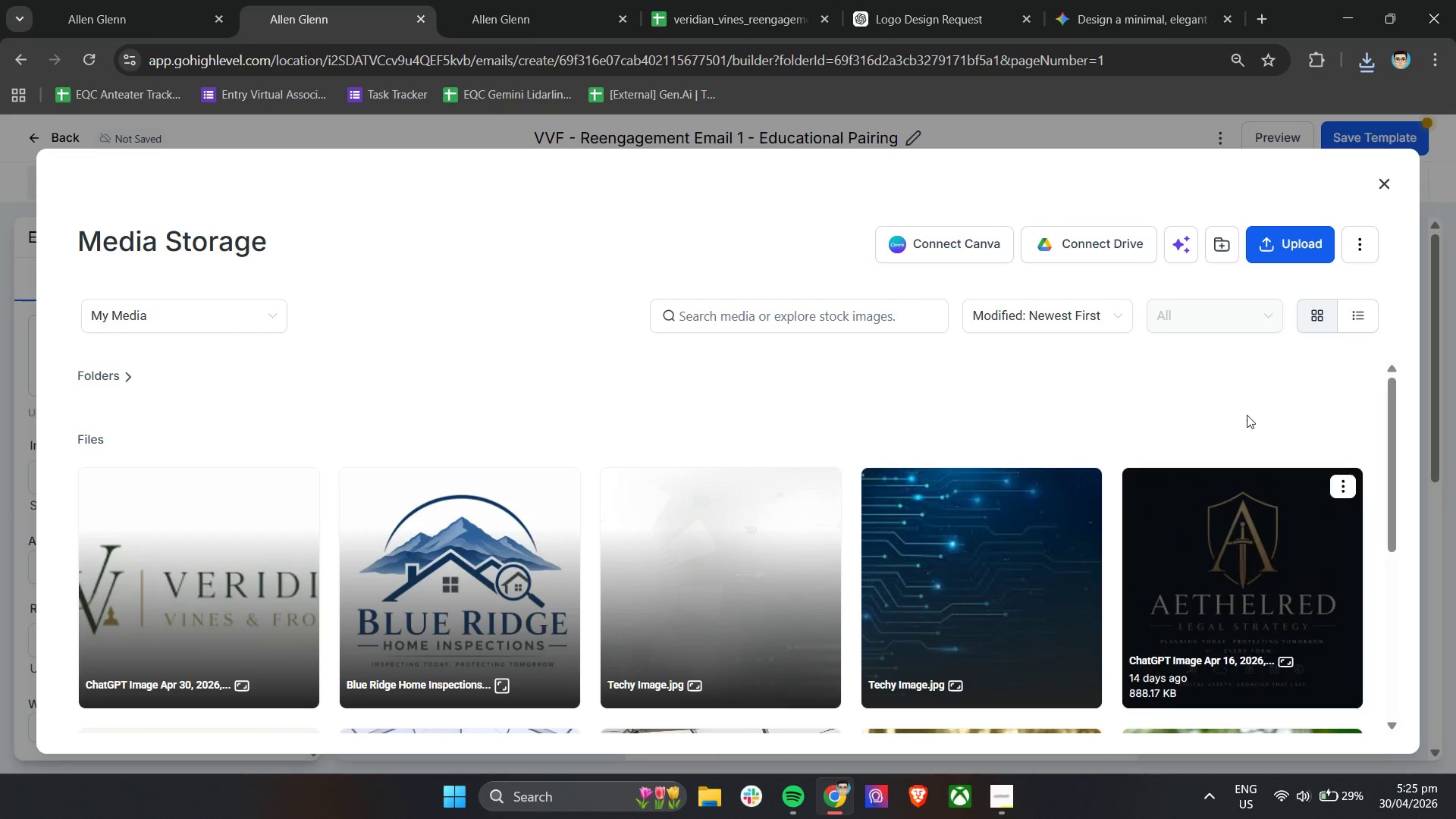 
left_click([1285, 246])
 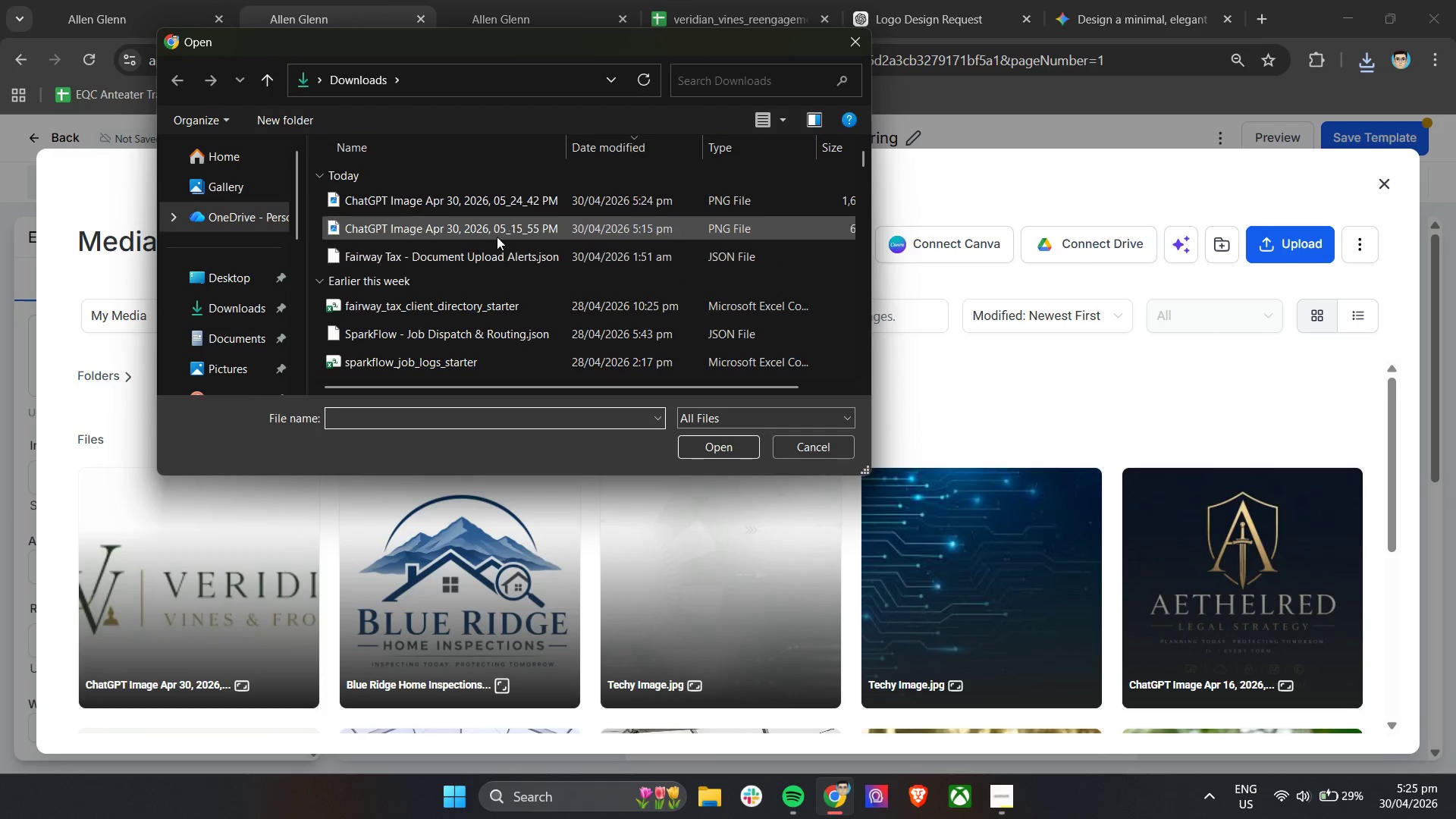 
left_click([500, 202])
 